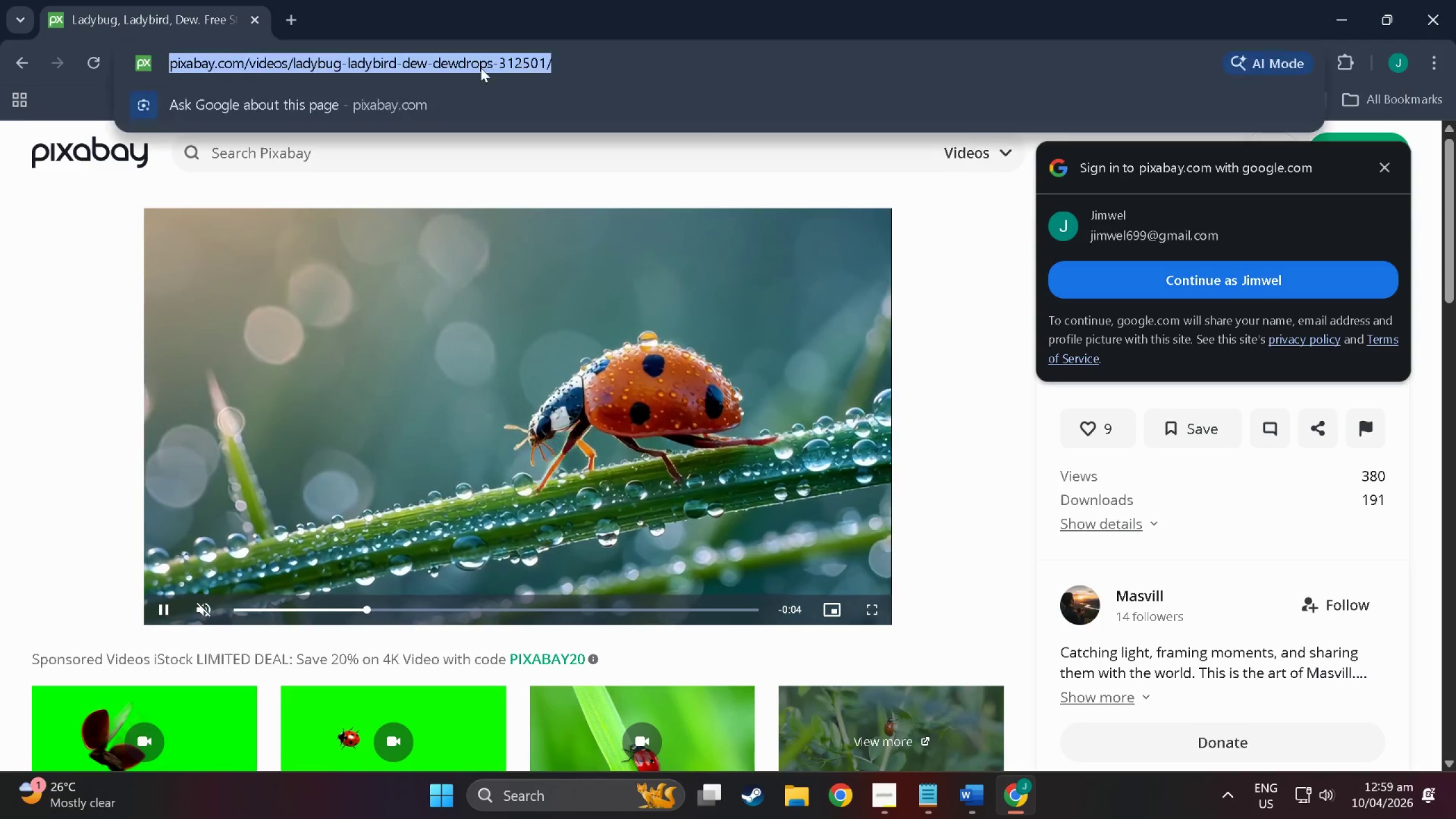 
key(Control+C)
 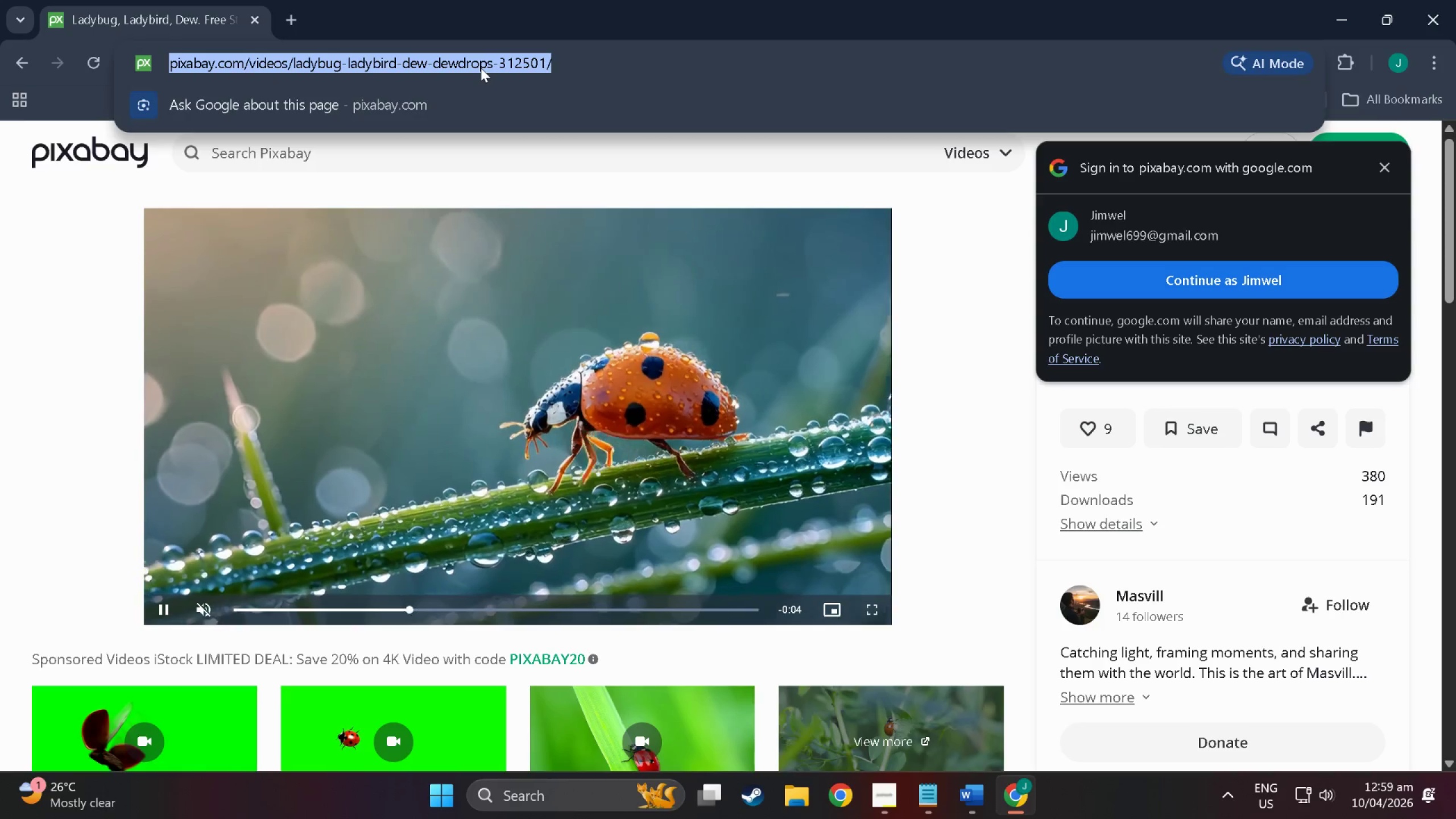 
key(Alt+Tab)
 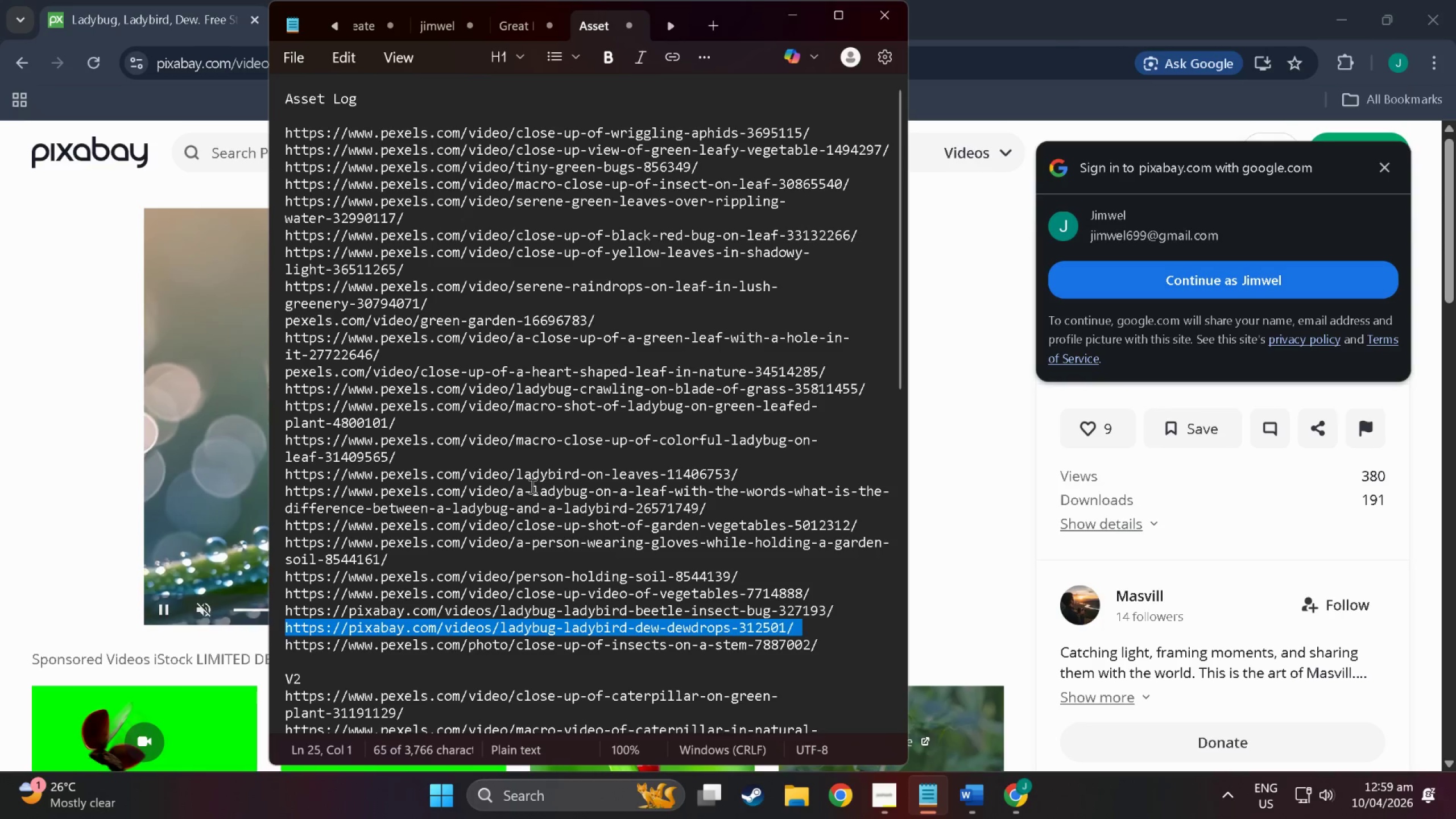 
key(Alt+Tab)
 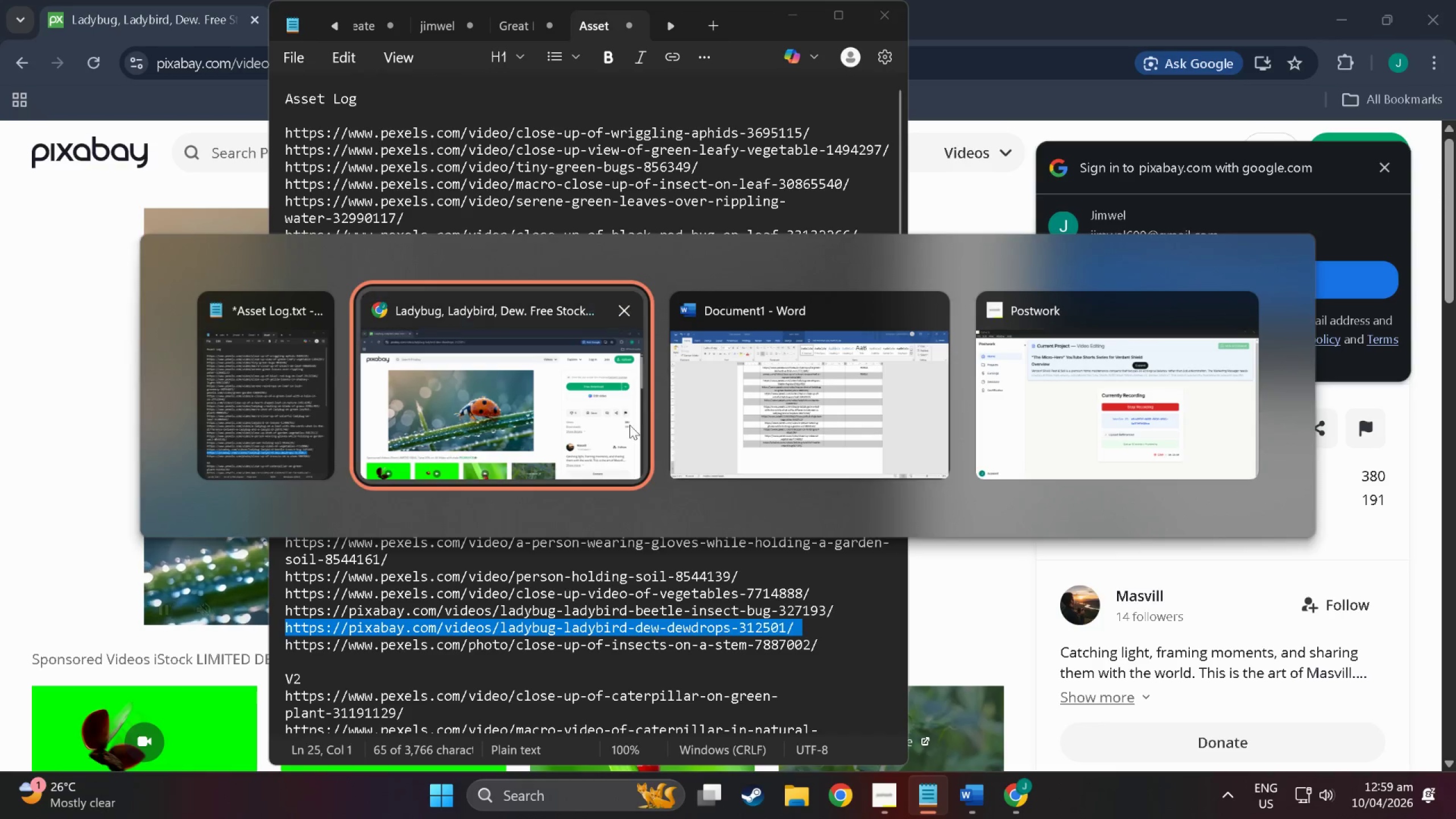 
key(Alt+Tab)
 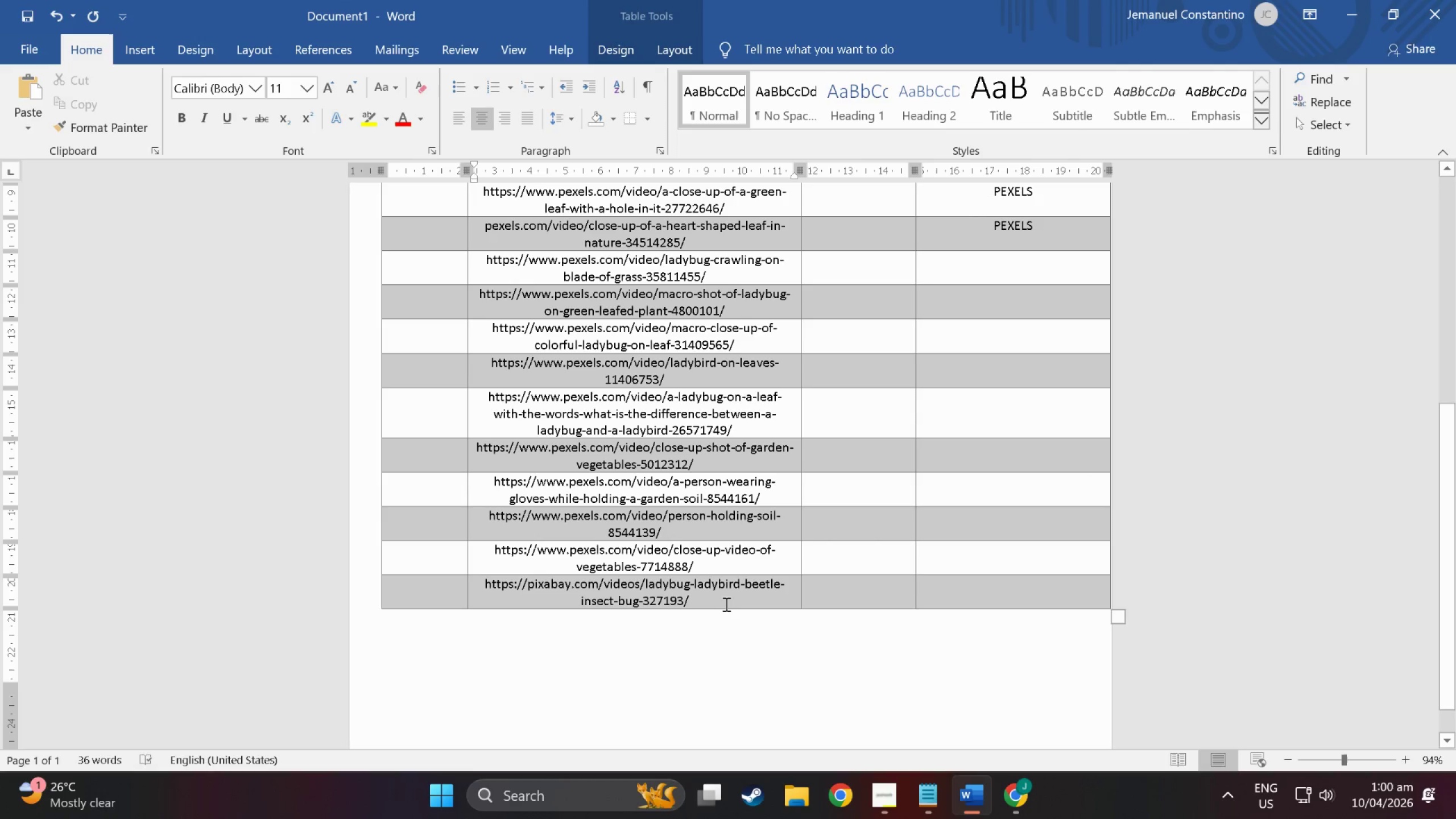 
right_click([729, 600])
 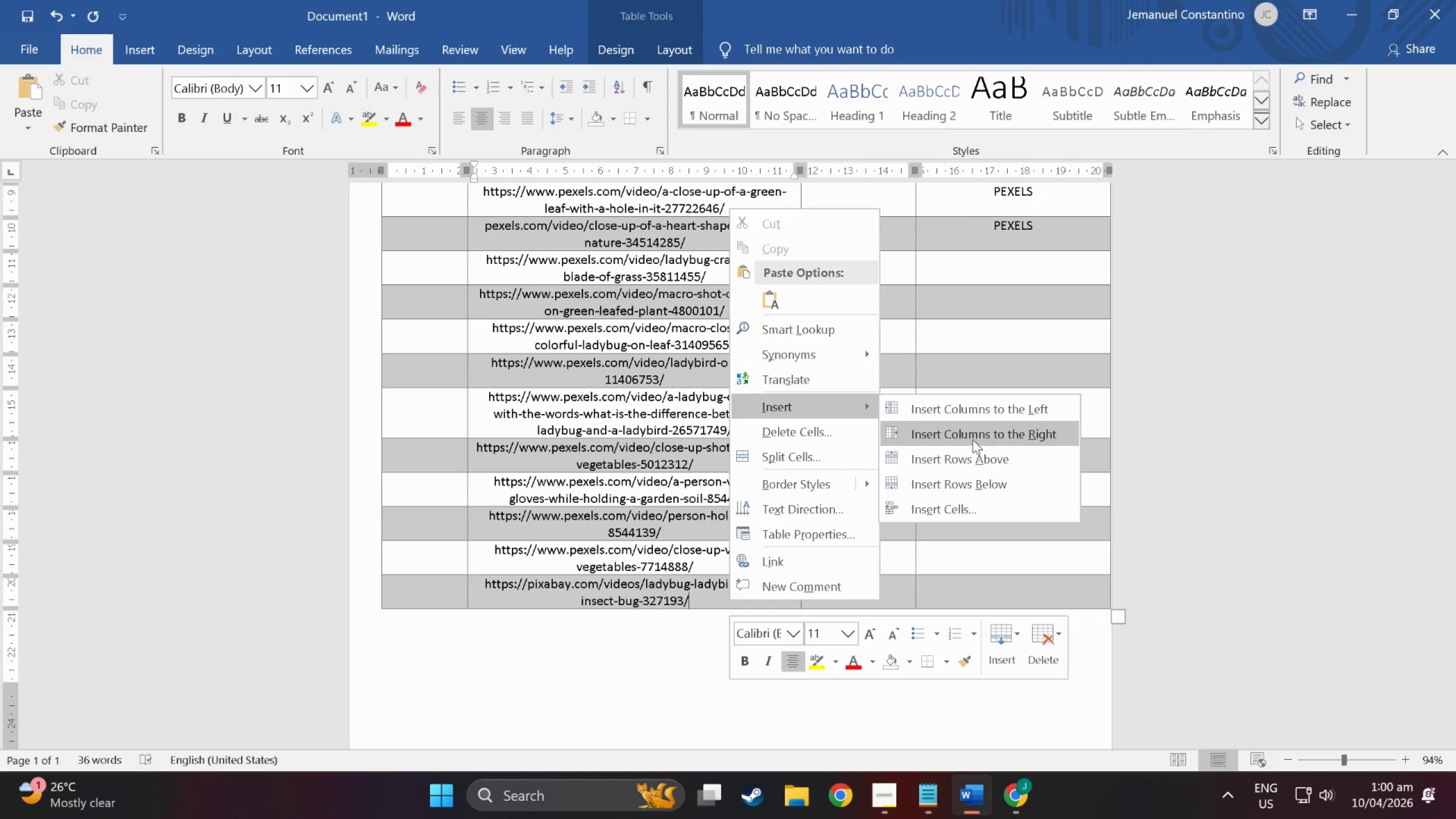 
left_click([978, 483])
 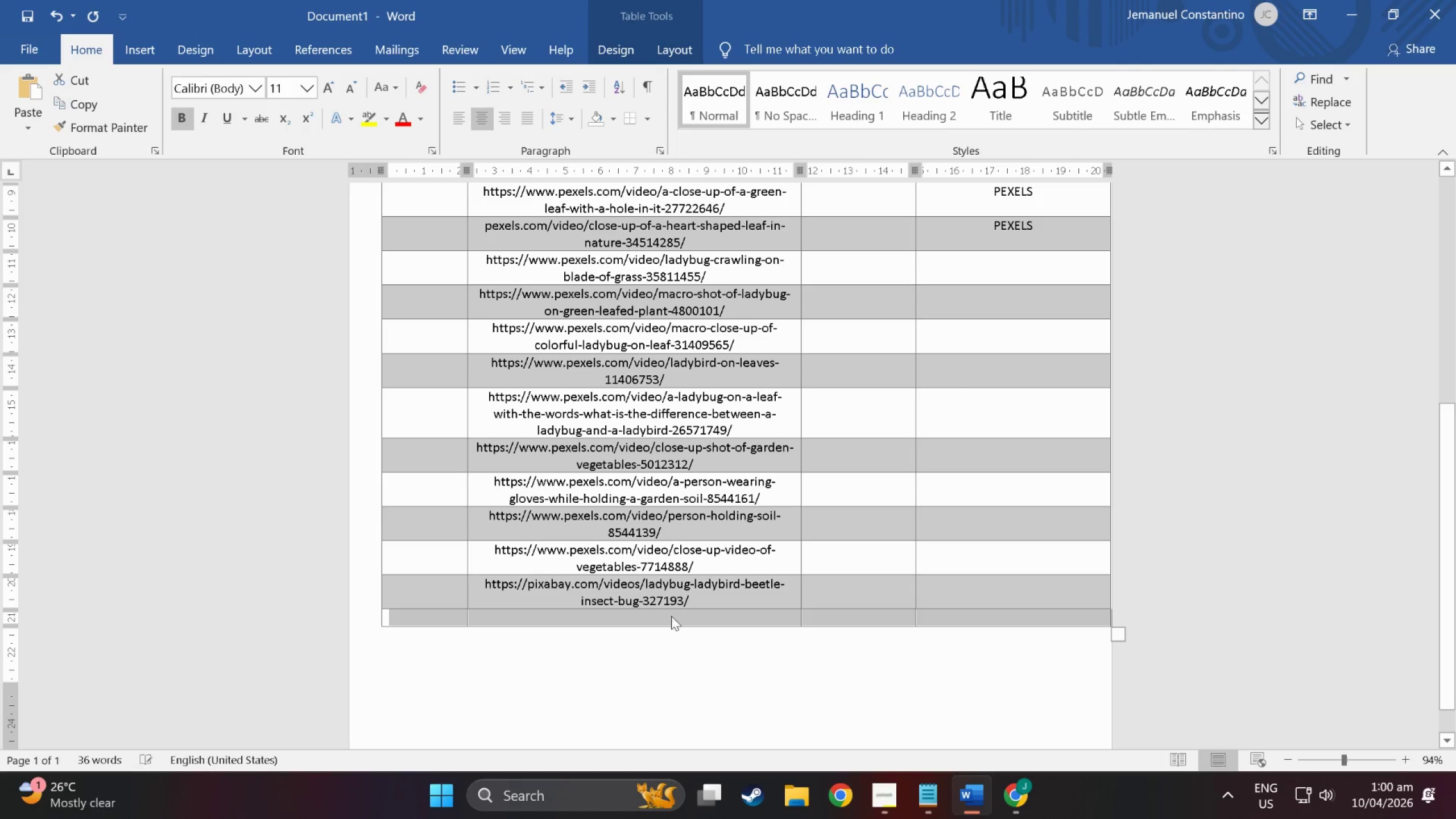 
double_click([671, 616])
 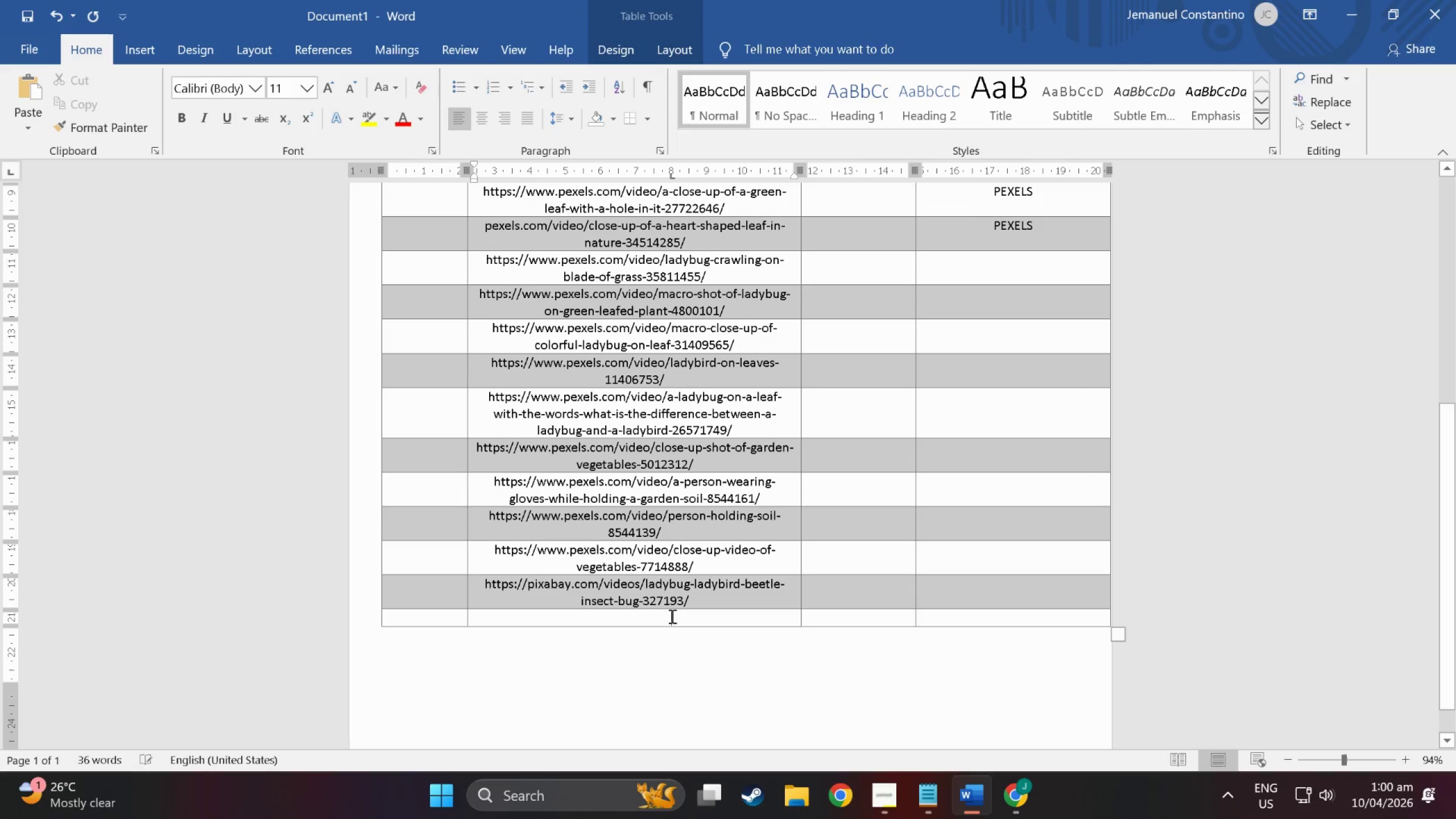 
left_click([671, 616])
 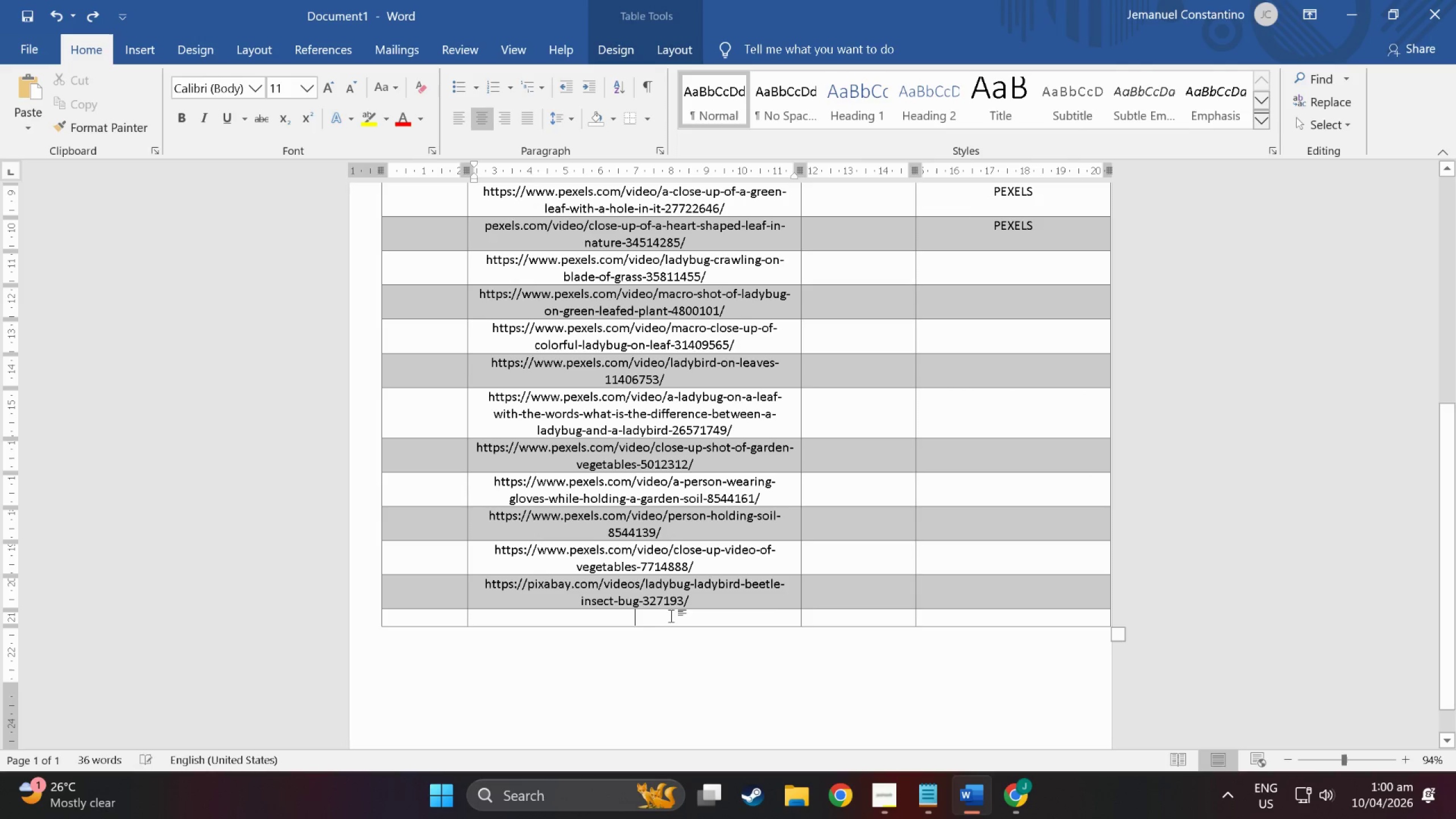 
key(Control+V)
 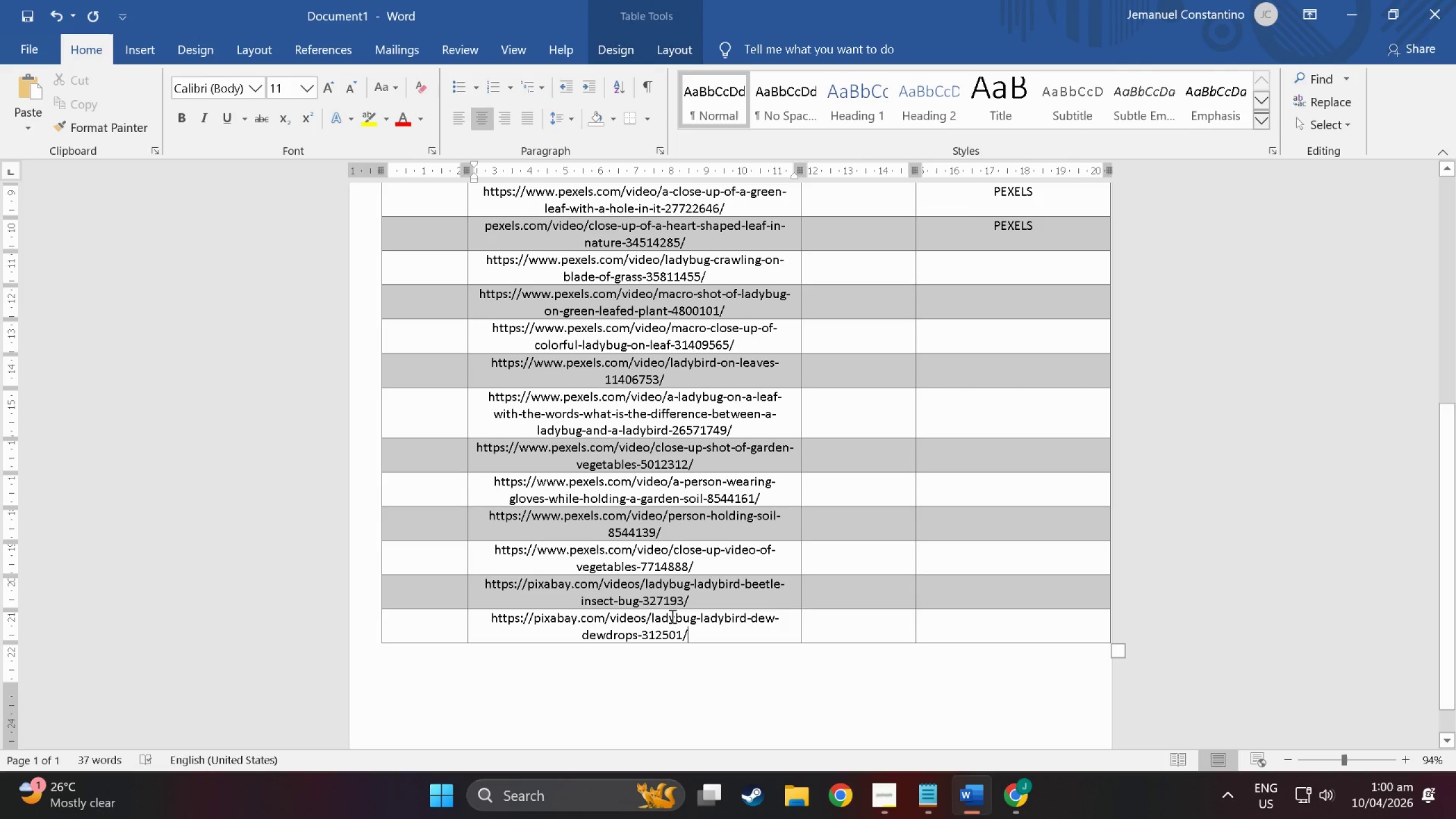 
right_click([725, 647])
 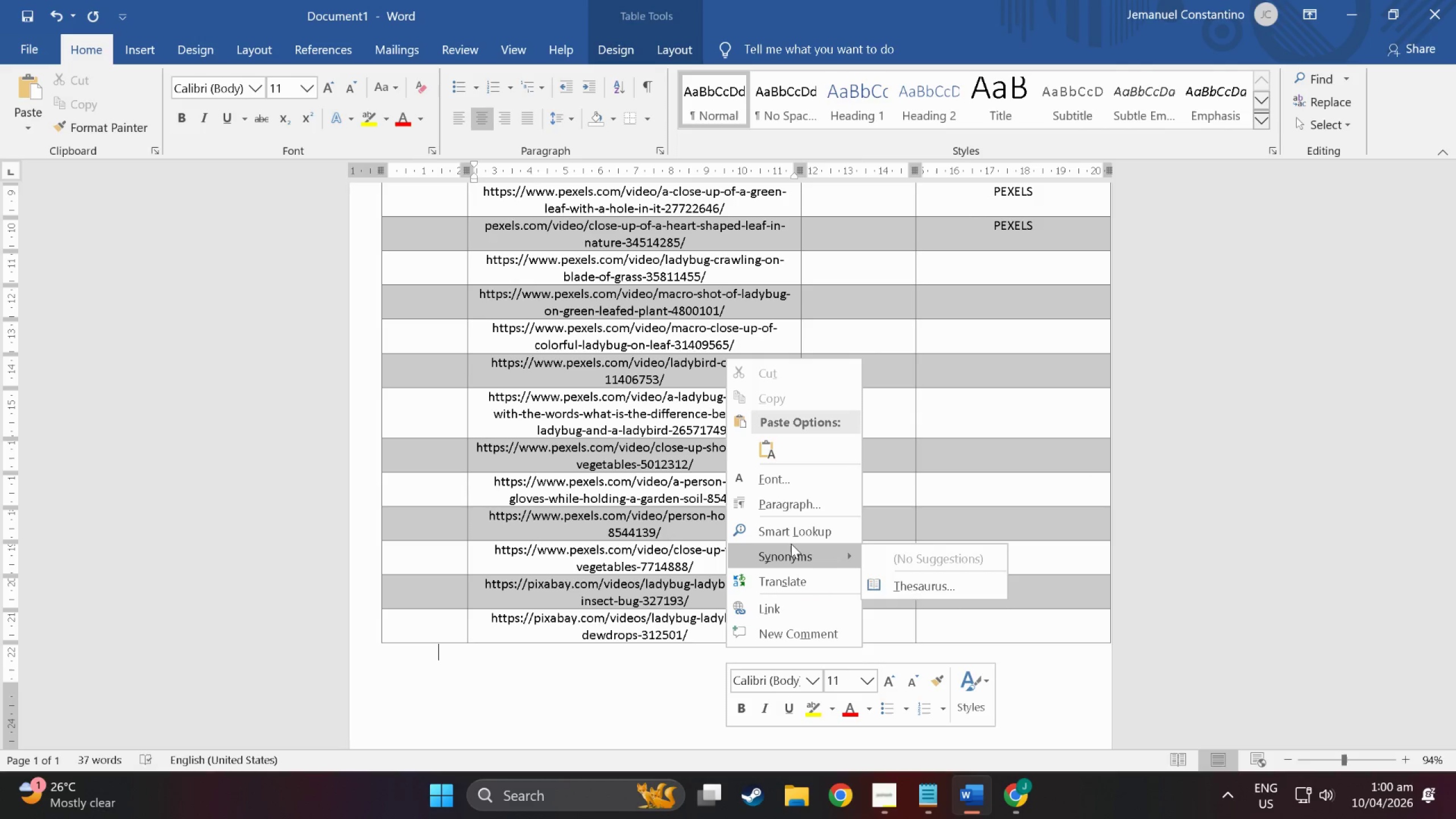 
double_click([702, 635])
 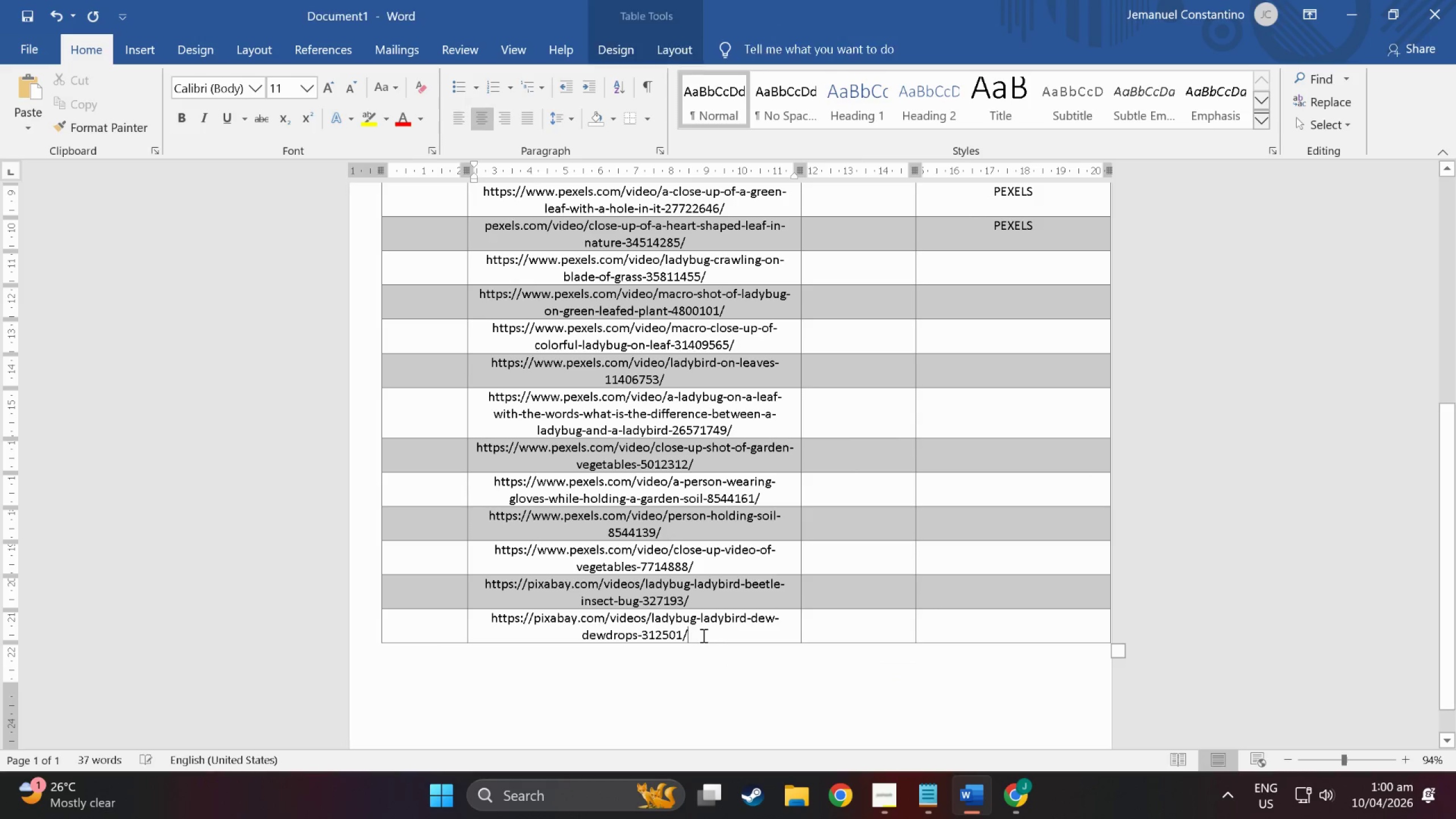 
right_click([702, 635])
 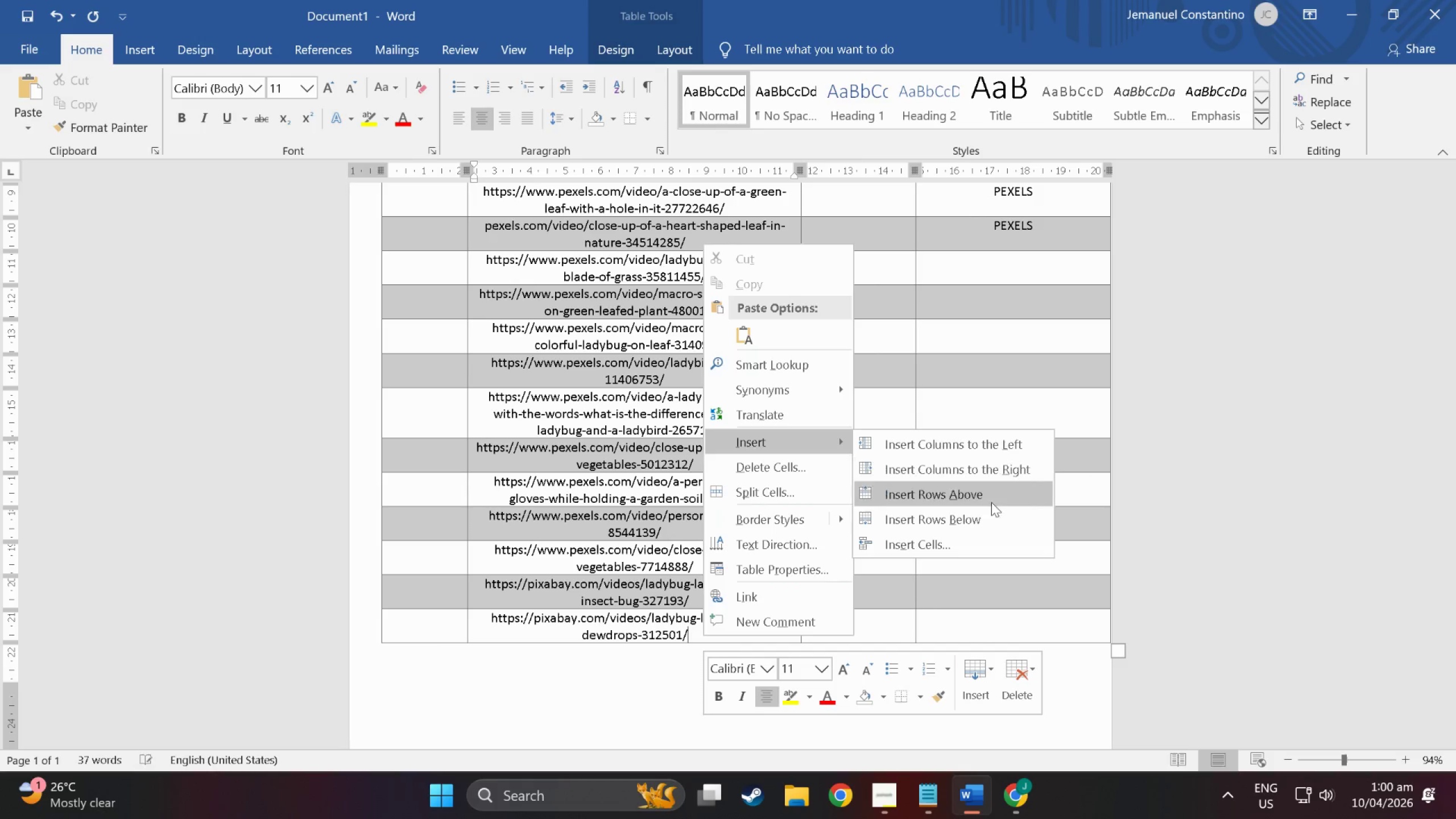 
left_click([992, 519])
 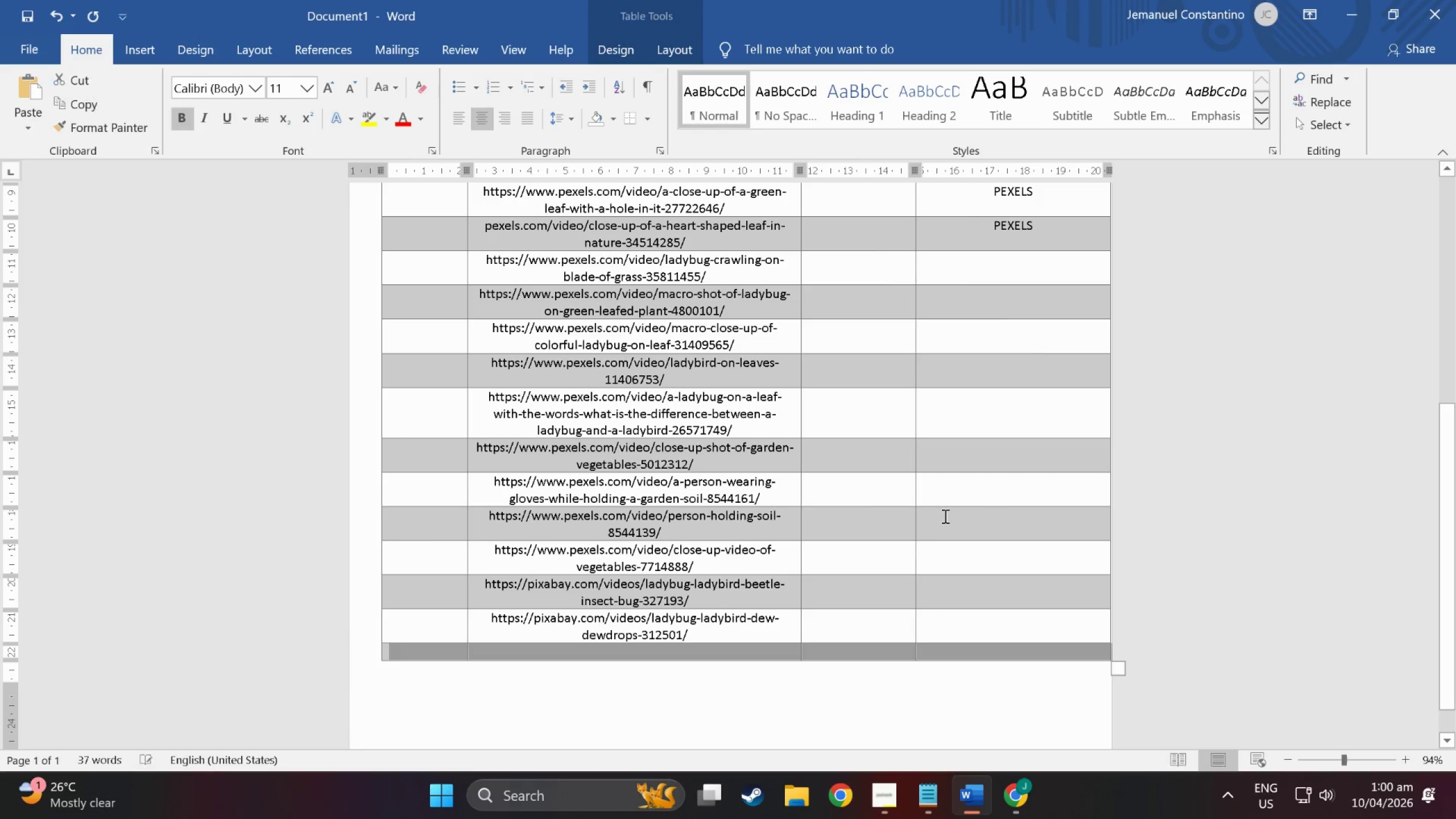 
key(Alt+Tab)
 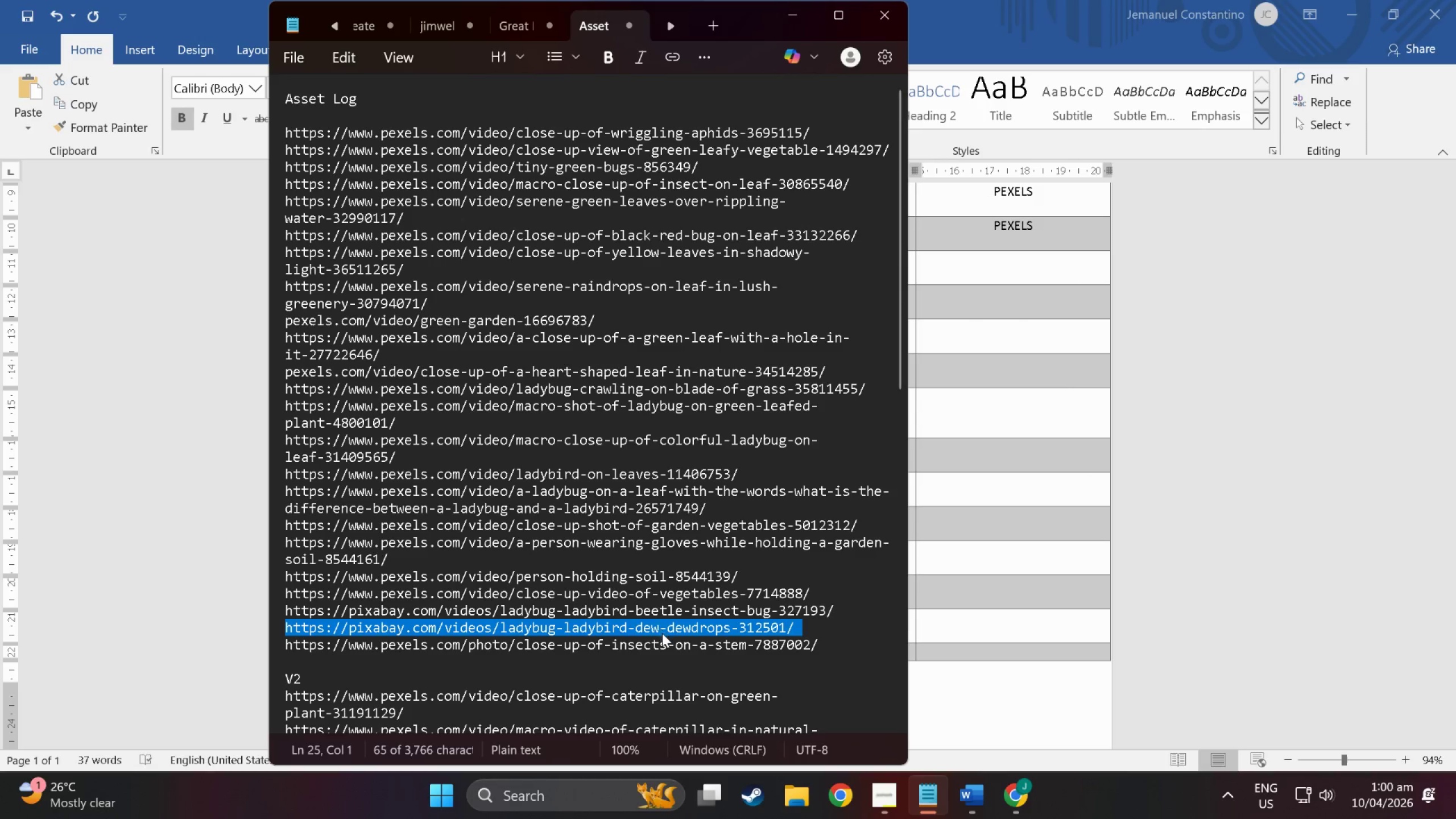 
double_click([672, 650])
 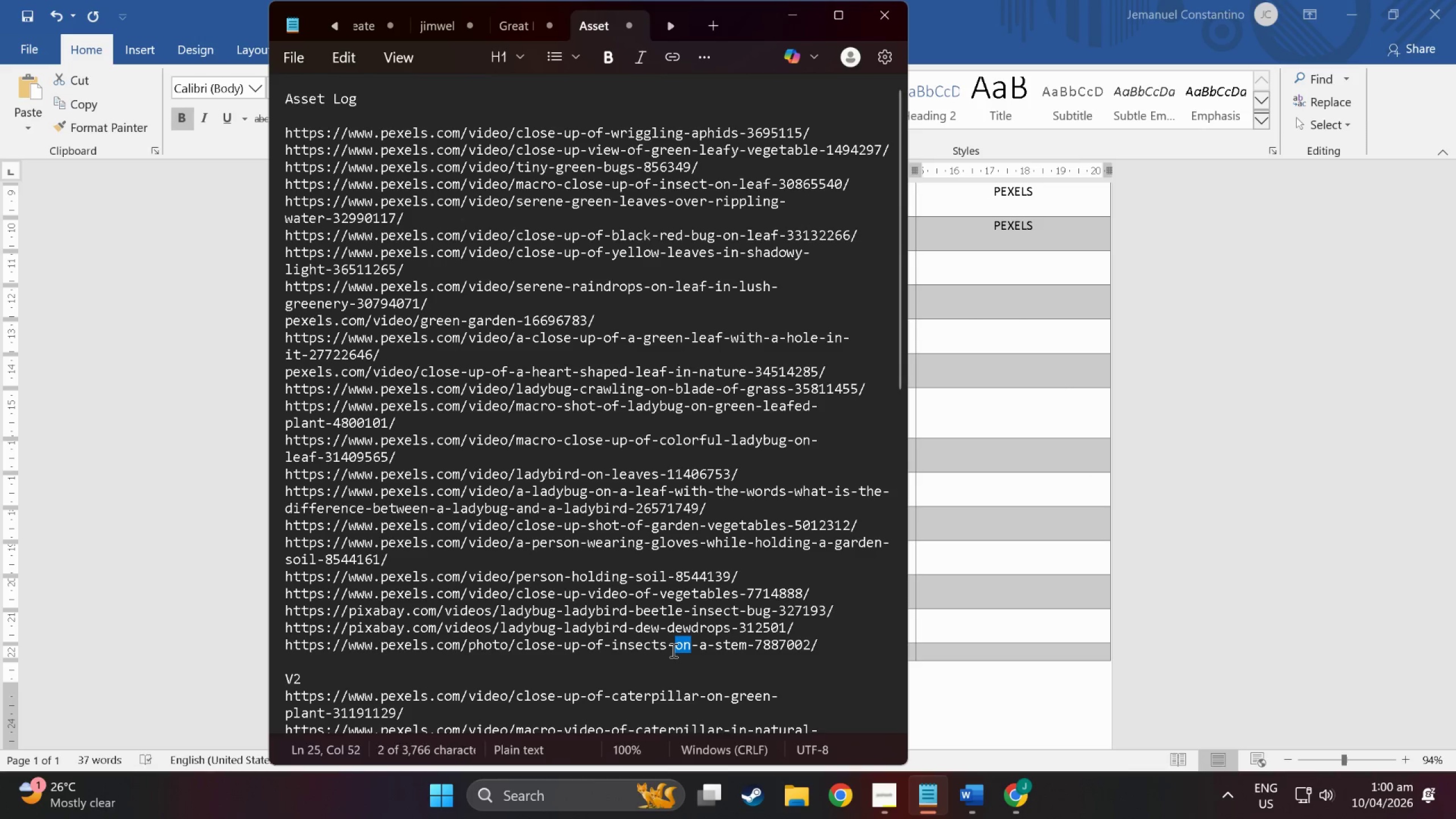 
triple_click([672, 650])
 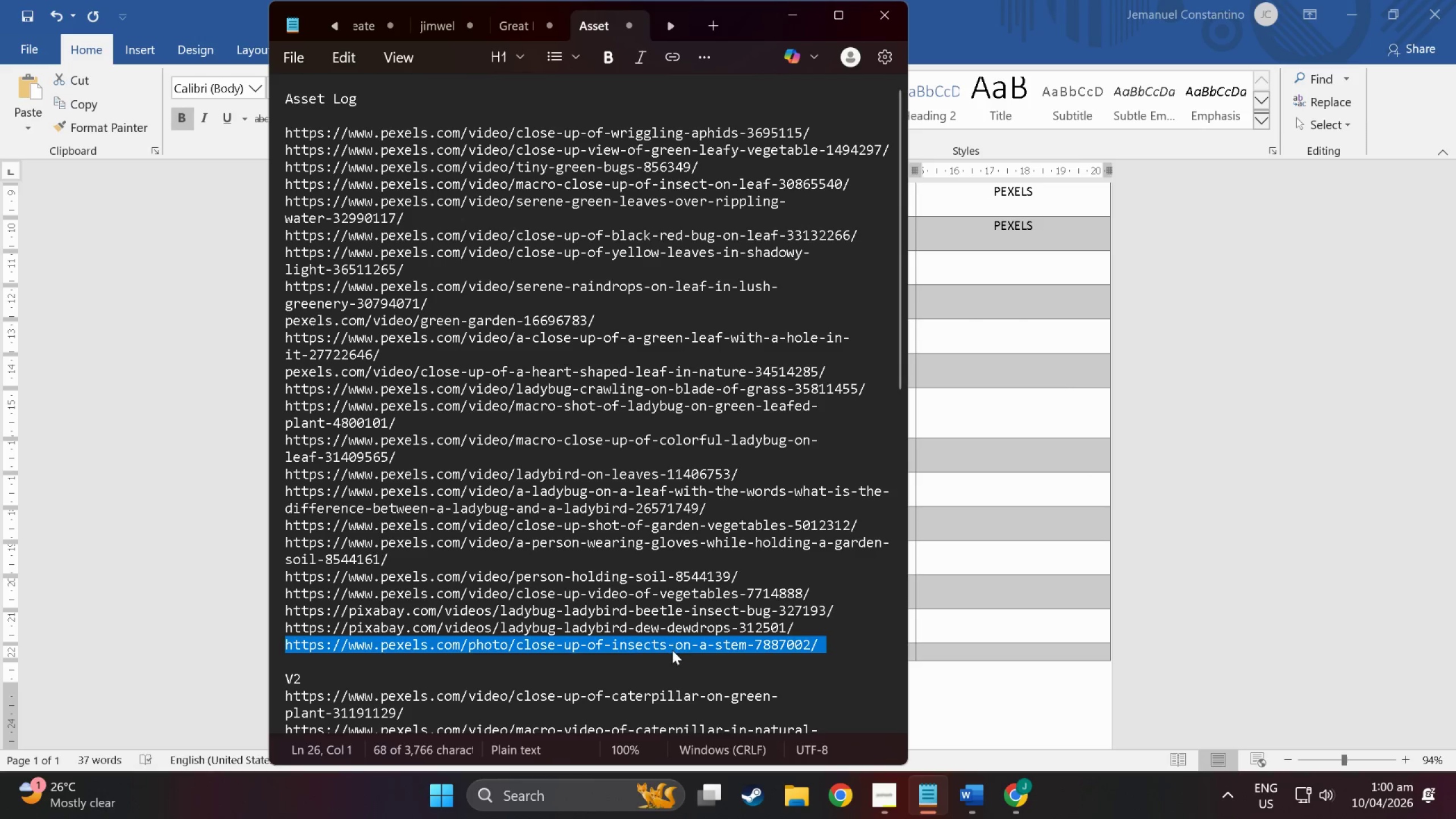 
key(Control+C)
 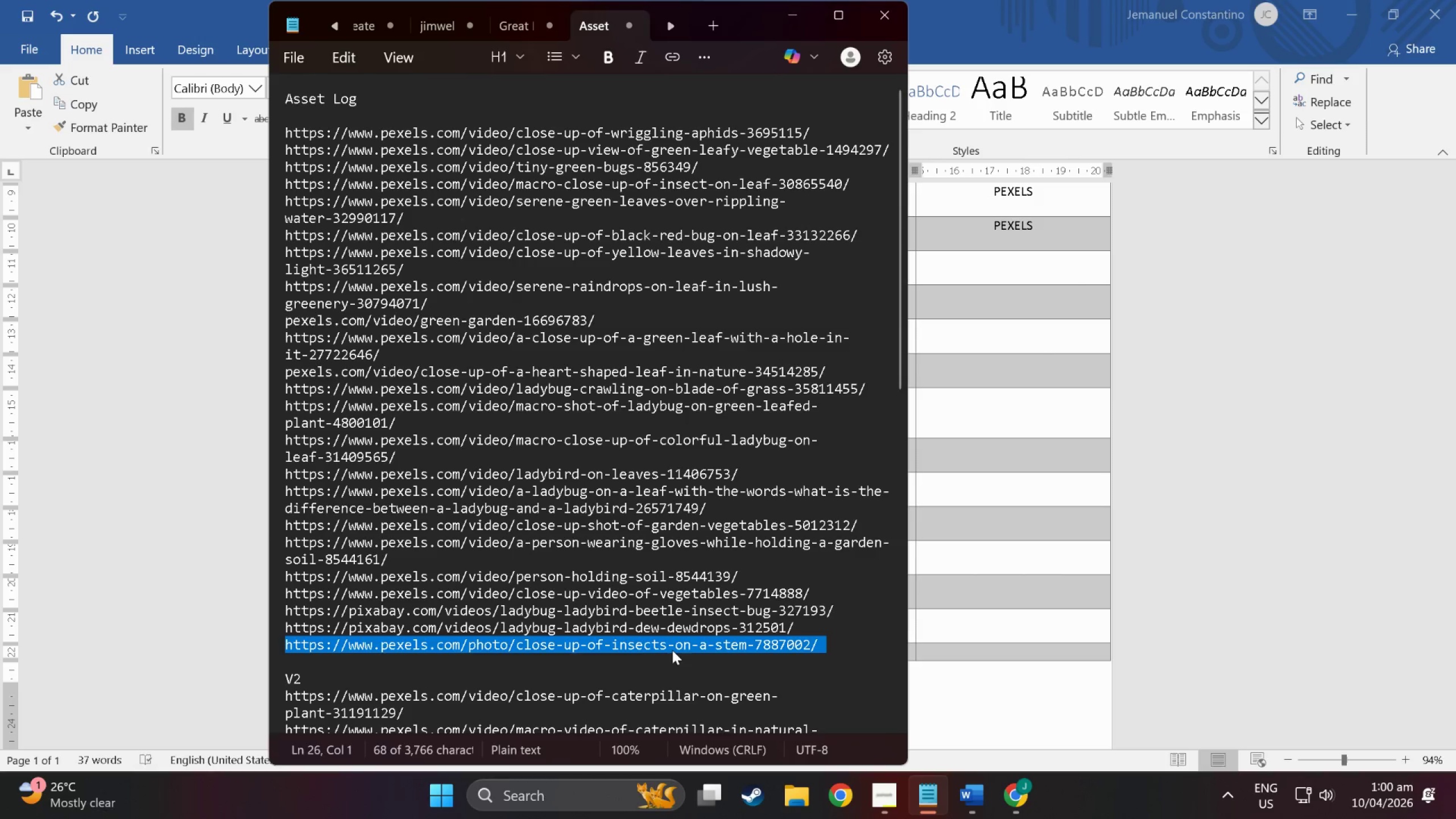 
key(Alt+Tab)
 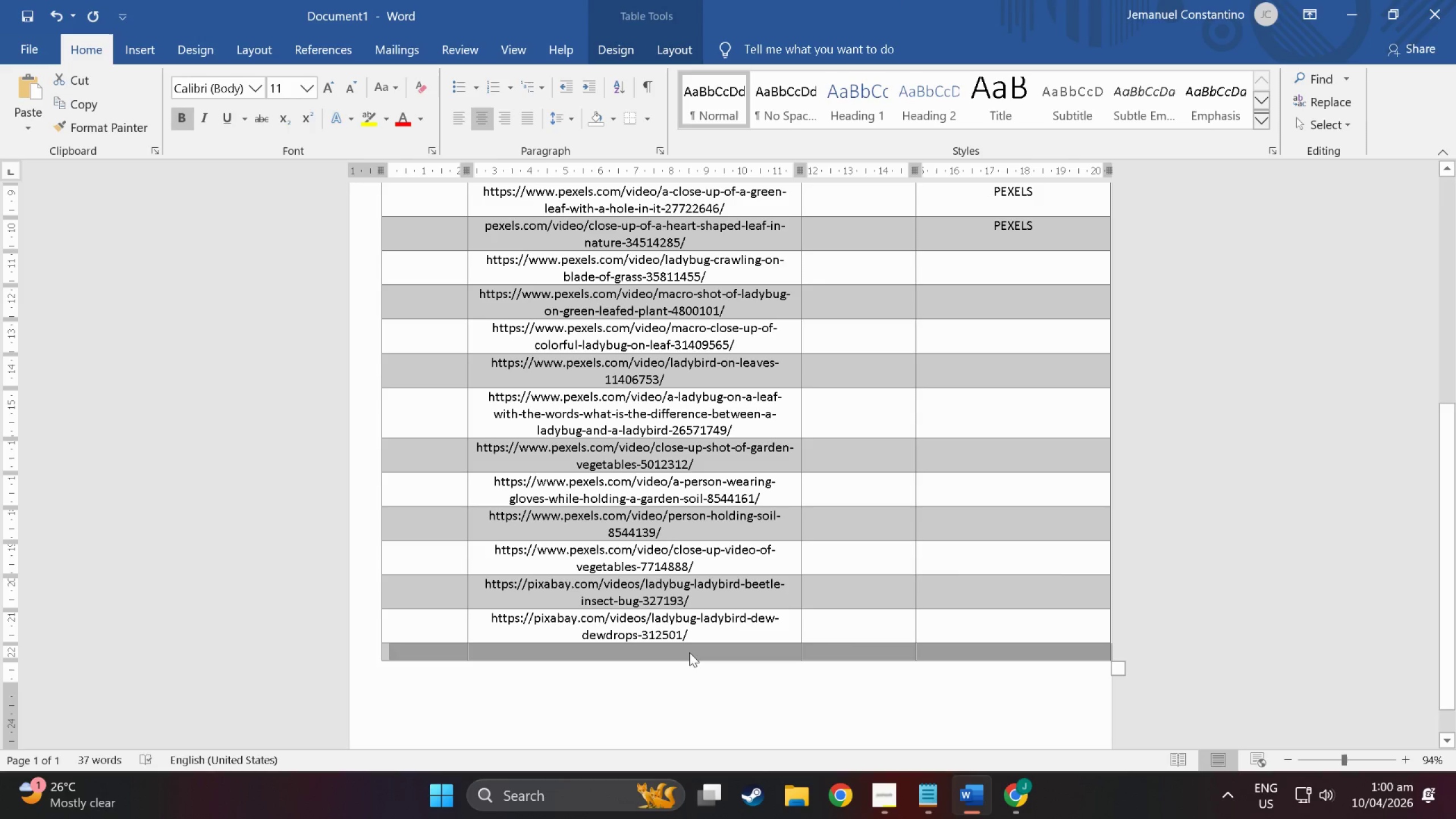 
left_click([690, 655])
 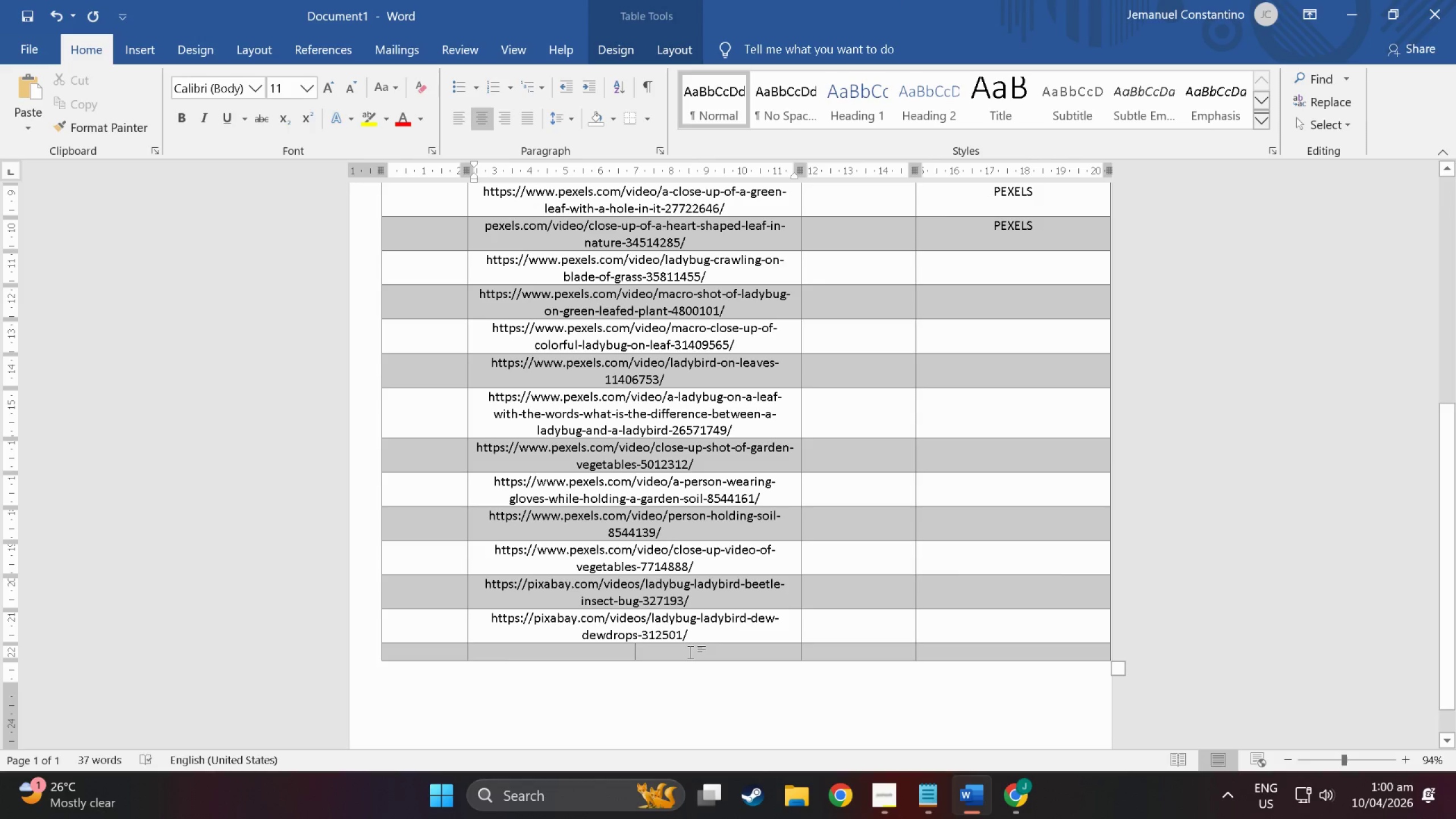 
key(Control+V)
 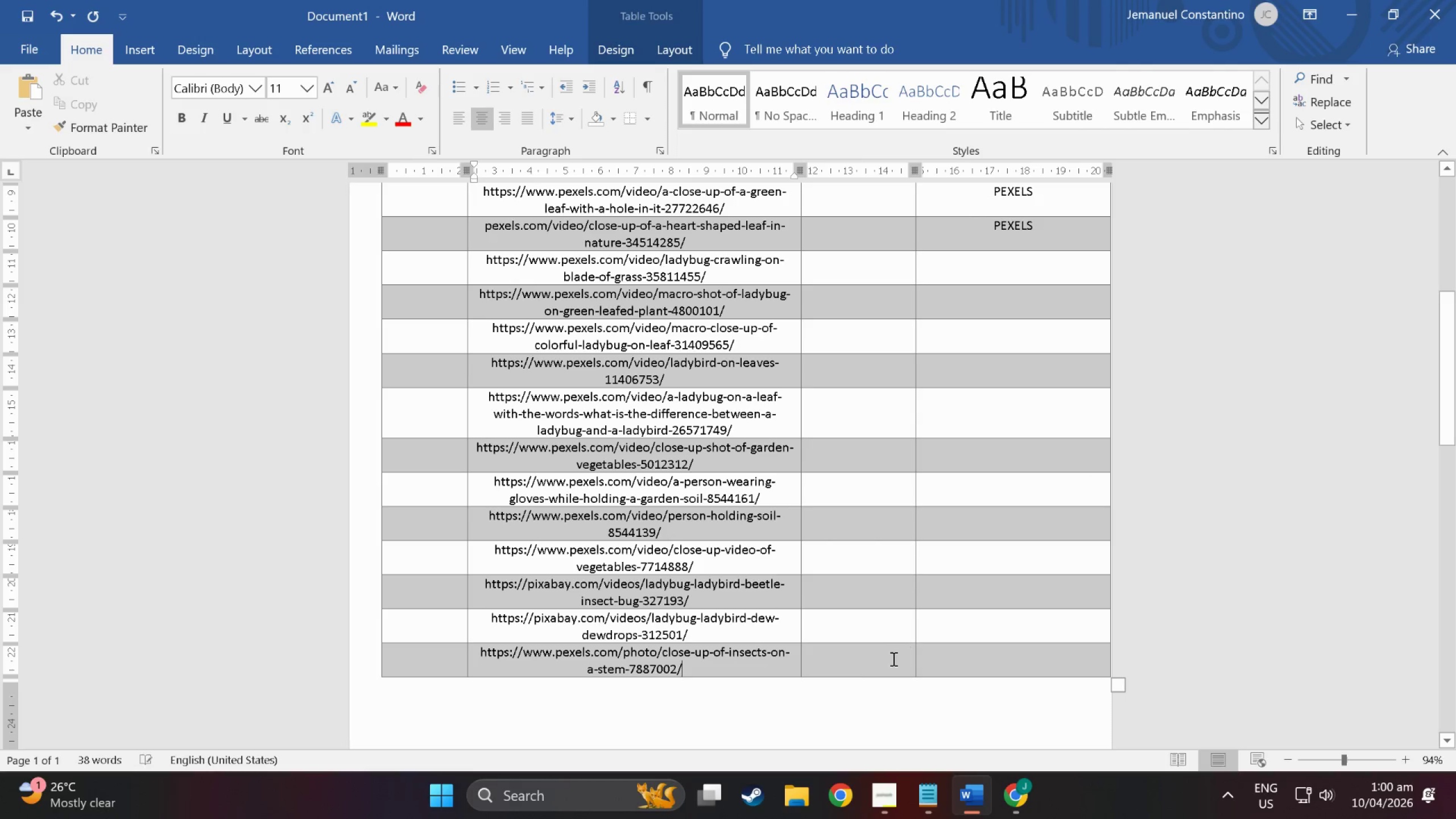 
left_click([861, 664])
 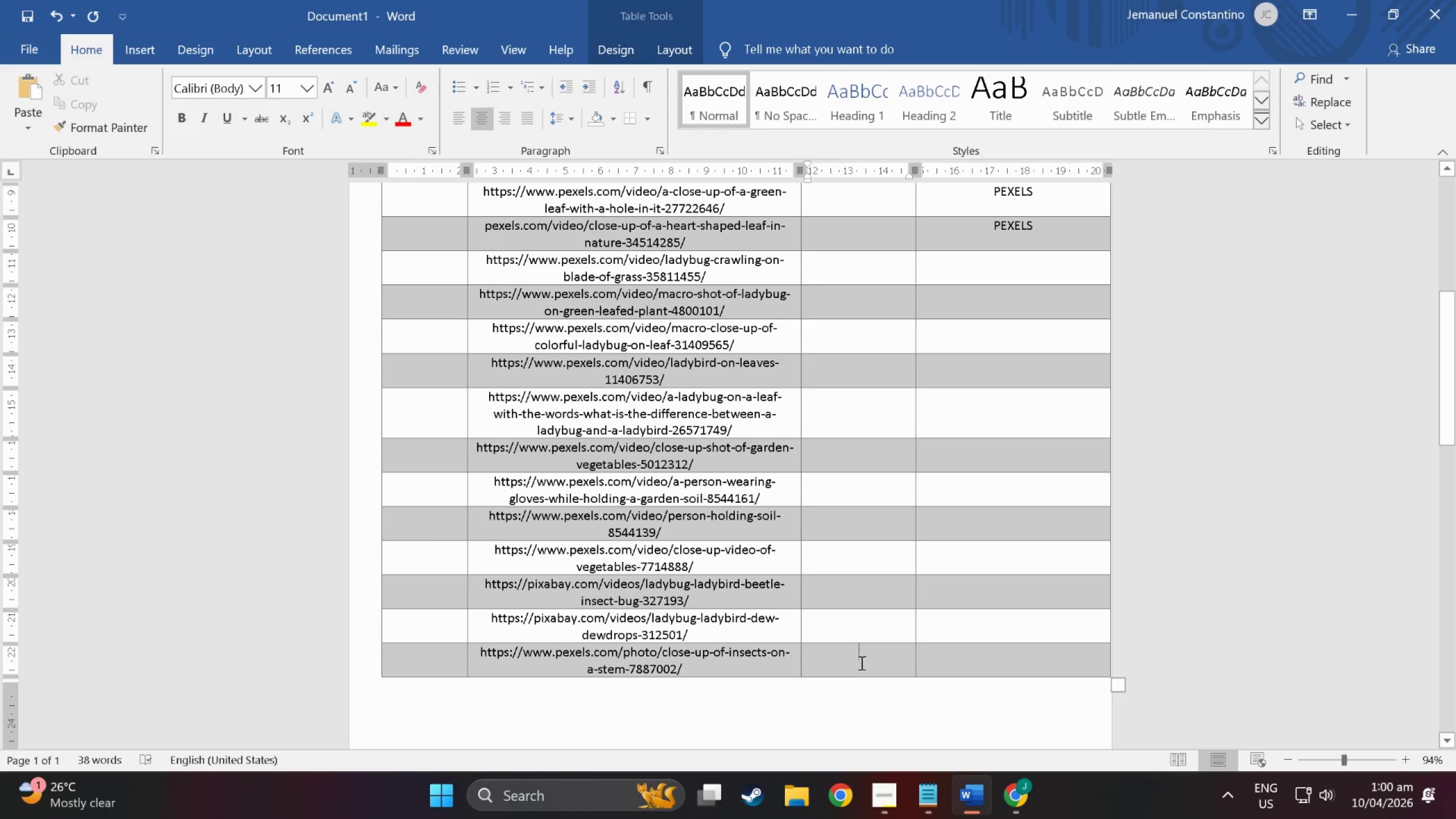 
left_click([995, 367])
 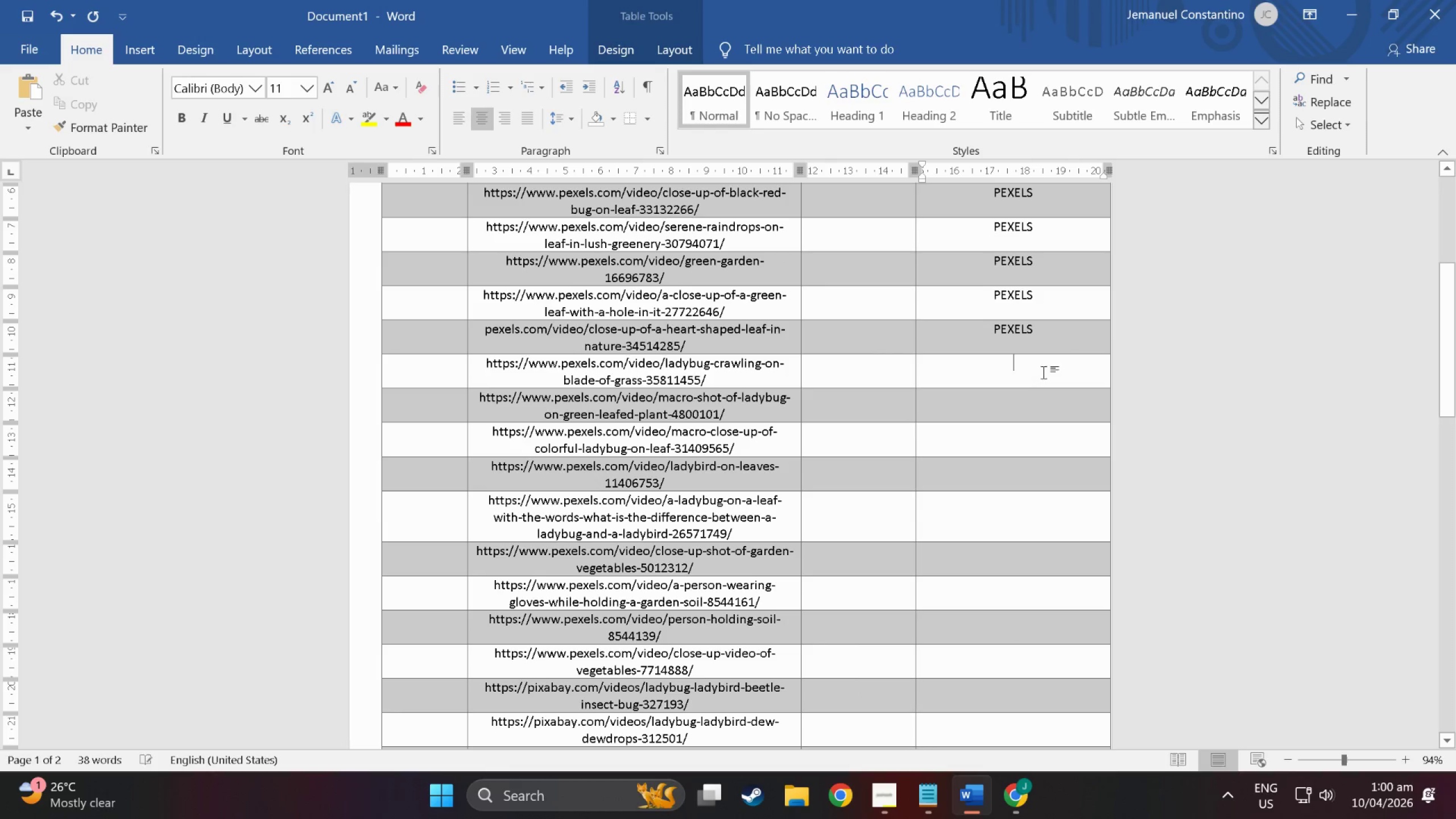 
scroll: coordinate [976, 391], scroll_direction: up, amount: 7.0
 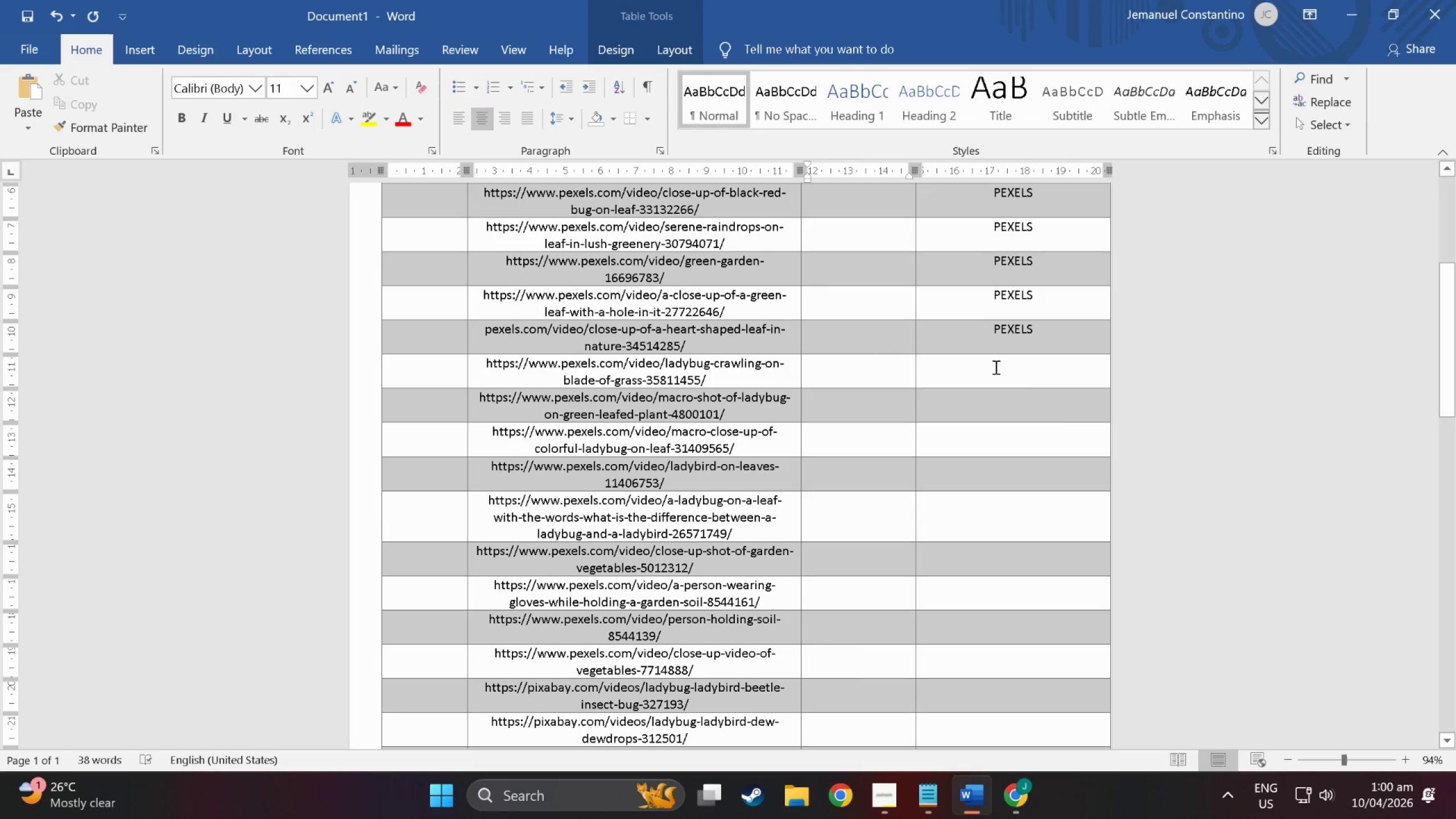 
type(PEXELS)
key(Tab)
key(Tab)
key(Tab)
key(Tab)
type(PEXELS)
key(Tab)
key(Tab)
key(Tab)
key(Tab)
type(PEXELS)
key(Tab)
key(Tab)
key(Tab)
key(Tab)
type(PEXELS)
key(Tab)
key(Tab)
key(Tab)
key(Tab)
type(PEXELS)
key(Tab)
key(Tab)
key(Tab)
key(Tab)
type(PEXELS)
key(Tab)
type(P)
key(Backspace)
key(Tab)
key(Tab)
key(Tab)
type(PEXE;)
key(Backspace)
type(LS)
key(Tab)
key(Tab)
key(Tab)
key(Tab)
type(PEXELS)
key(Tab)
key(Tab)
key(Tab)
key(Tab)
type(PEXES)
key(Backspace)
type(LS)
key(Tab)
key(Tab)
key(Tab)
key(Tab)
key(Tab)
type(P)
key(Backspace)
key(Backspace)
key(Tab)
 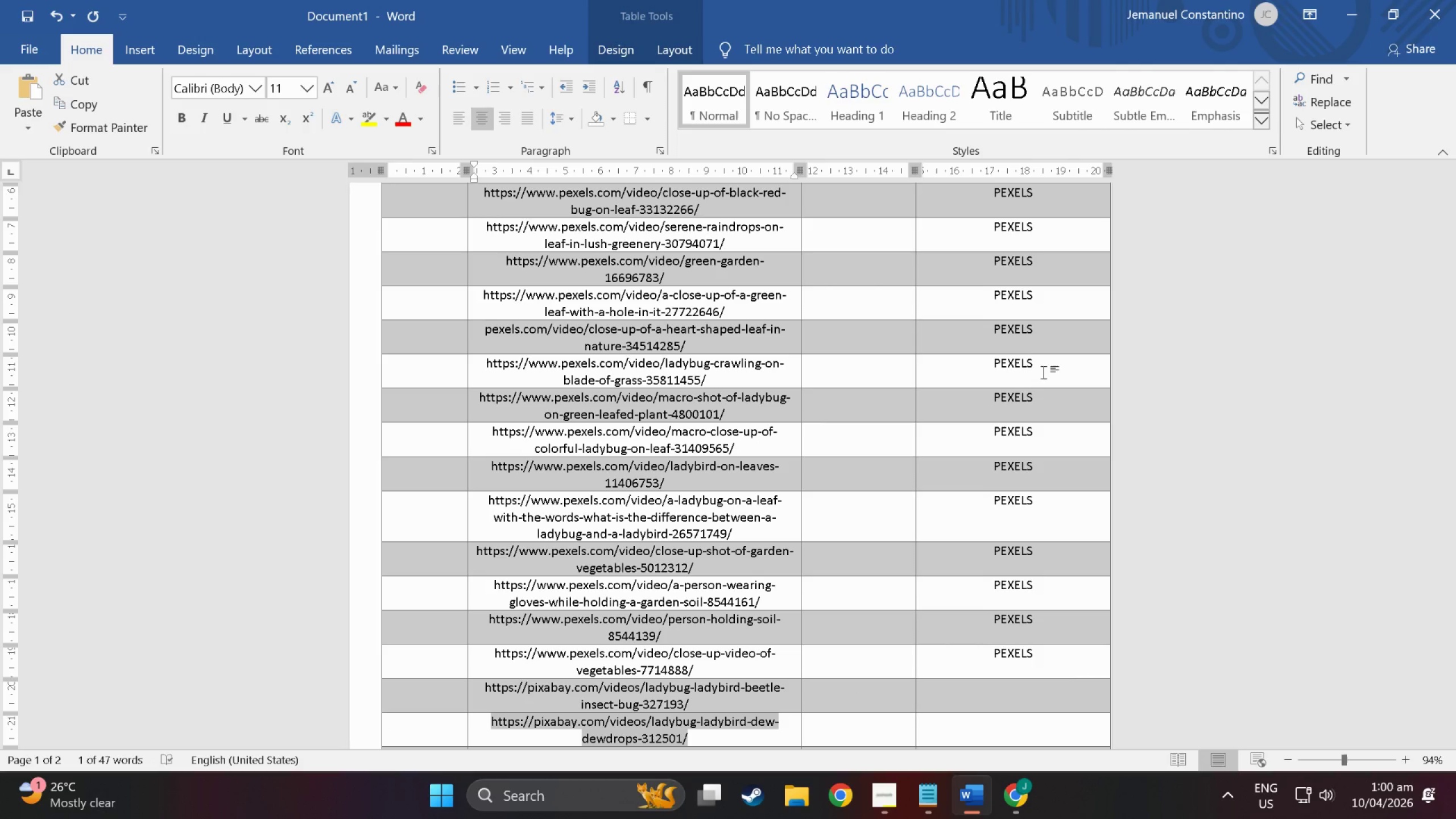 
key(ArrowUp)
 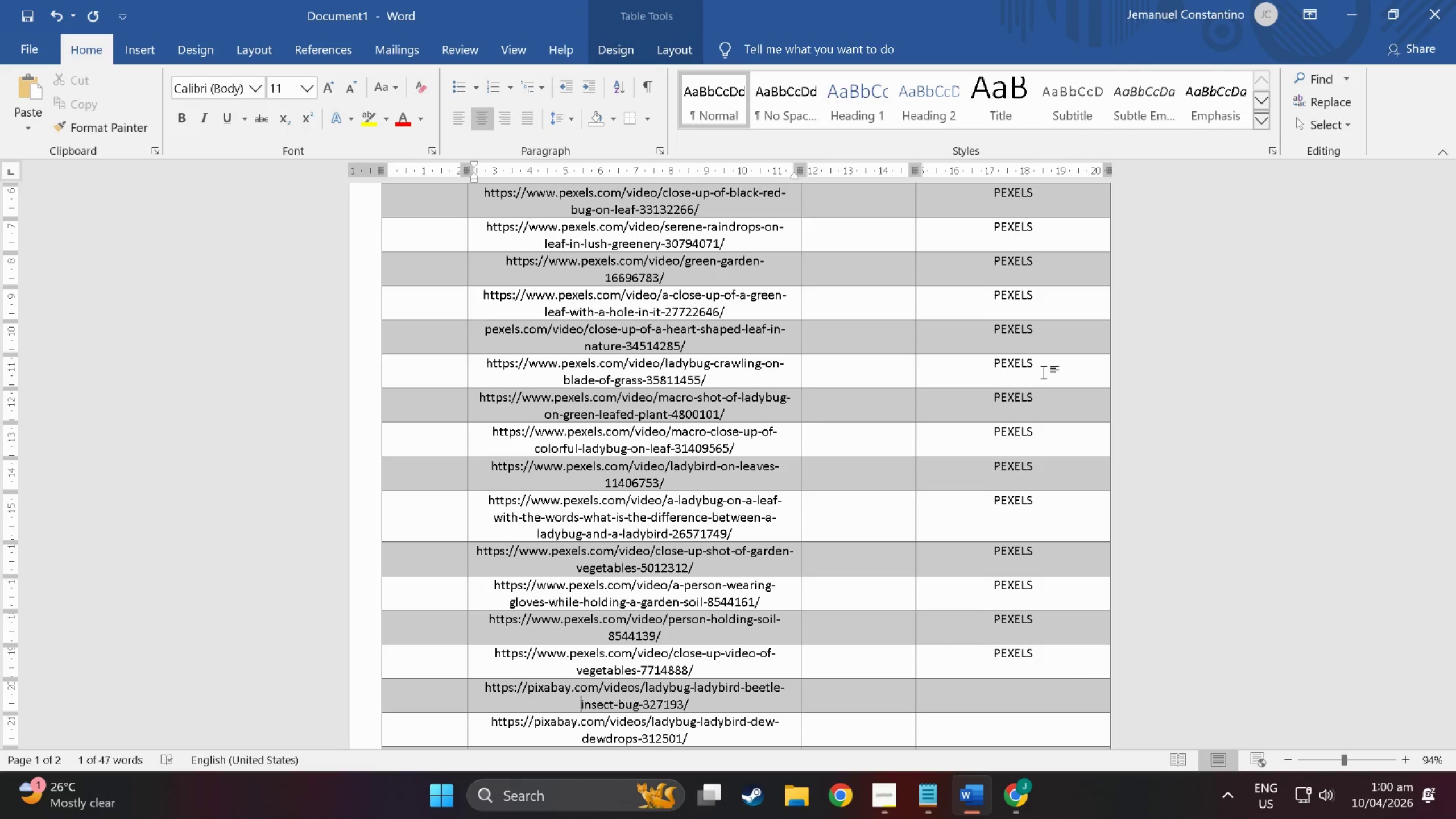 
key(ArrowRight)
 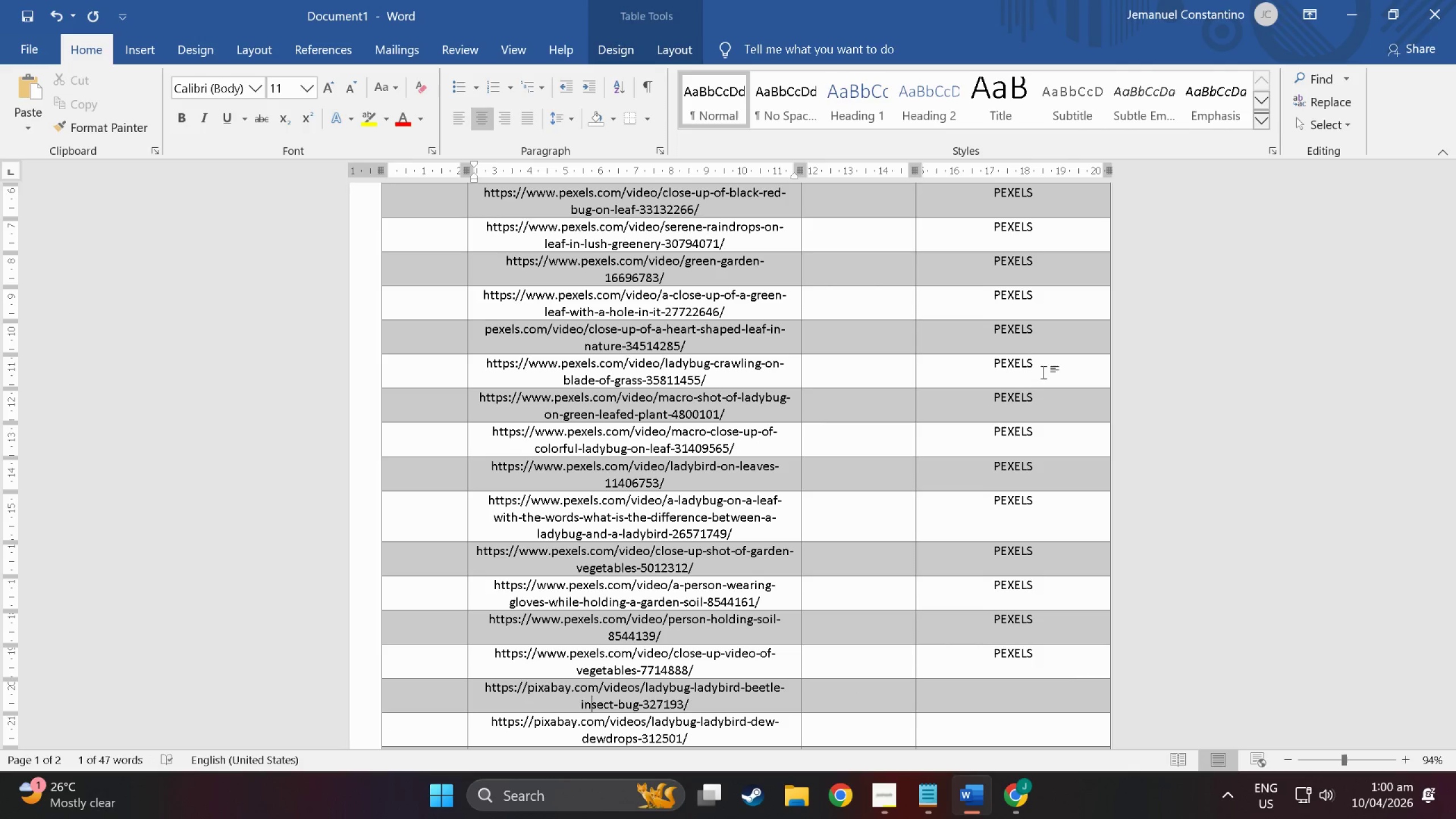 
key(ArrowRight)
 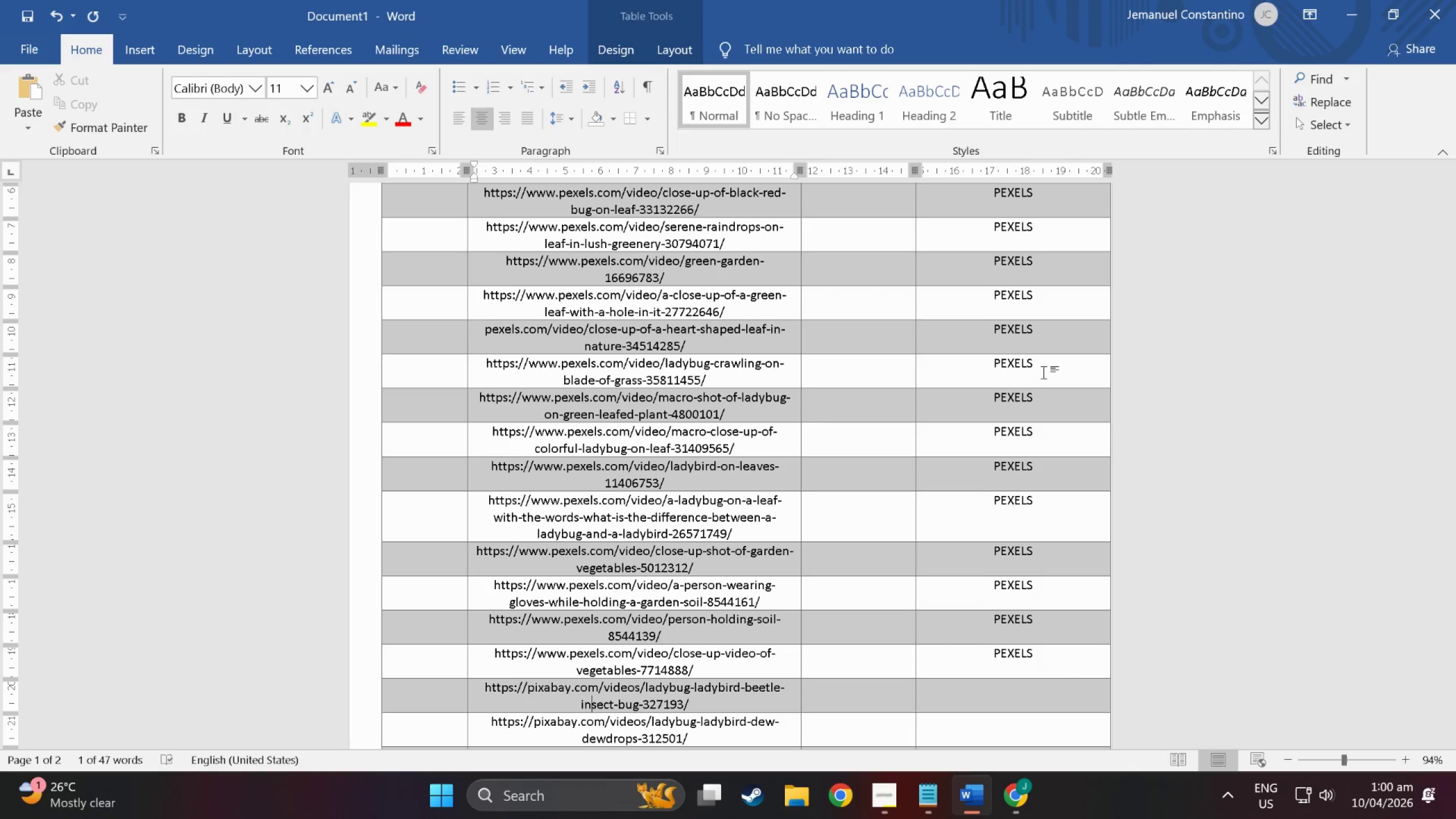 
key(ArrowRight)
 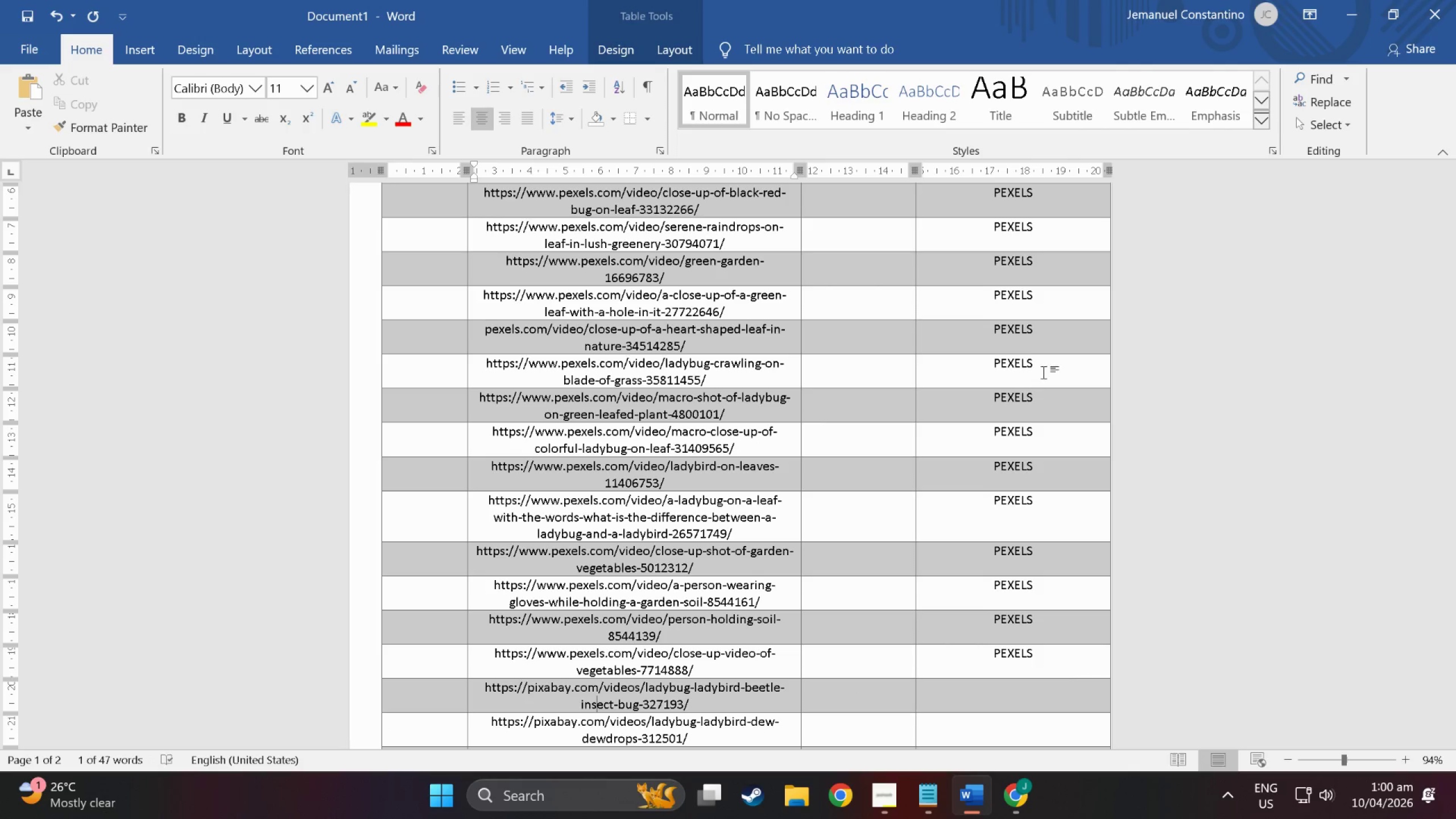 
key(ArrowRight)
 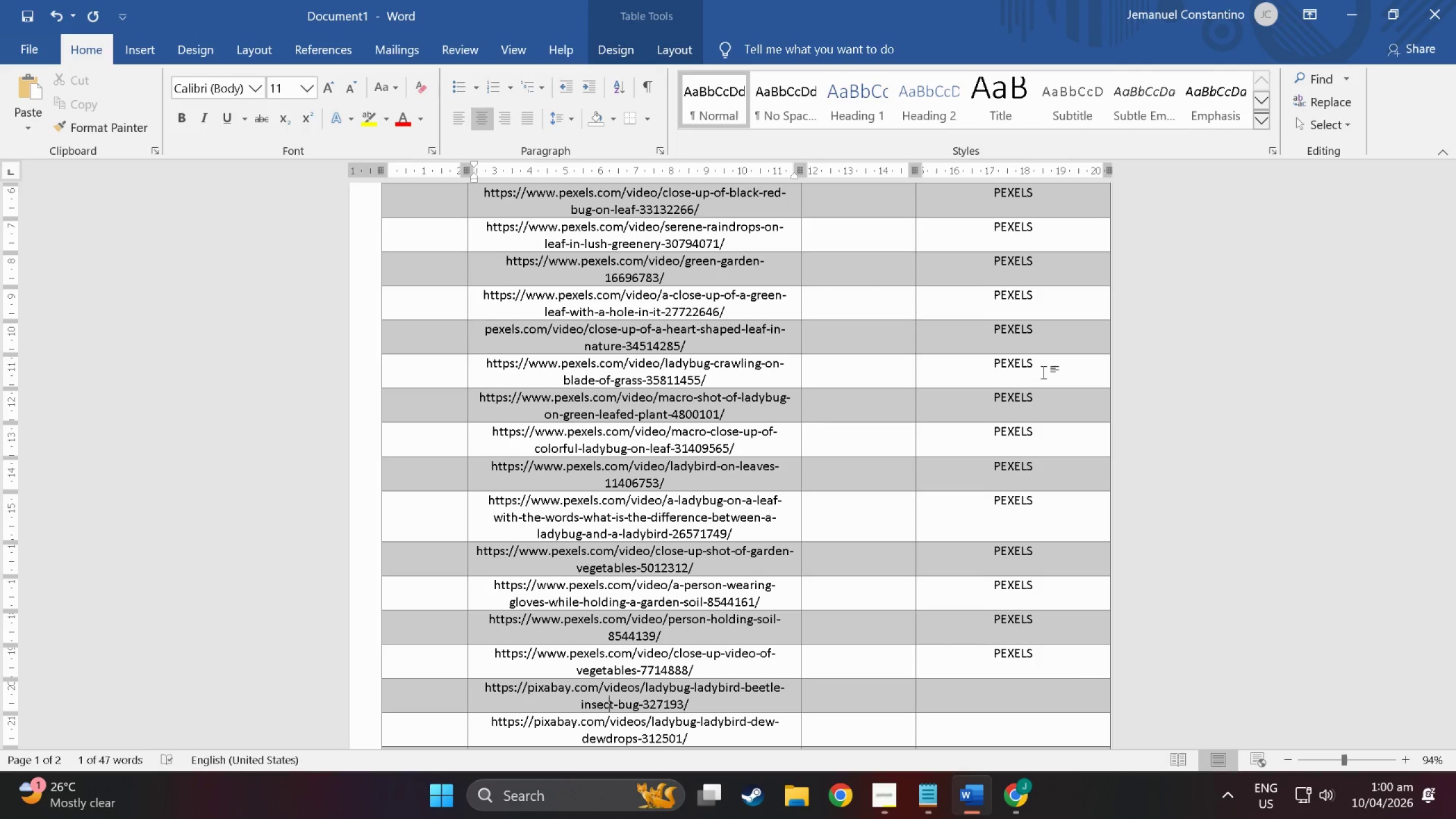 
hold_key(key=ArrowRight, duration=0.31)
 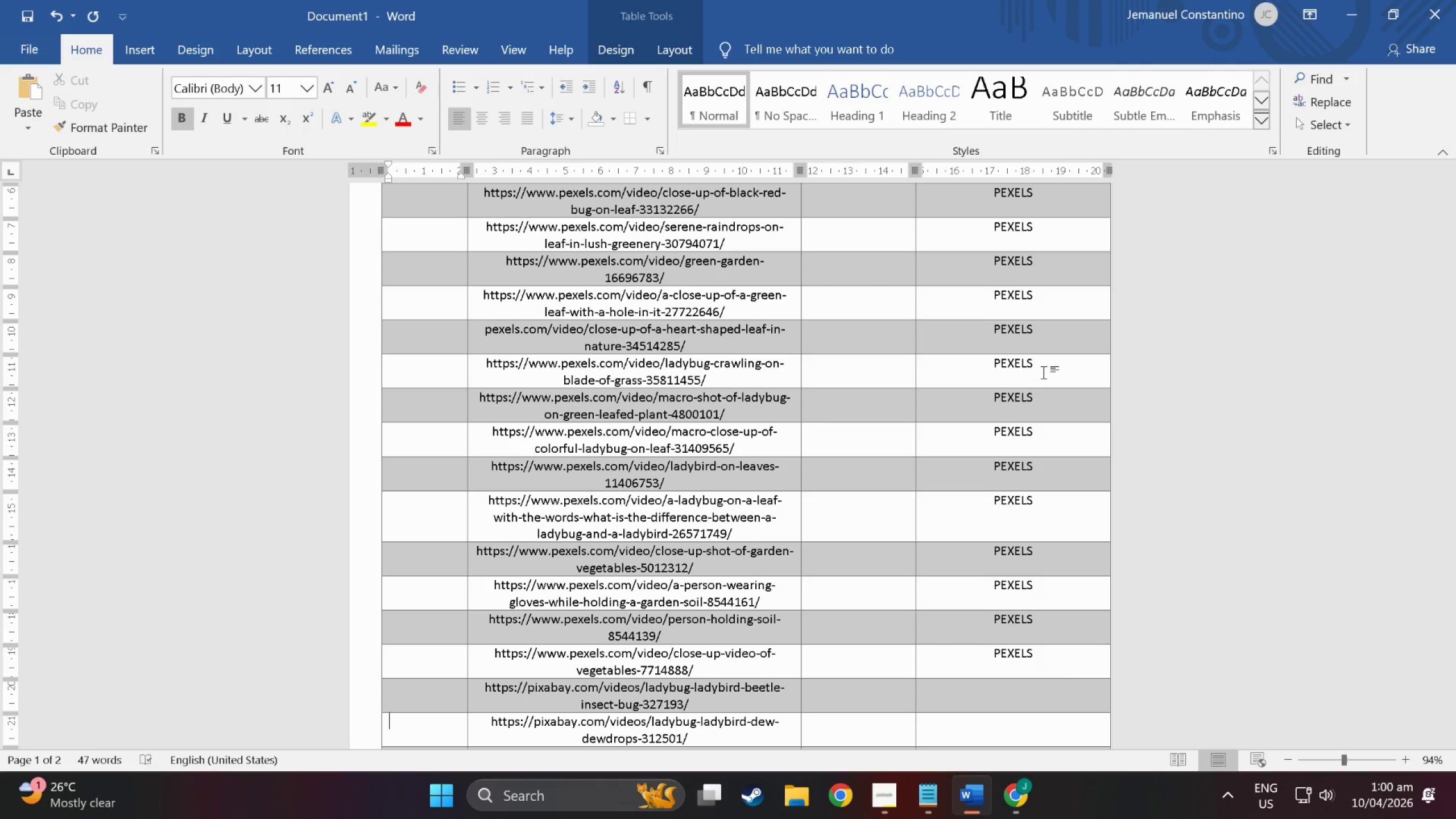 
key(Tab)
 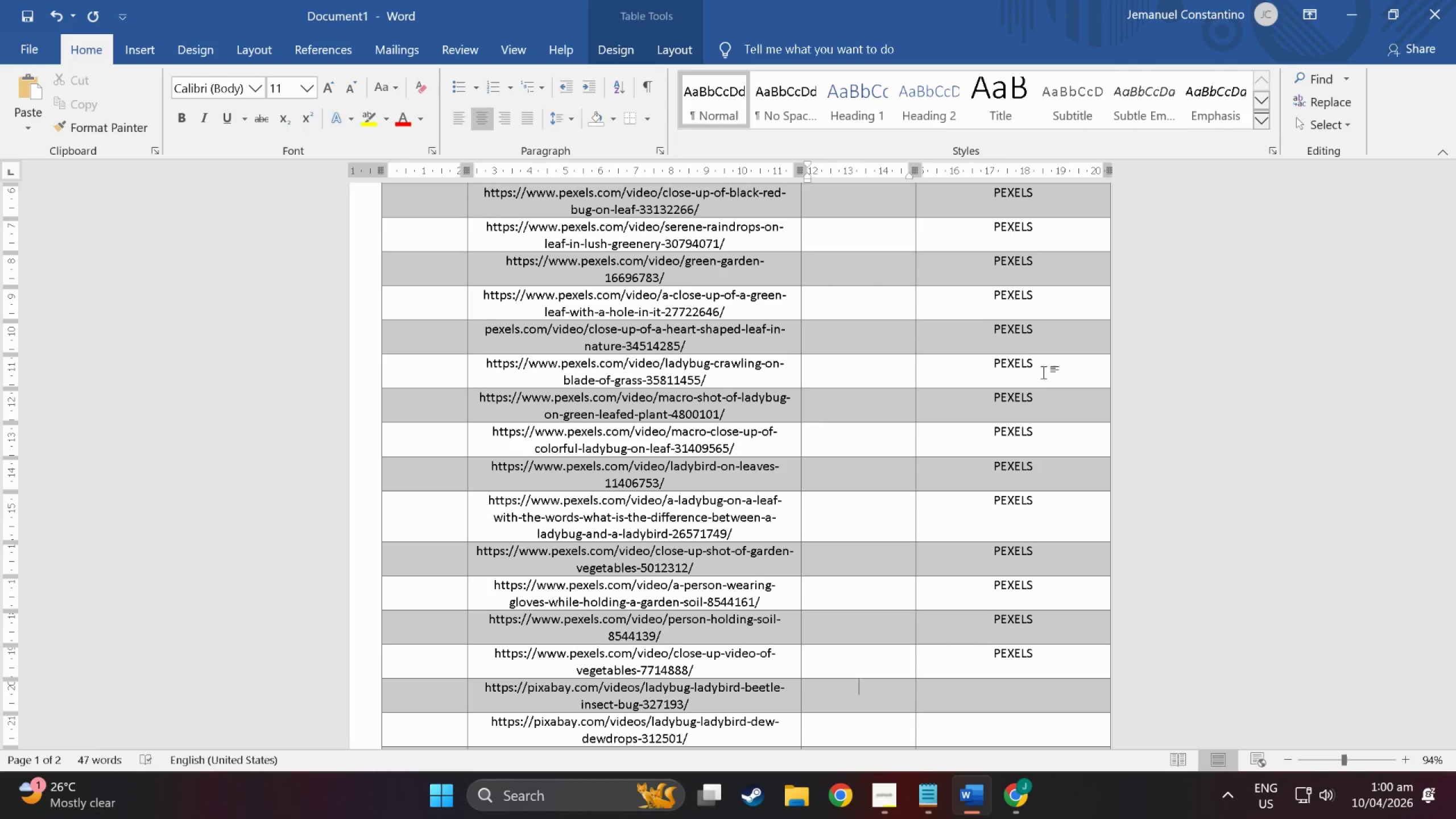 
key(Tab)
 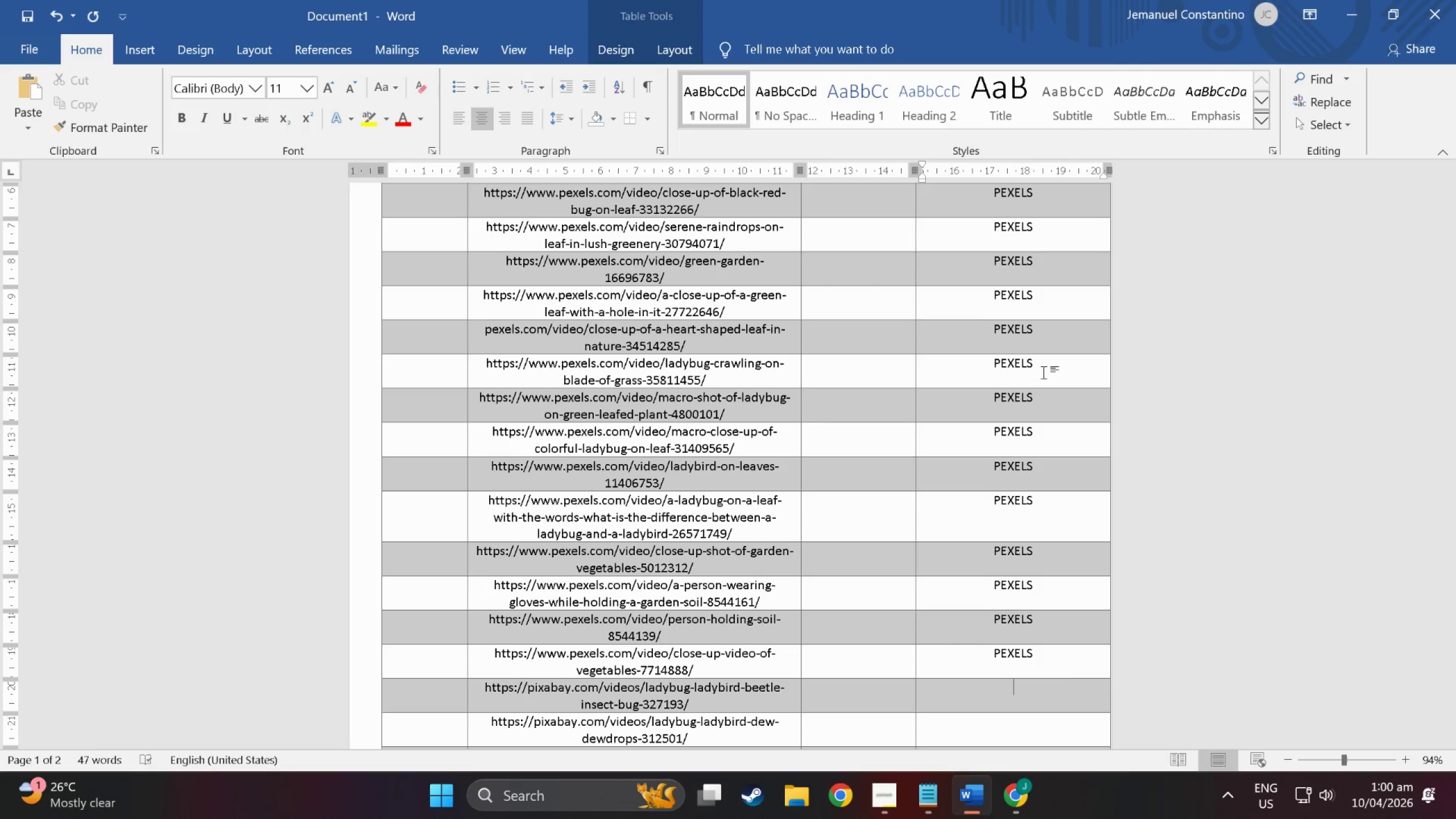 
key(Tab)
 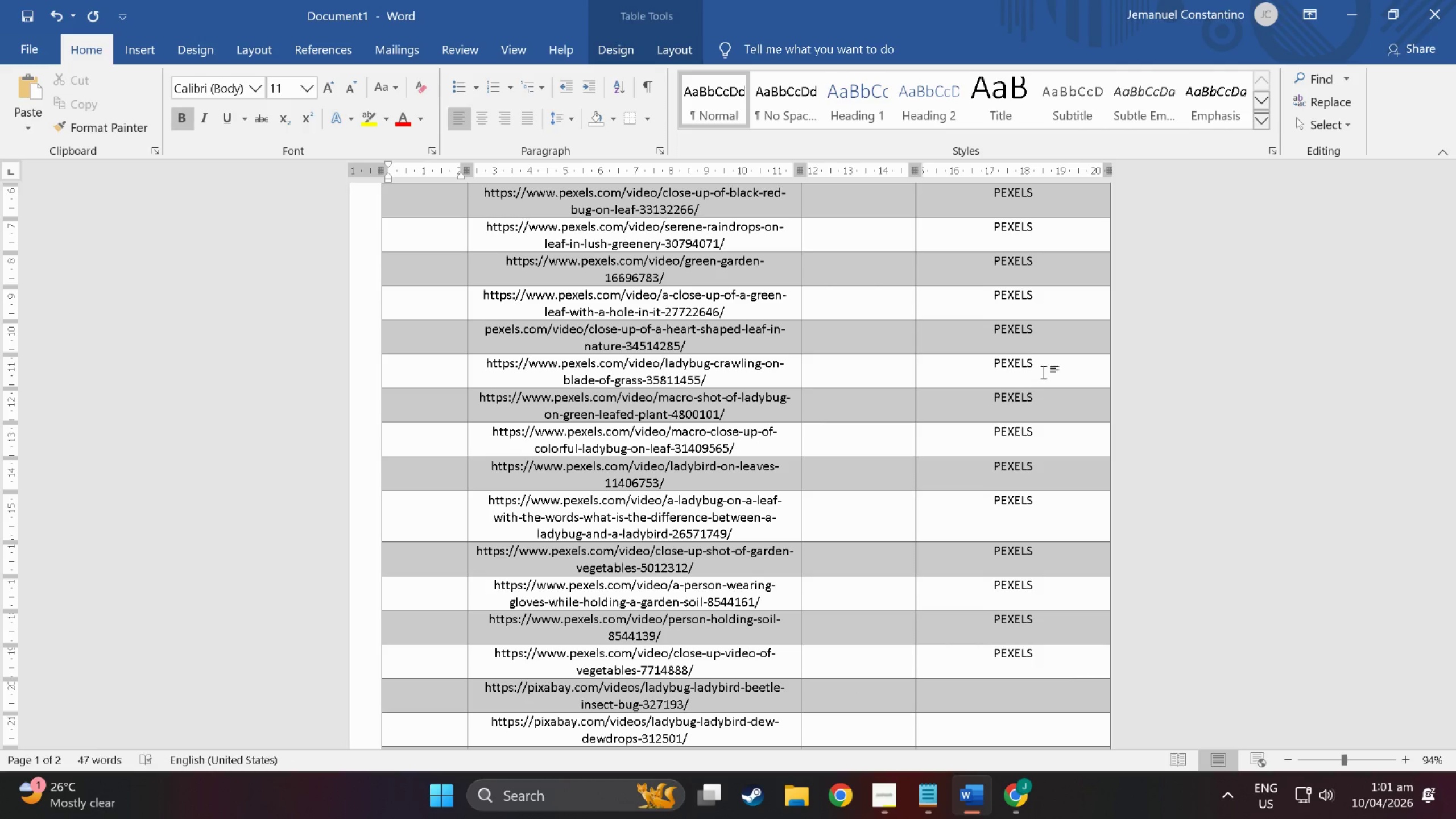 
key(ArrowUp)
 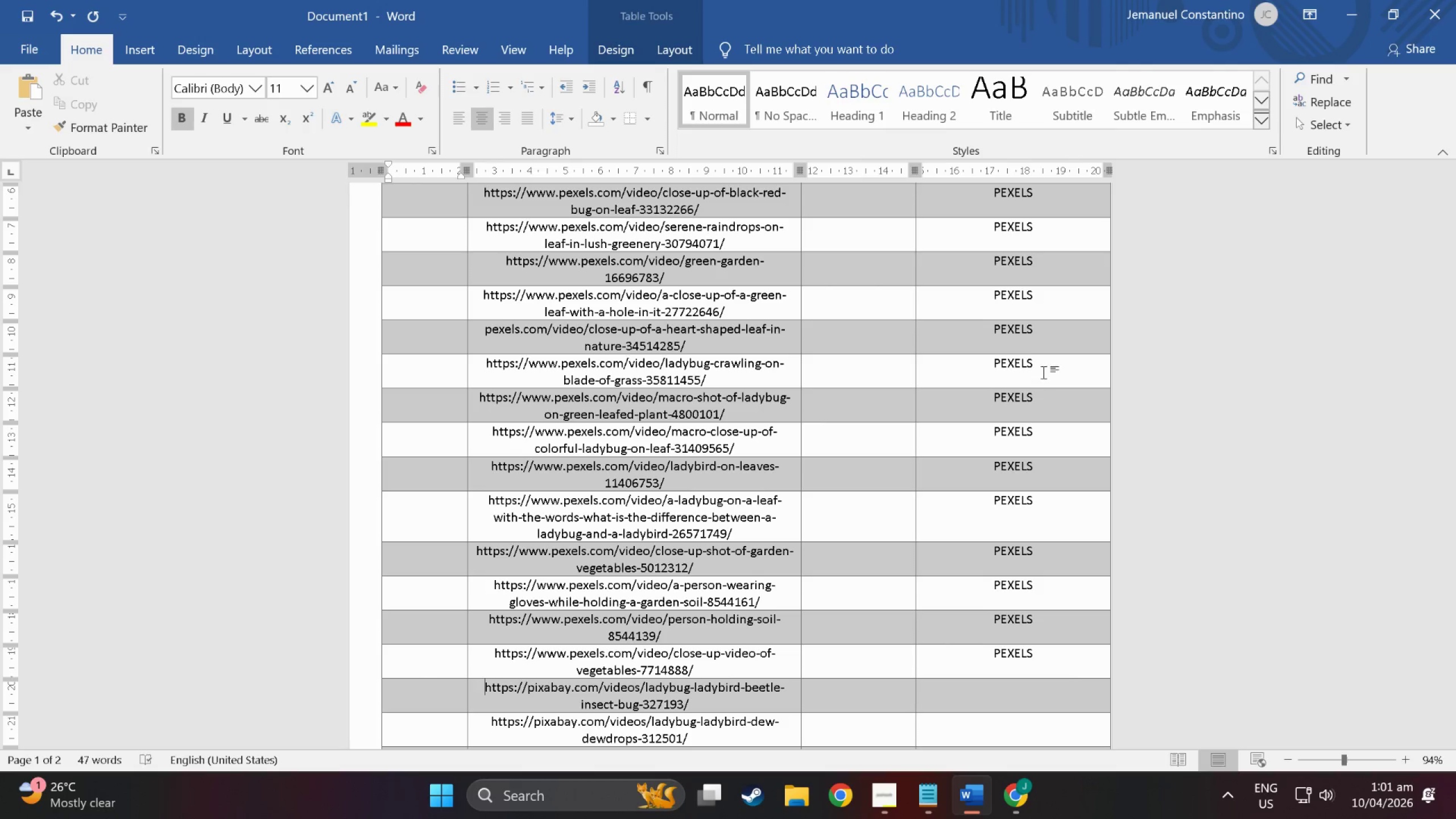 
key(ArrowRight)
 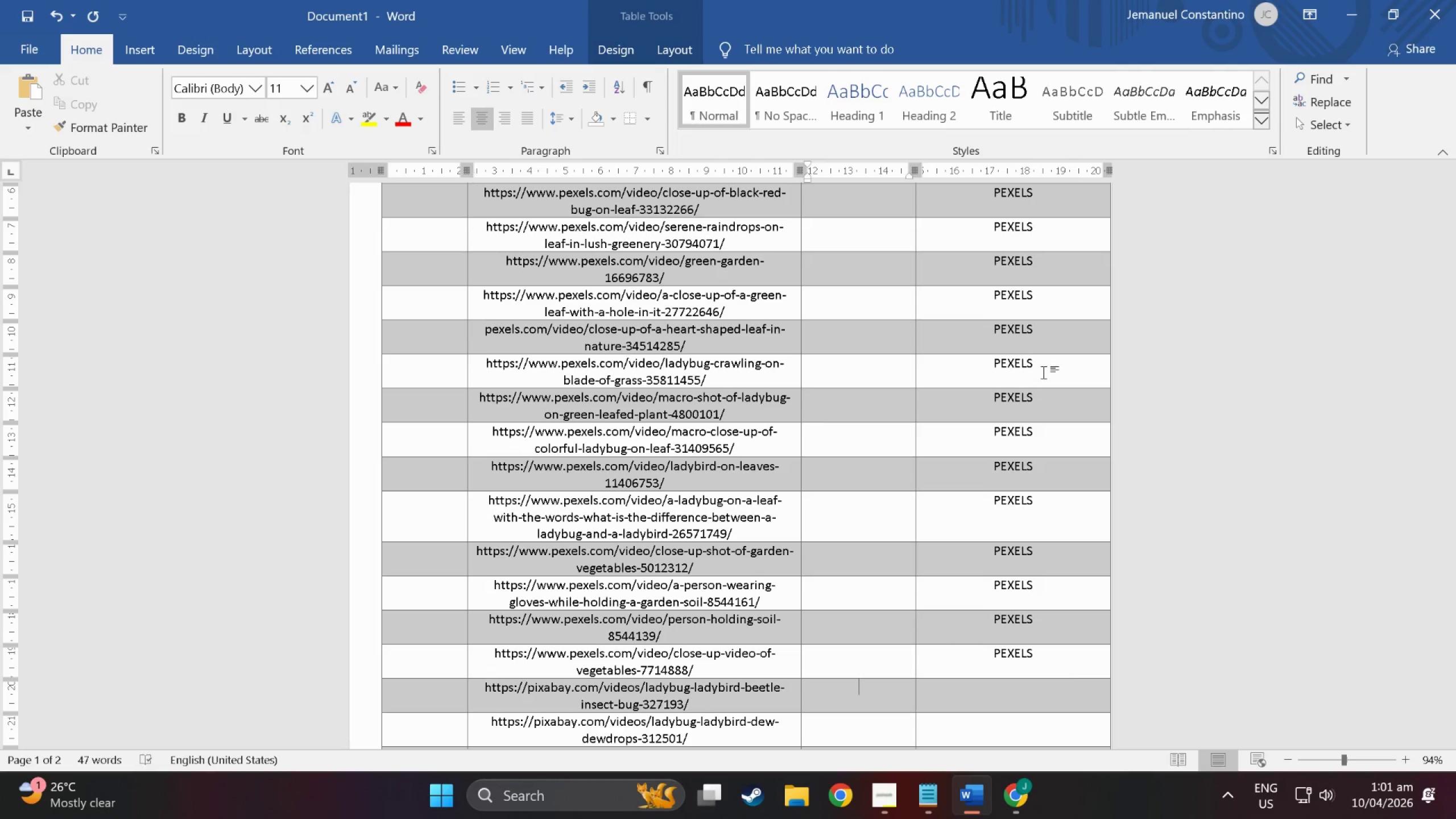 
key(Tab)
key(Tab)
type(PIXABAY)
key(Tab)
key(Tab)
key(Tab)
key(Tab)
type(PIXX)
key(Backspace)
type(ABAY)
 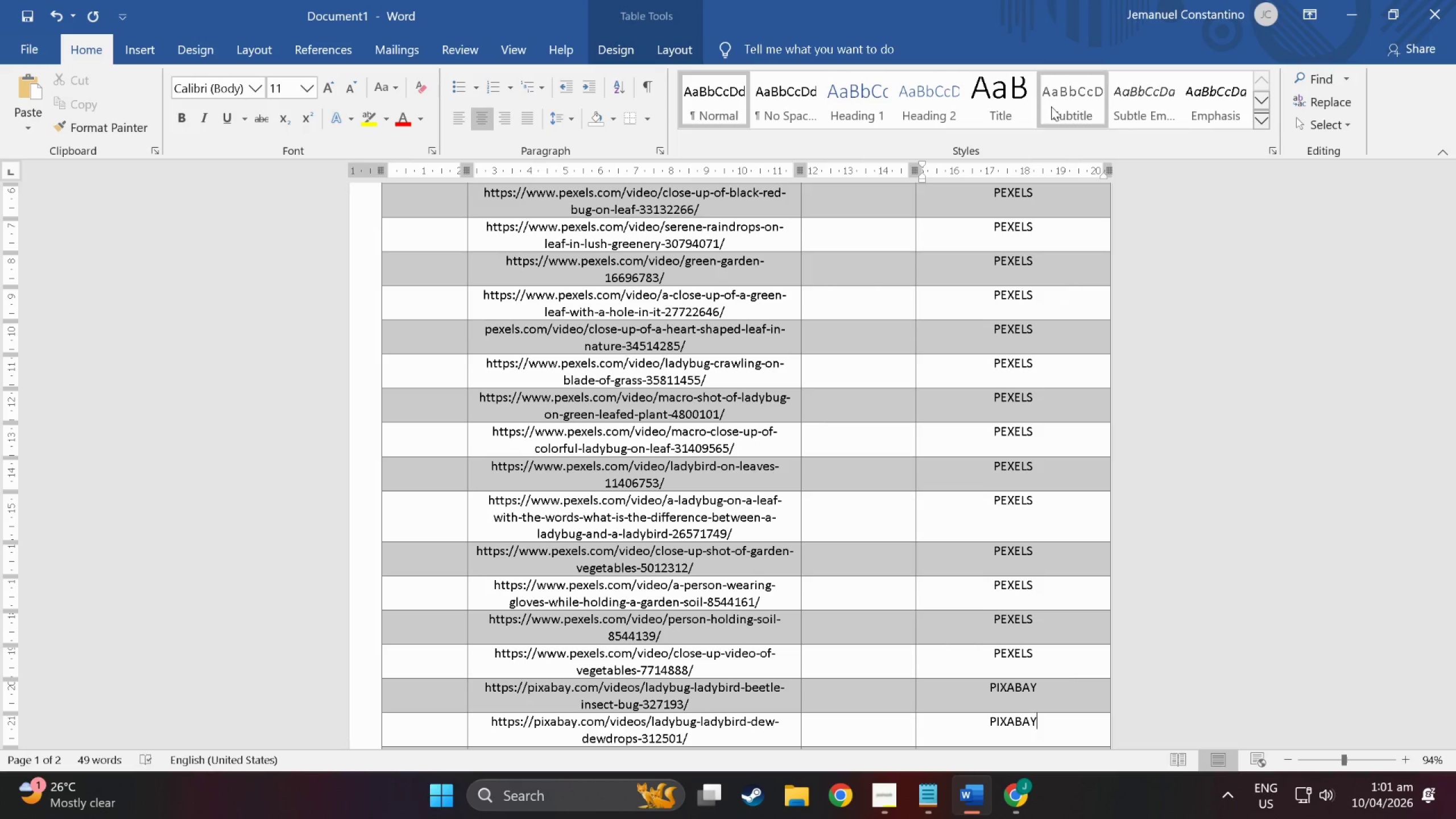 
scroll: coordinate [999, 572], scroll_direction: down, amount: 6.0
 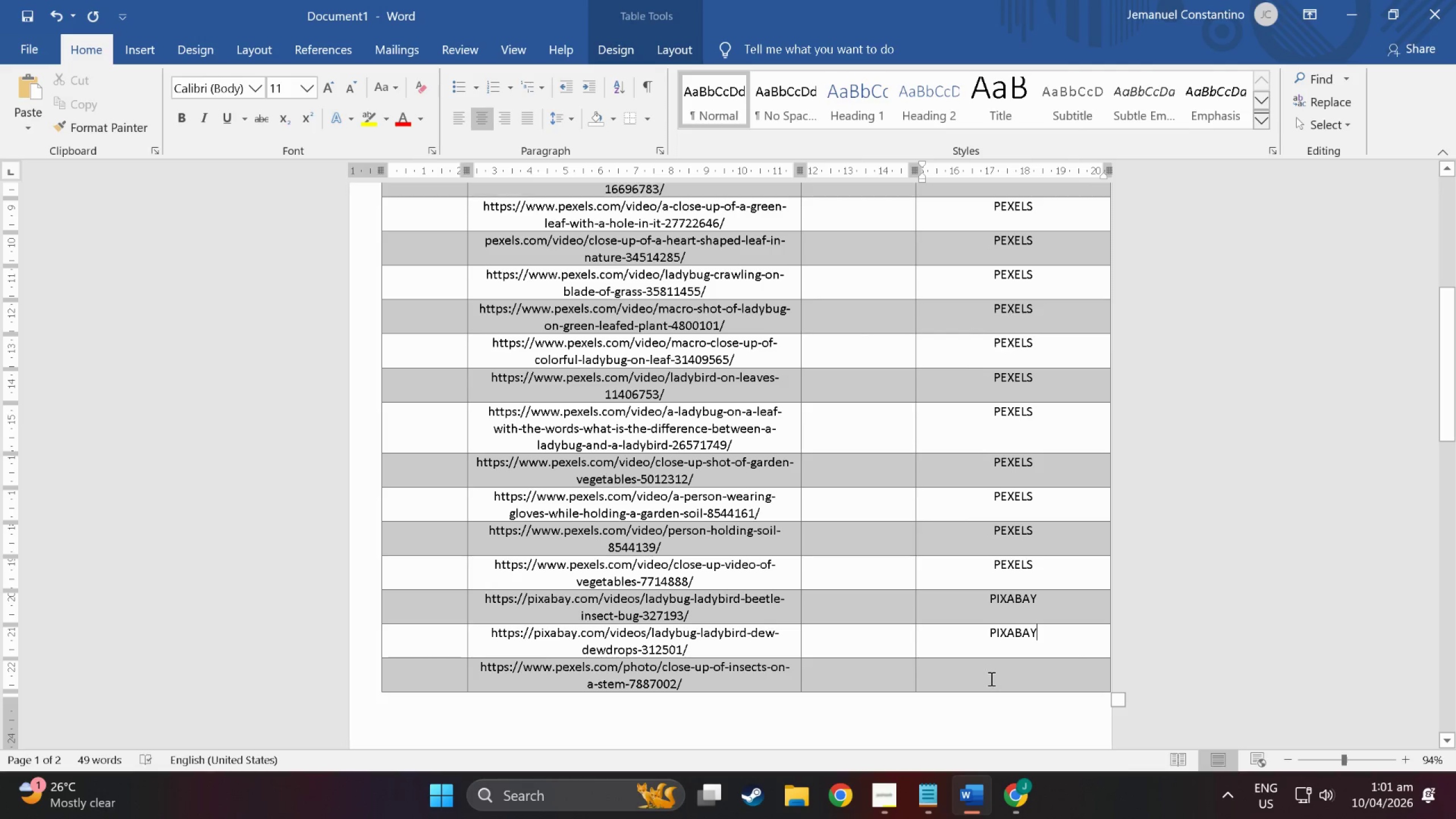 
left_click([990, 679])
 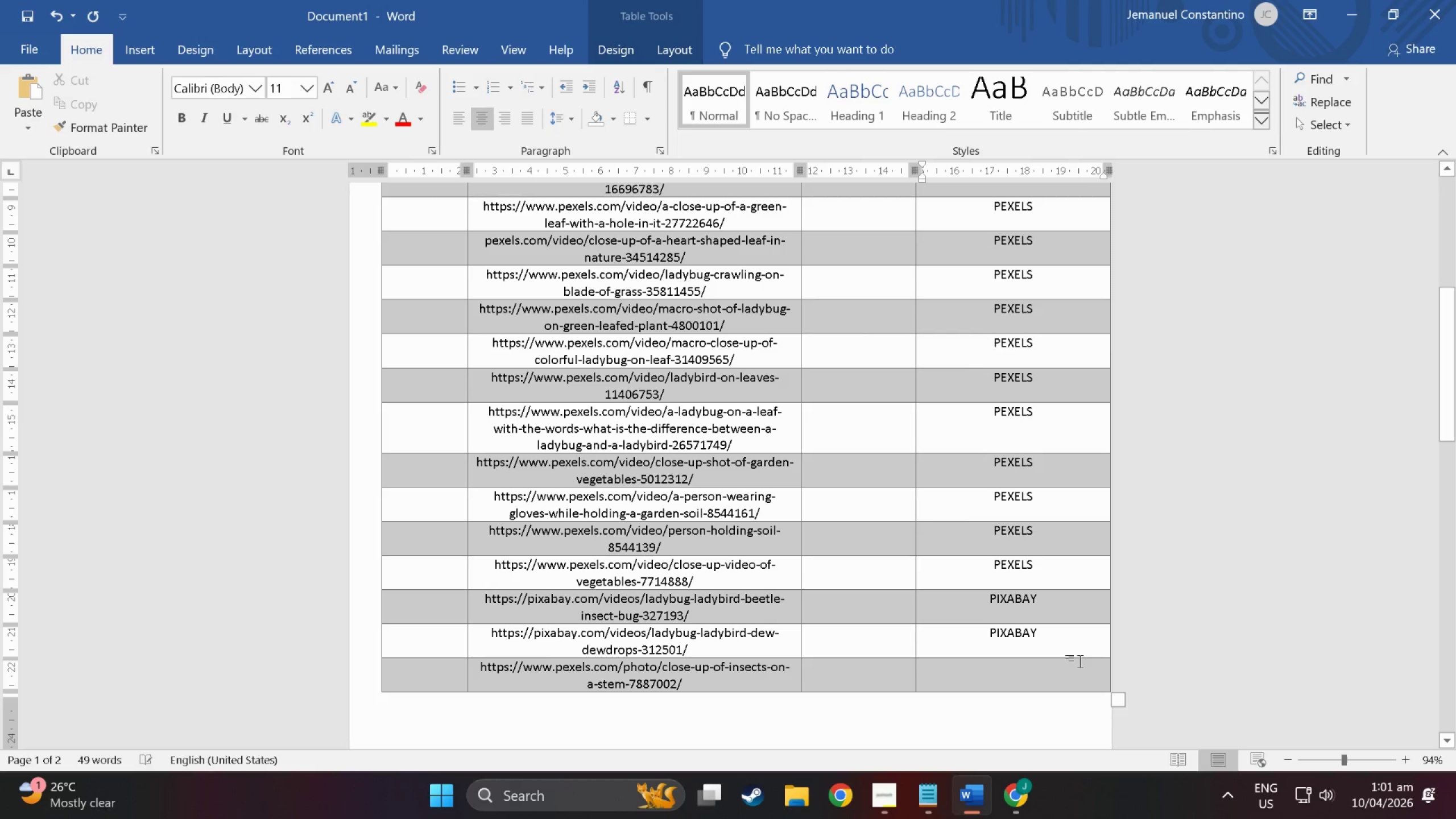 
type(PEXELS)
 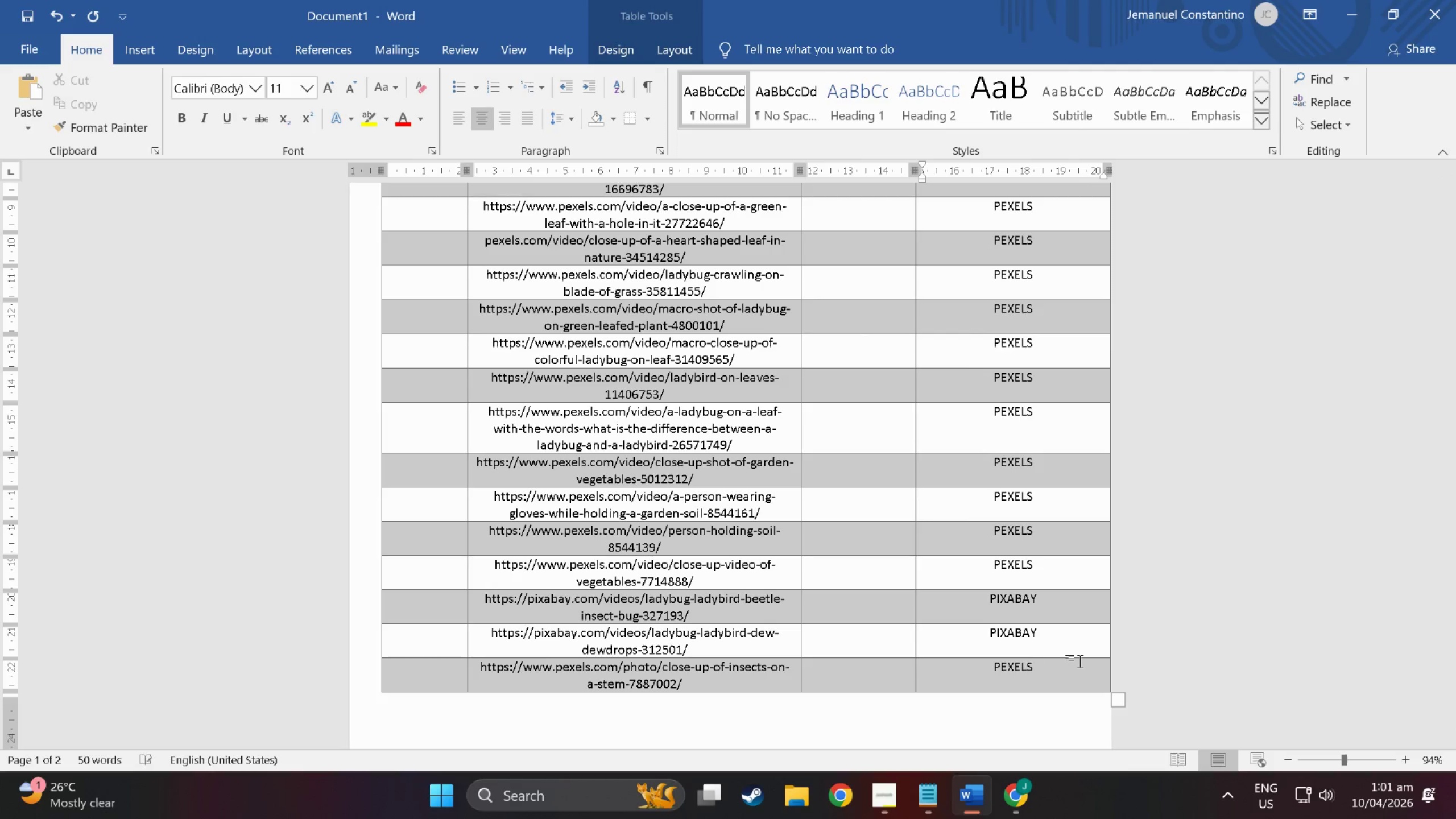 
key(Alt+AltLeft)
 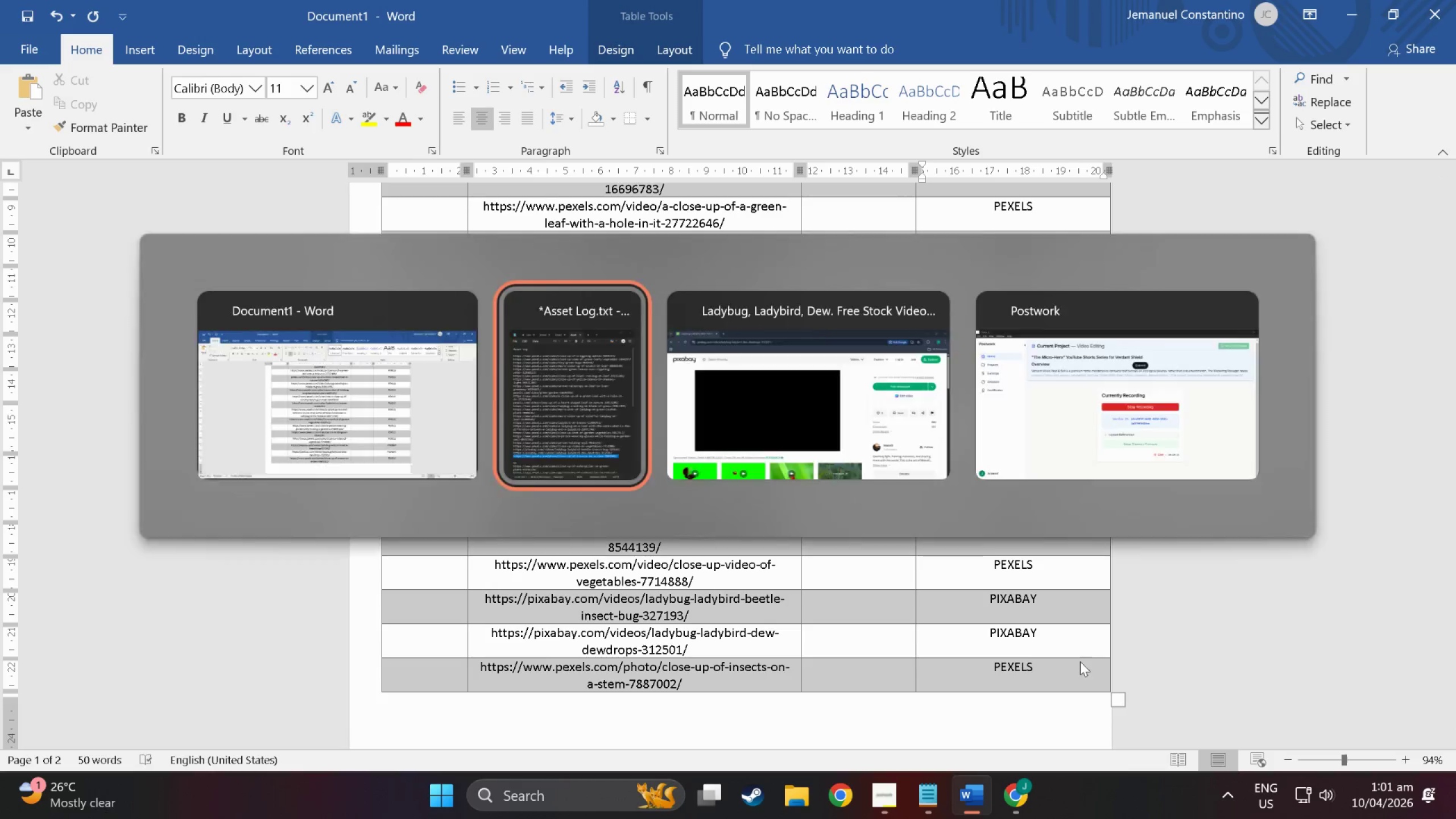 
key(Alt+Tab)
 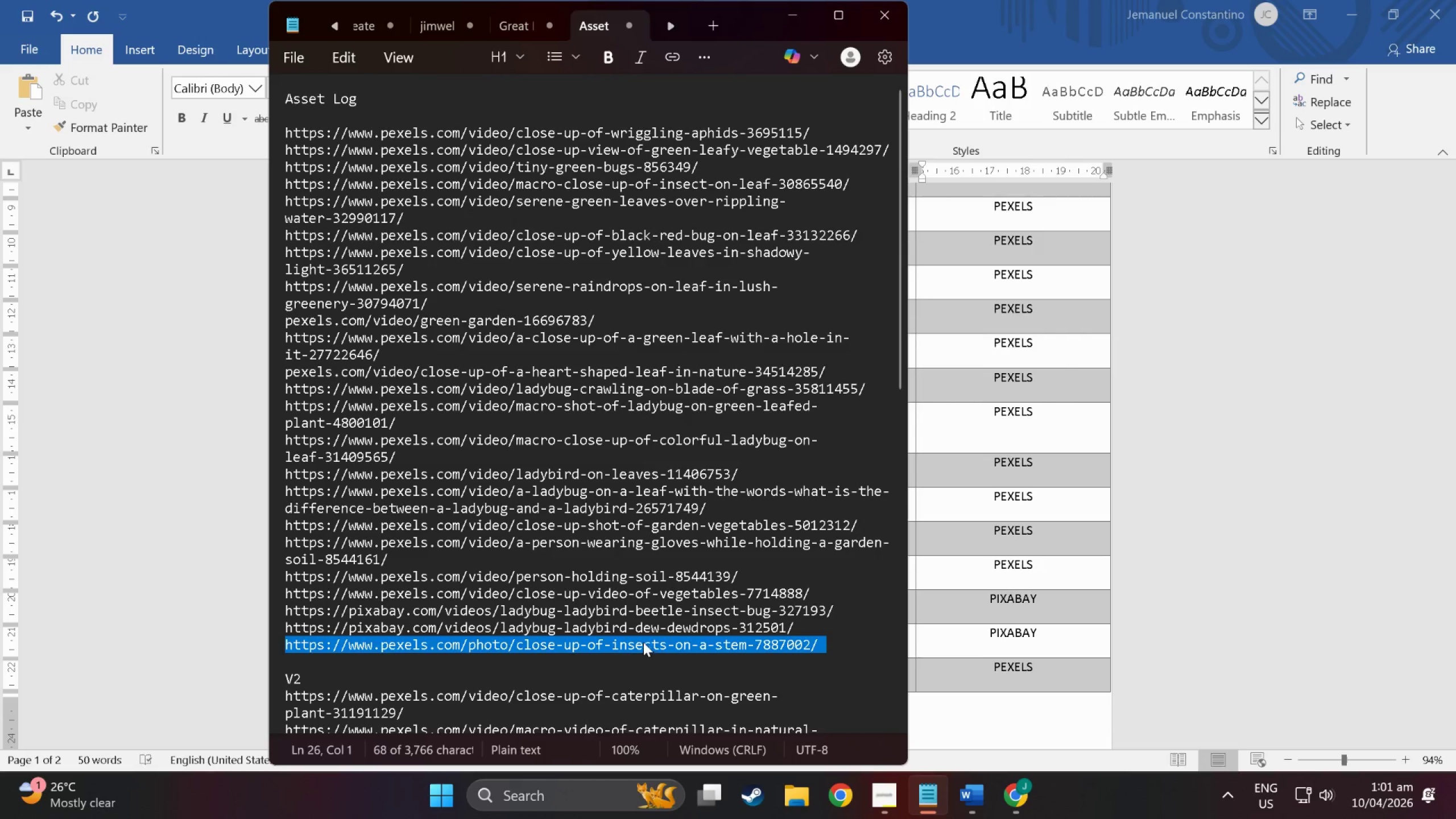 
double_click([642, 642])
 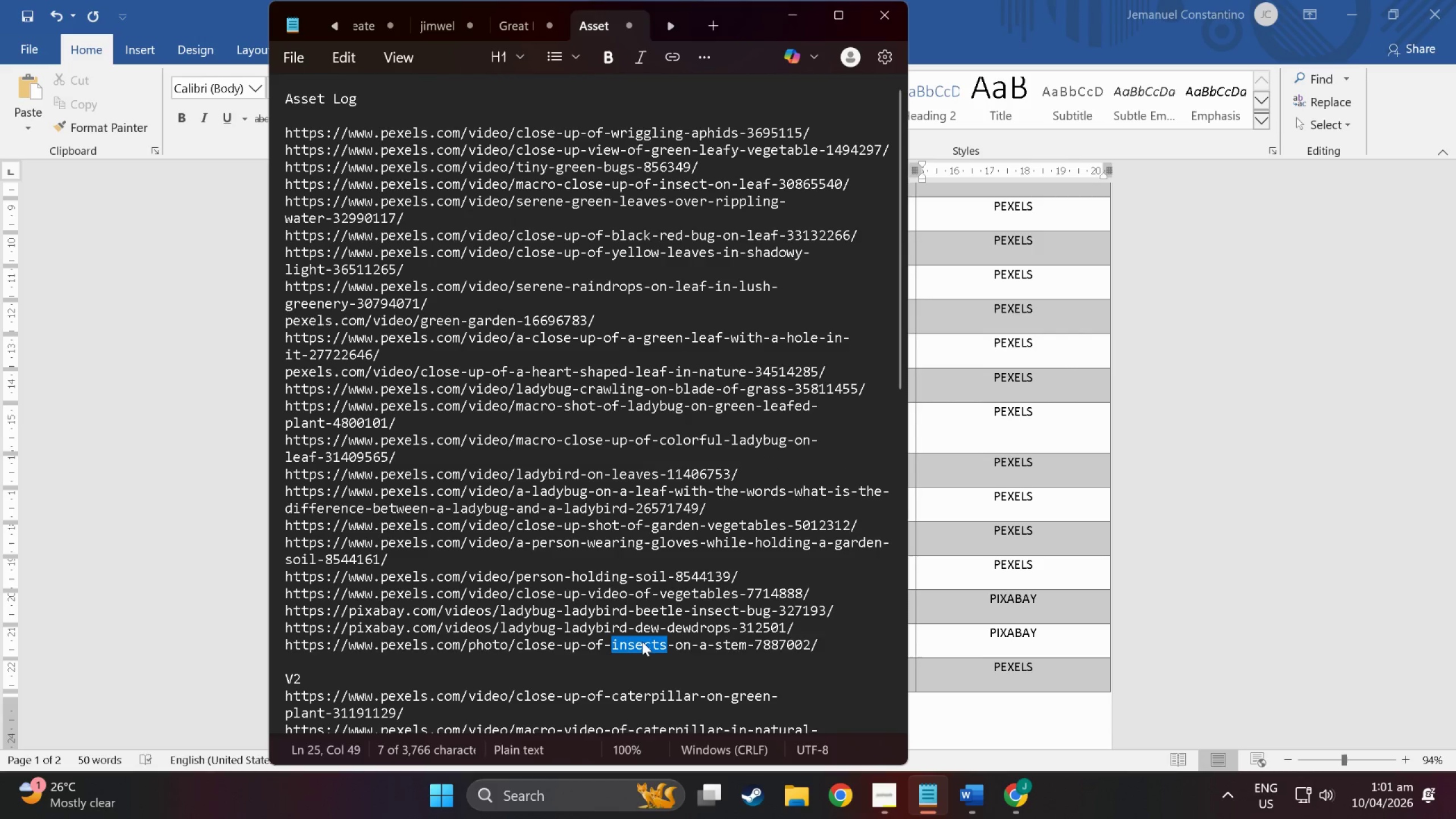 
triple_click([642, 642])
 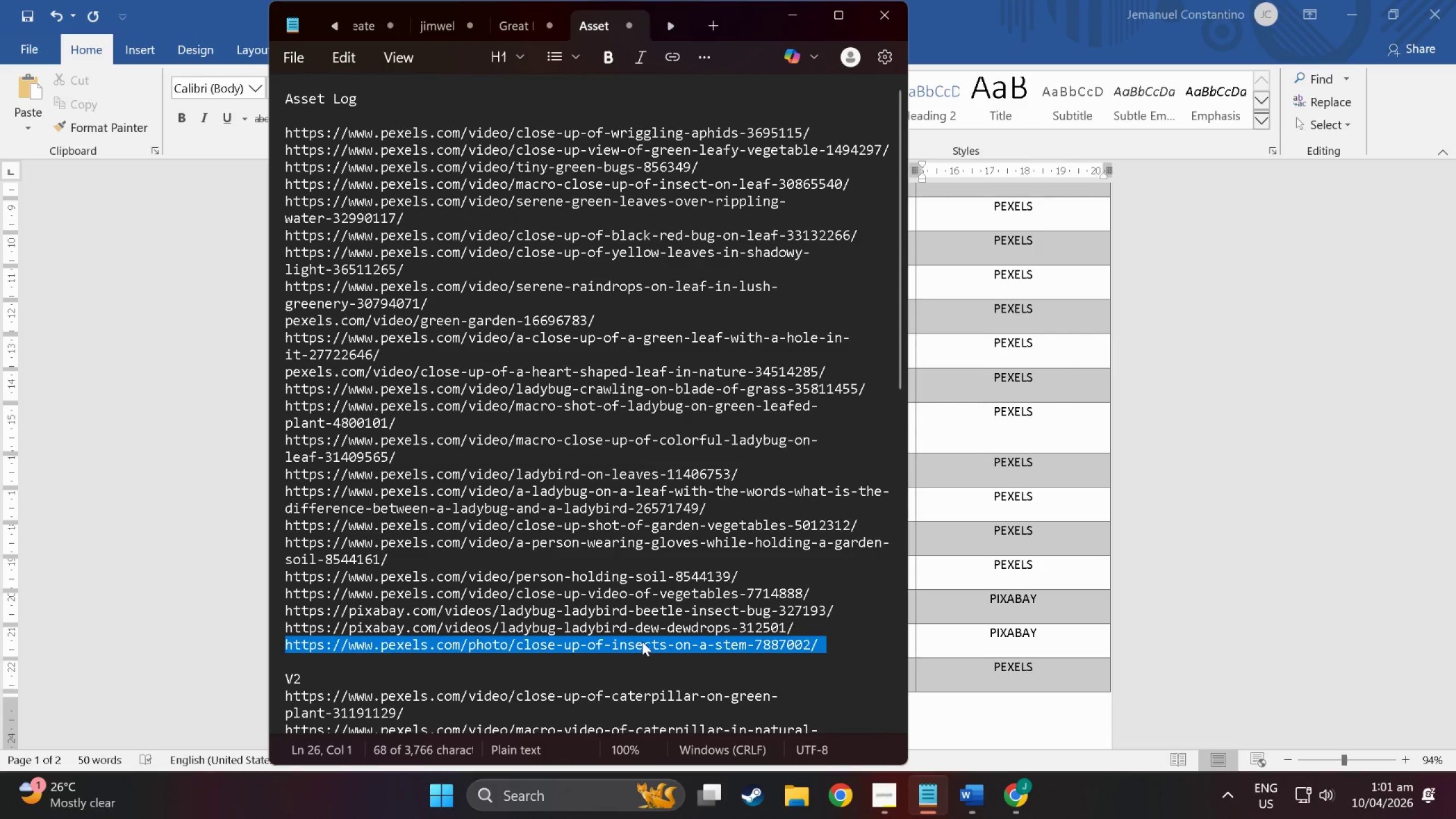 
key(Control+ControlLeft)
 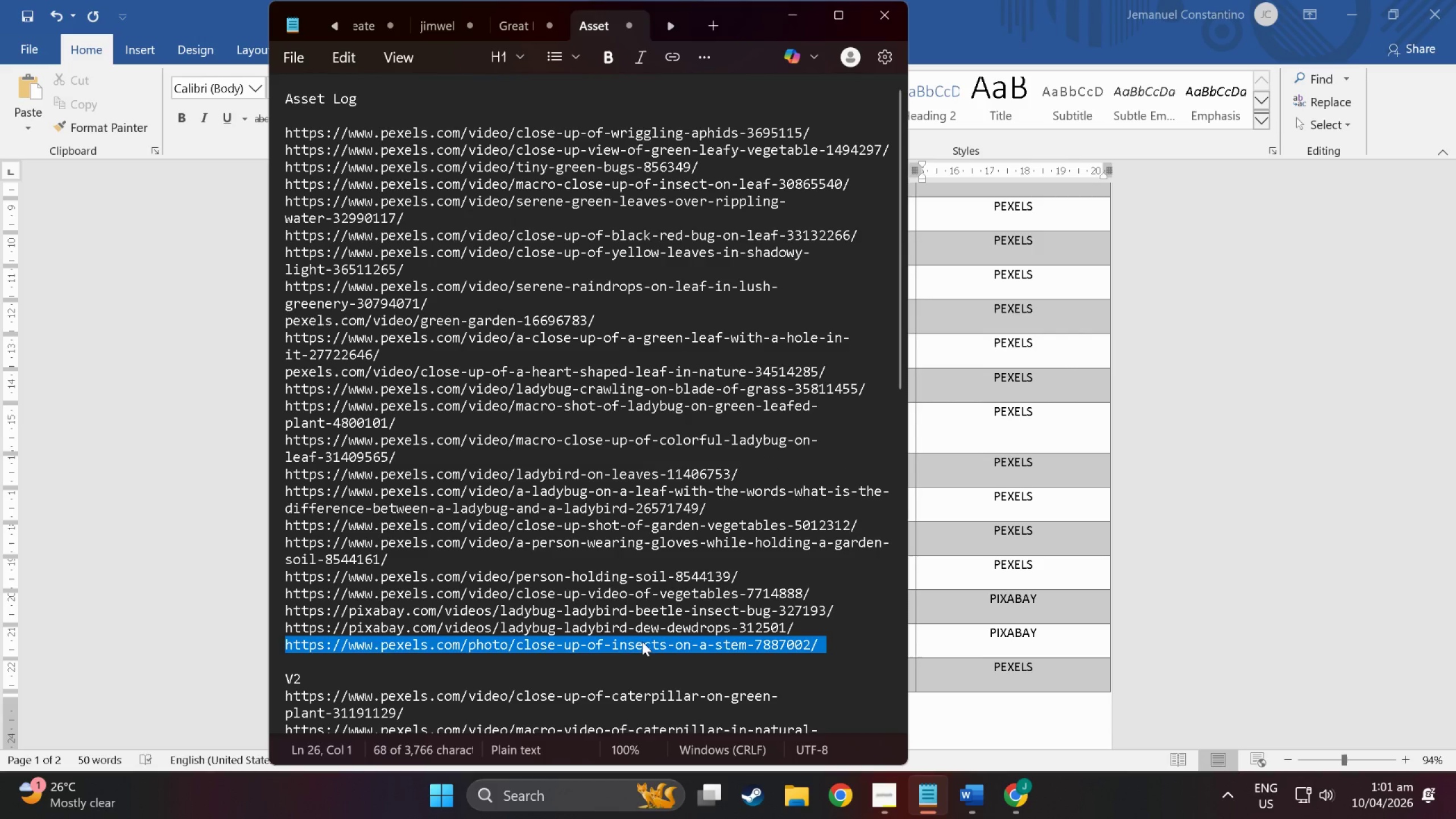 
key(Control+C)
 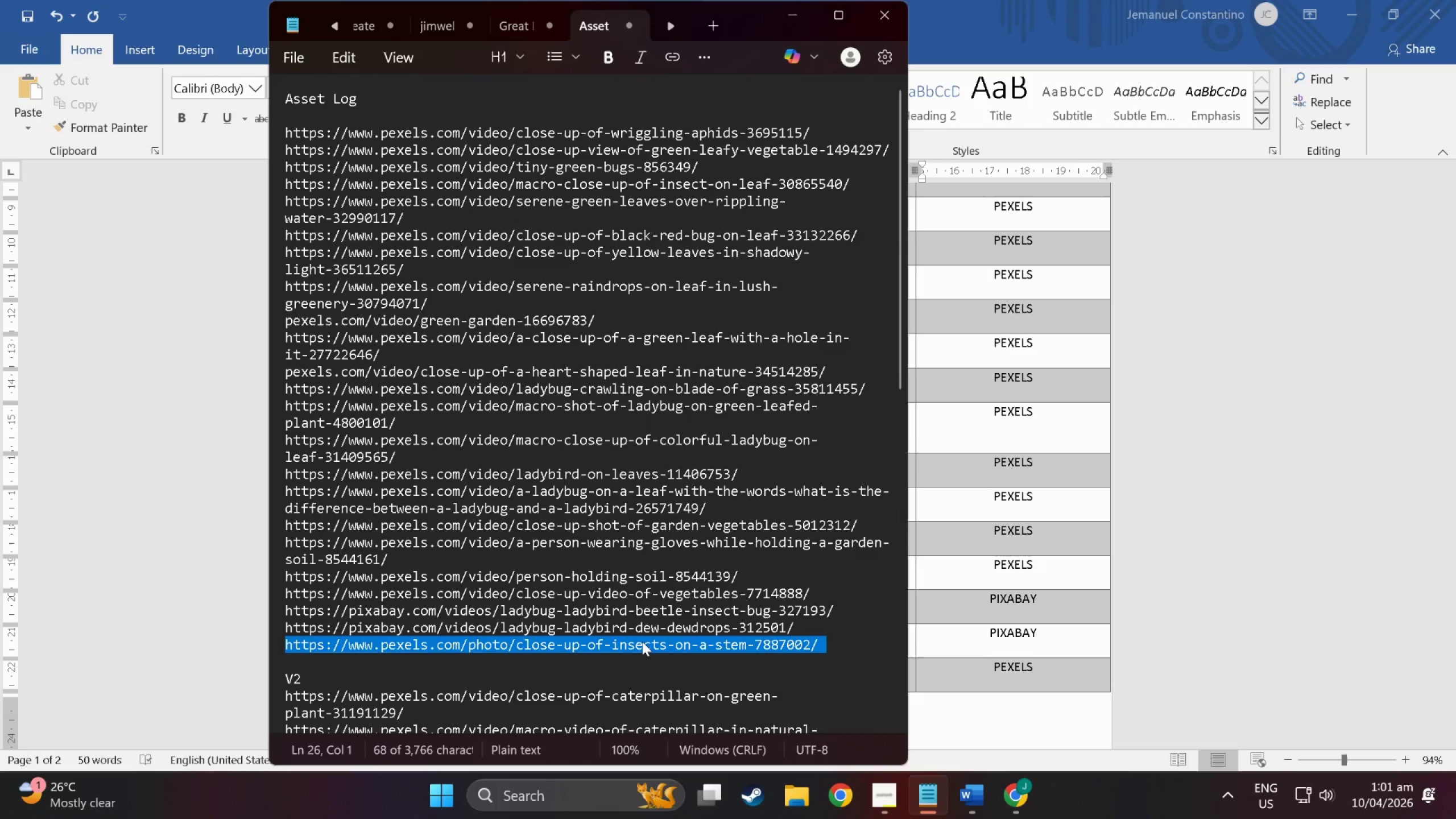 
key(Alt+Tab)
 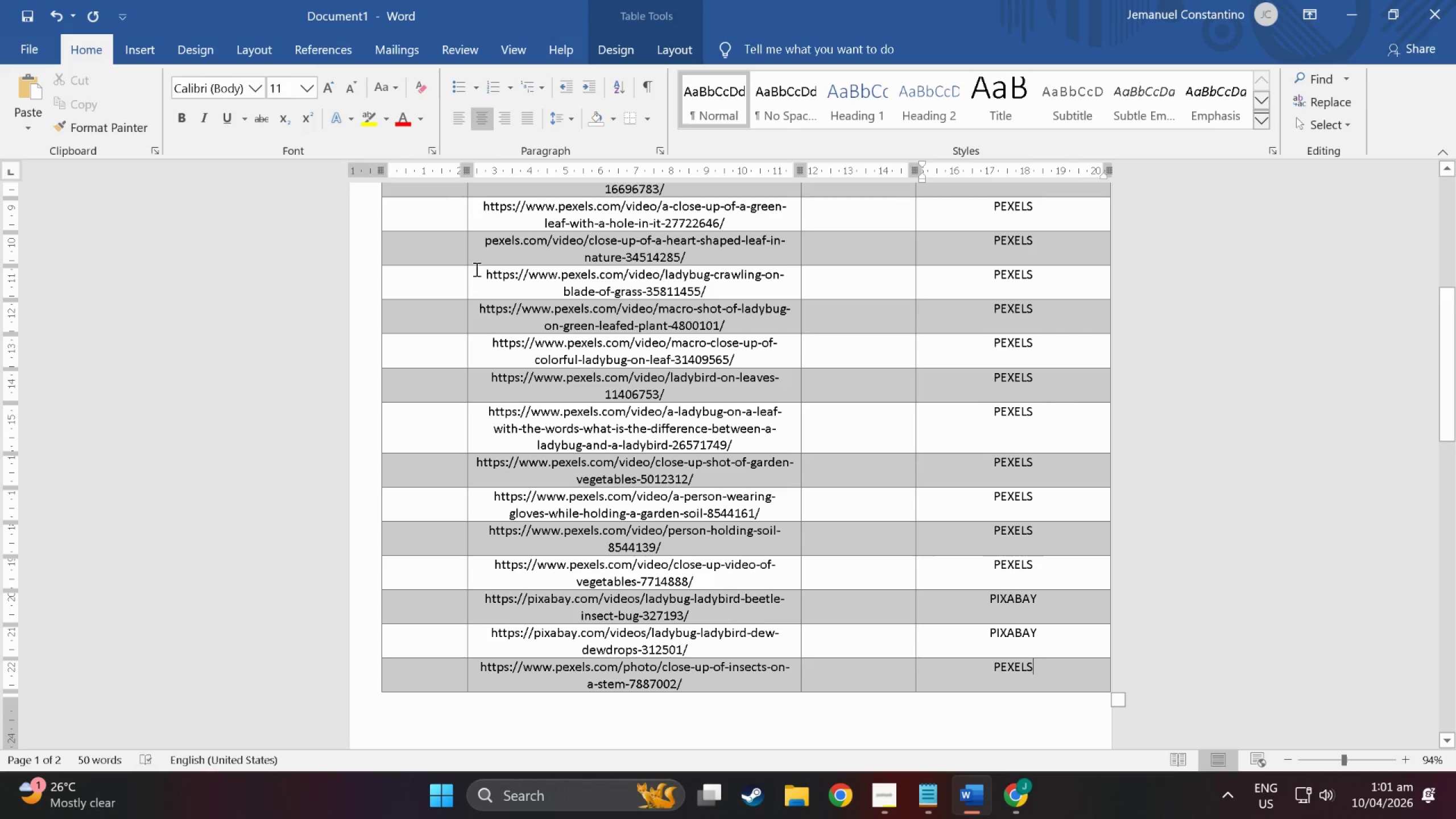 
key(Alt+Tab)
 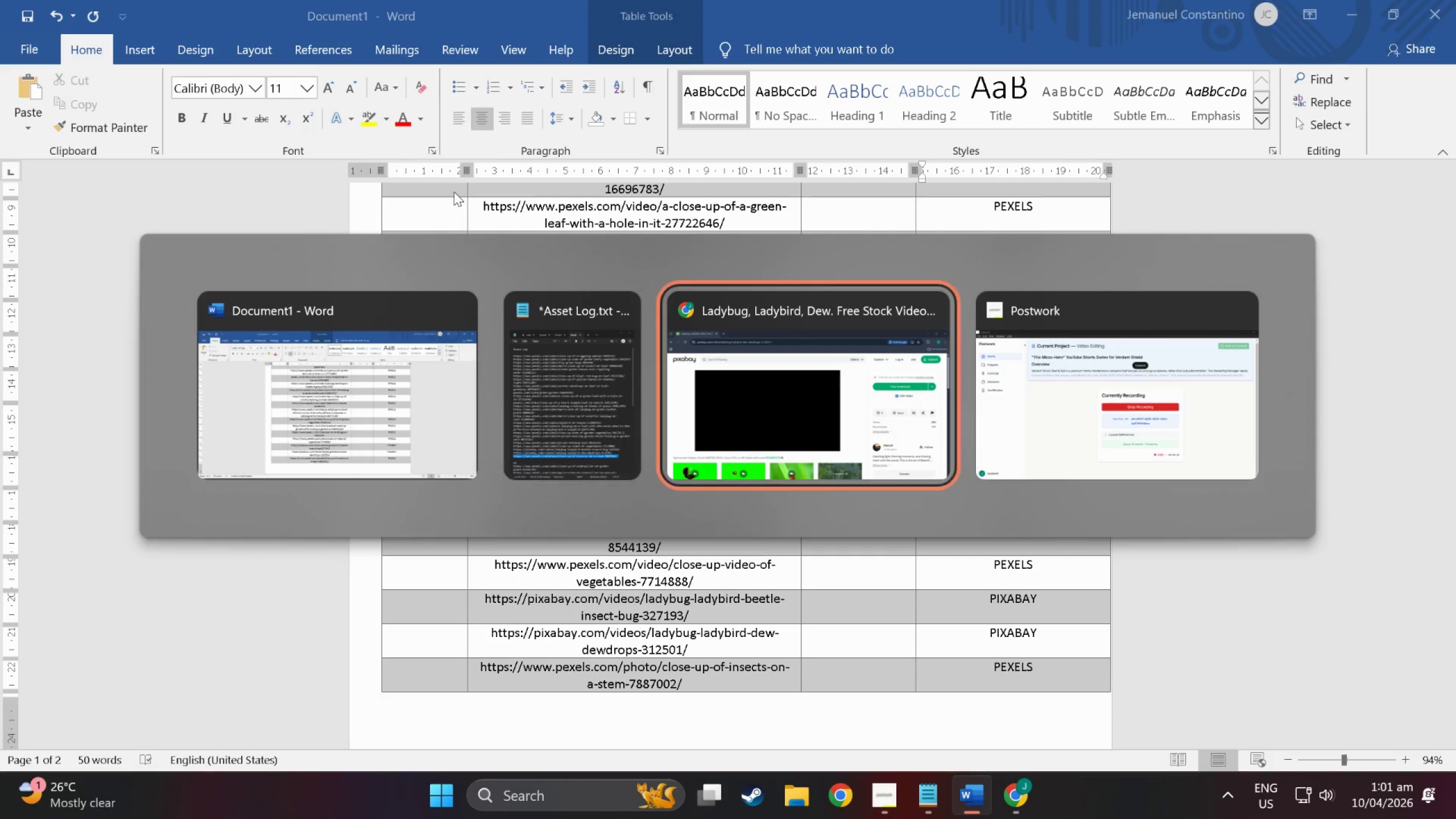 
key(Alt+Tab)
 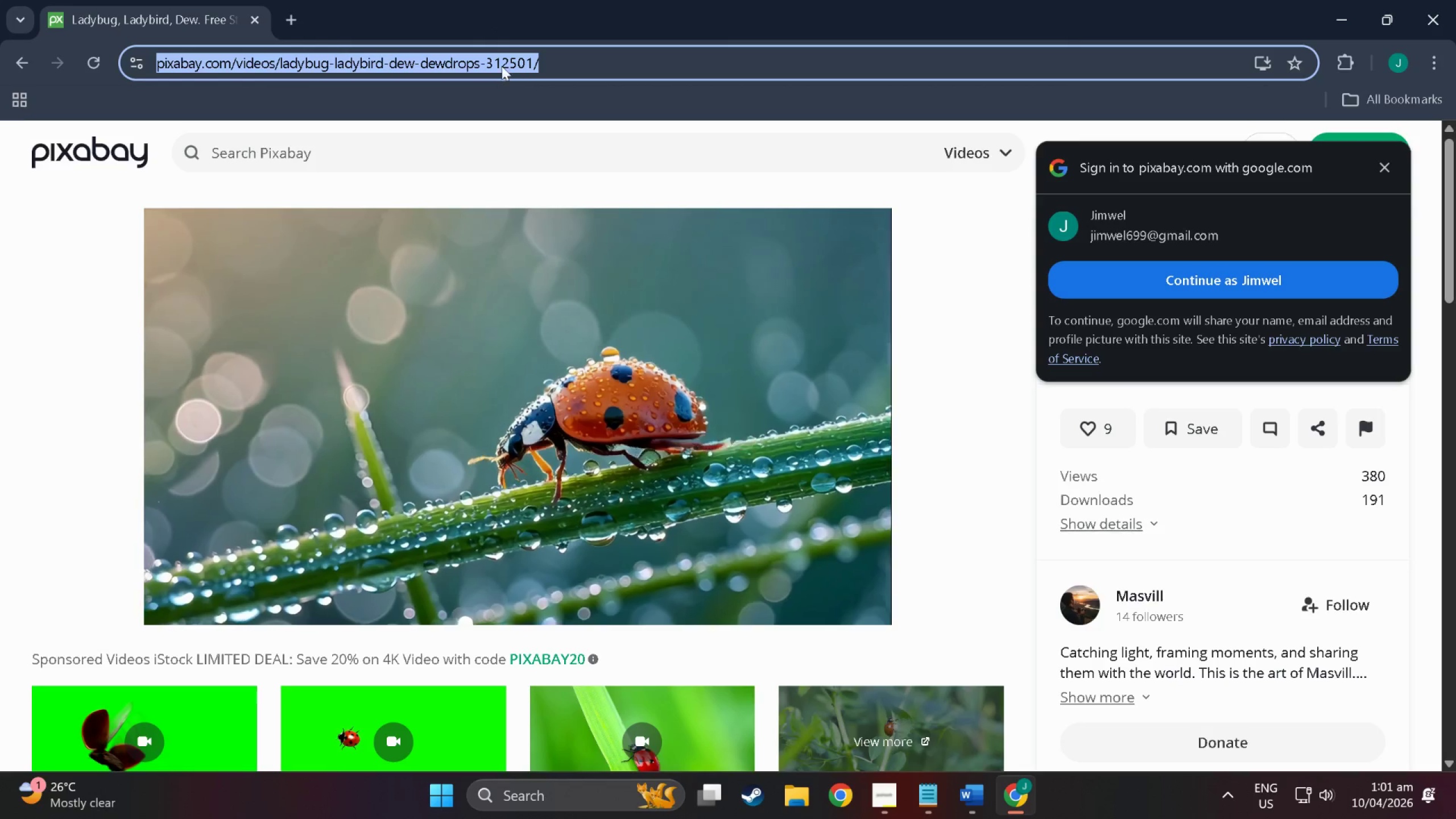 
double_click([502, 64])
 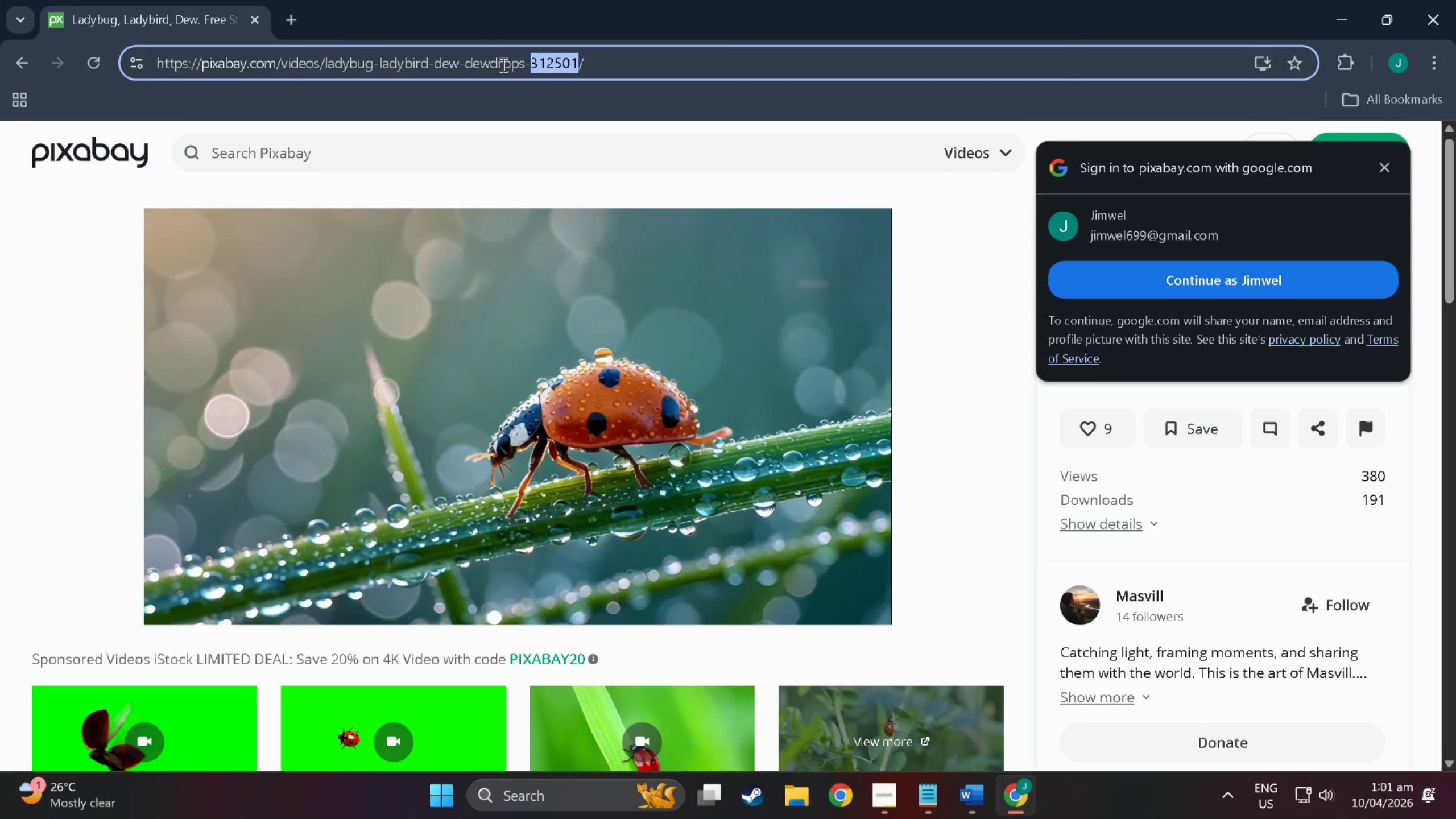 
triple_click([502, 64])
 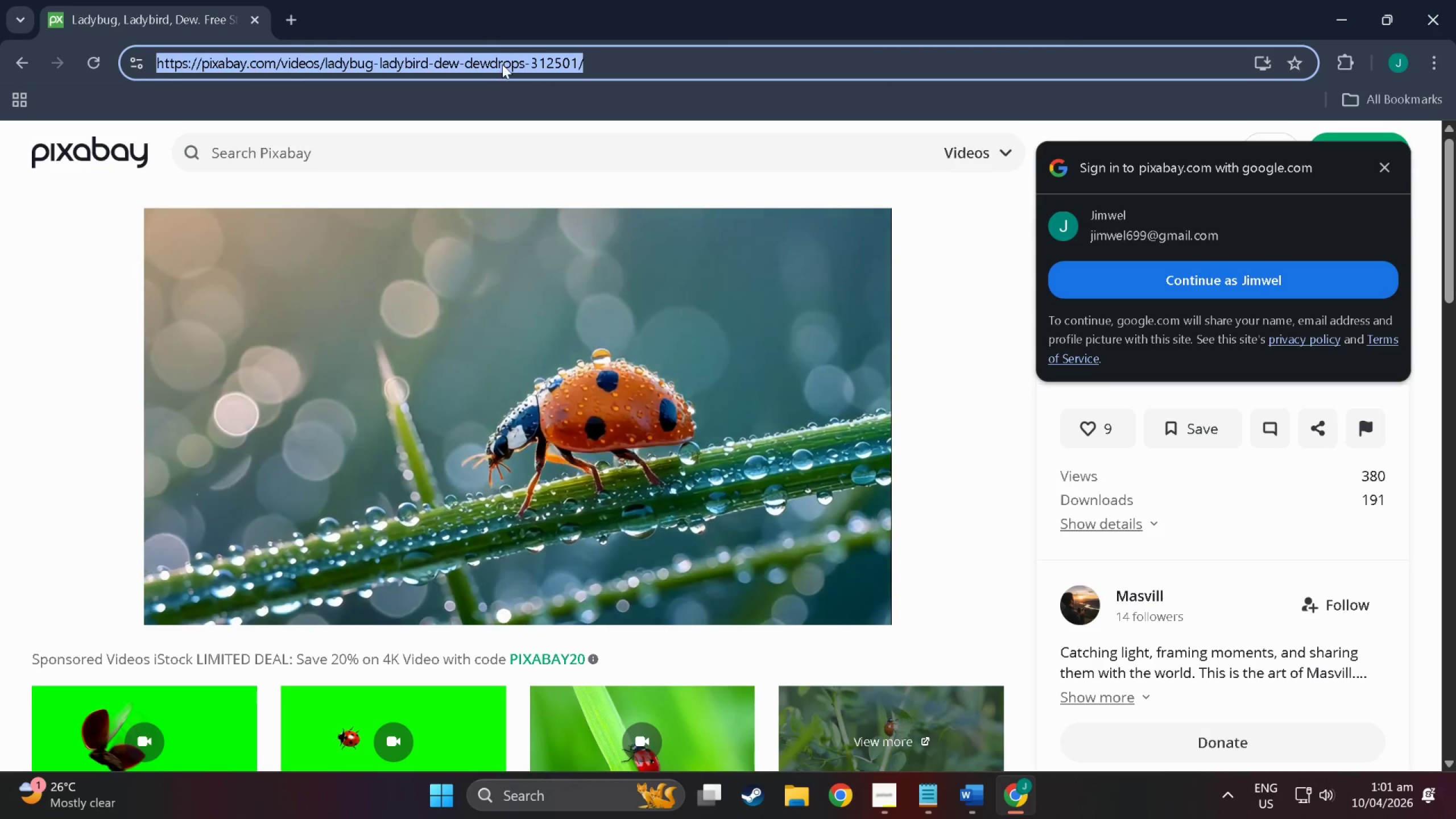 
key(Control+ControlLeft)
 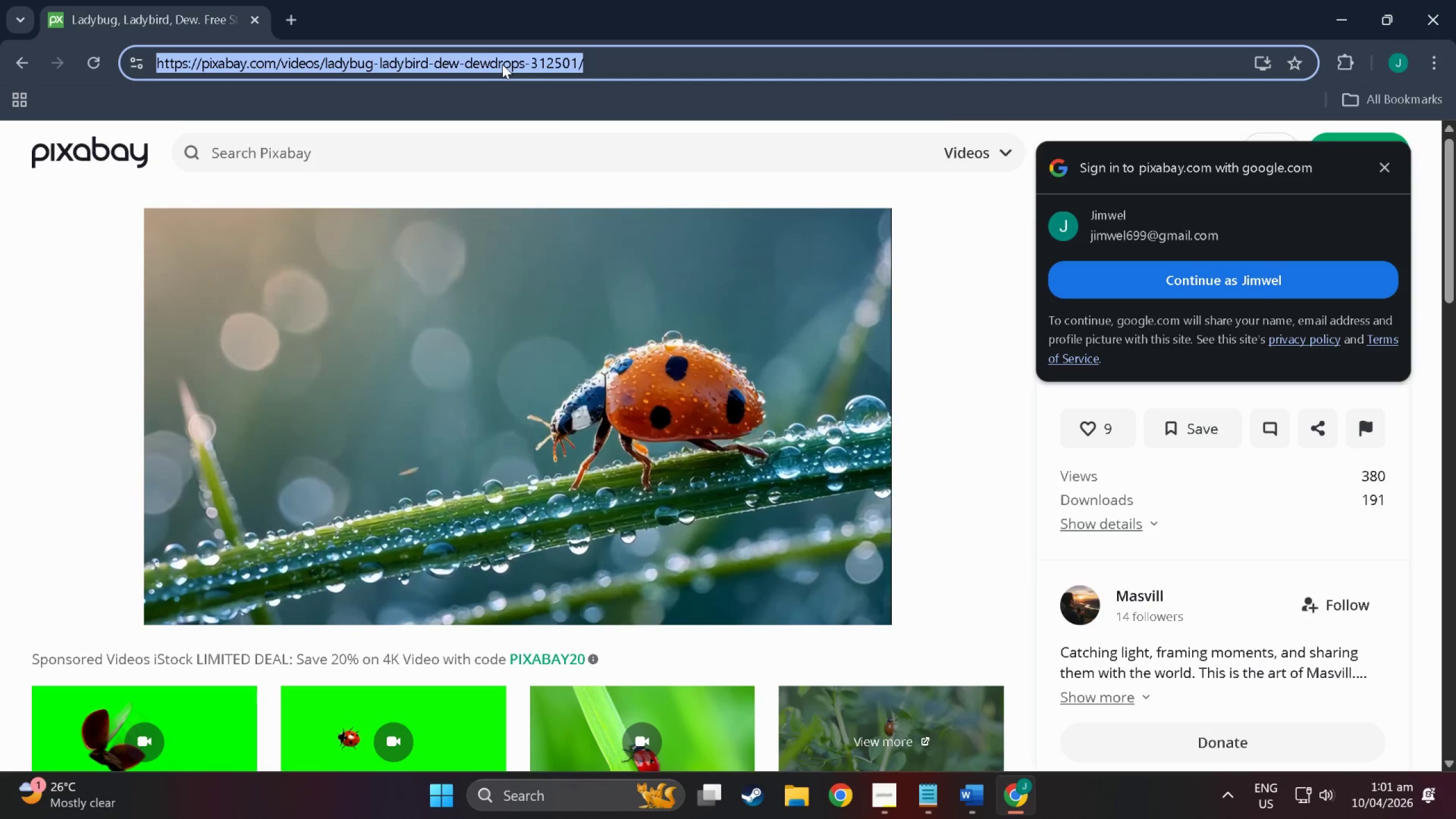 
key(Control+V)
 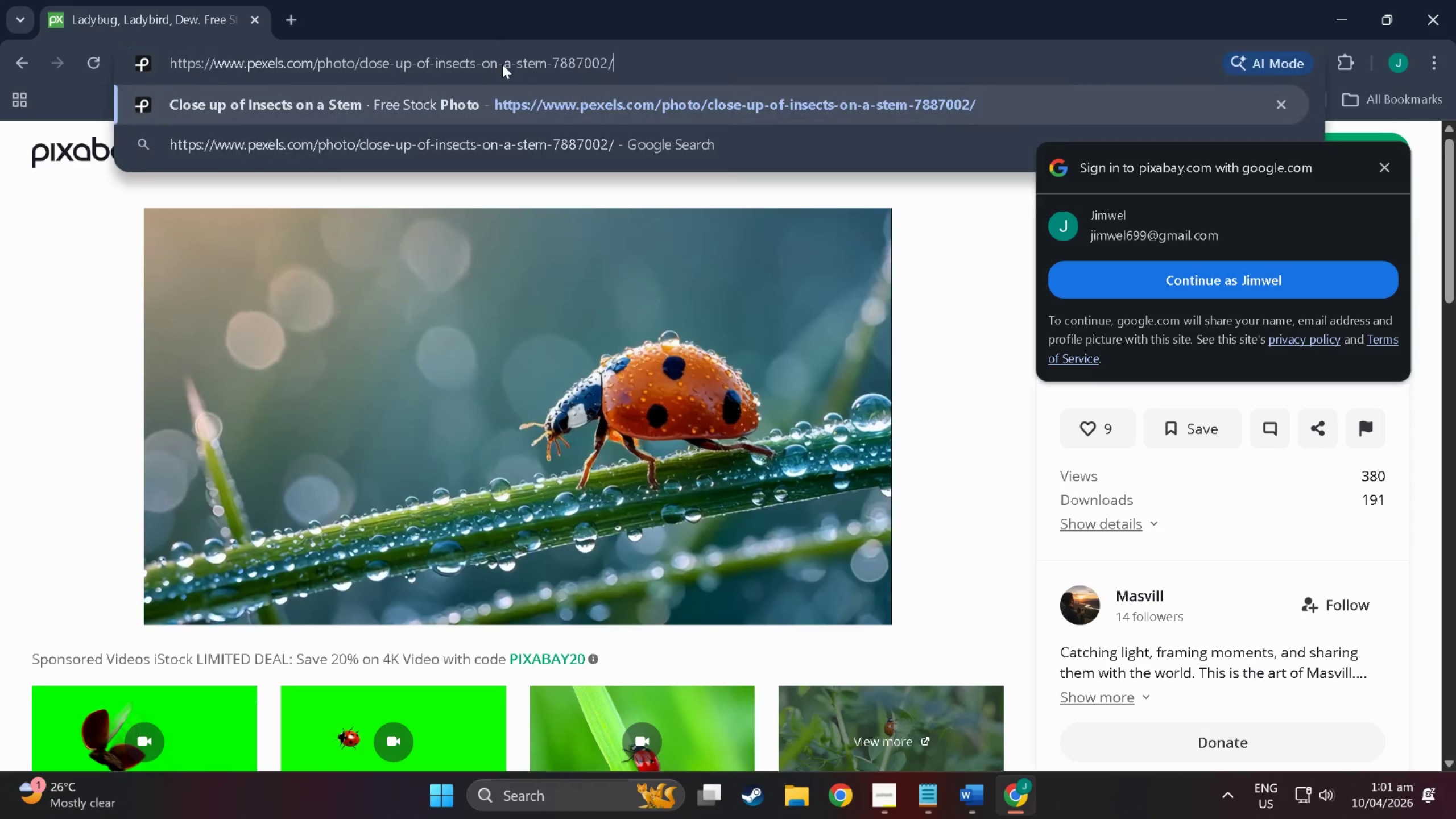 
key(NumpadEnter)
 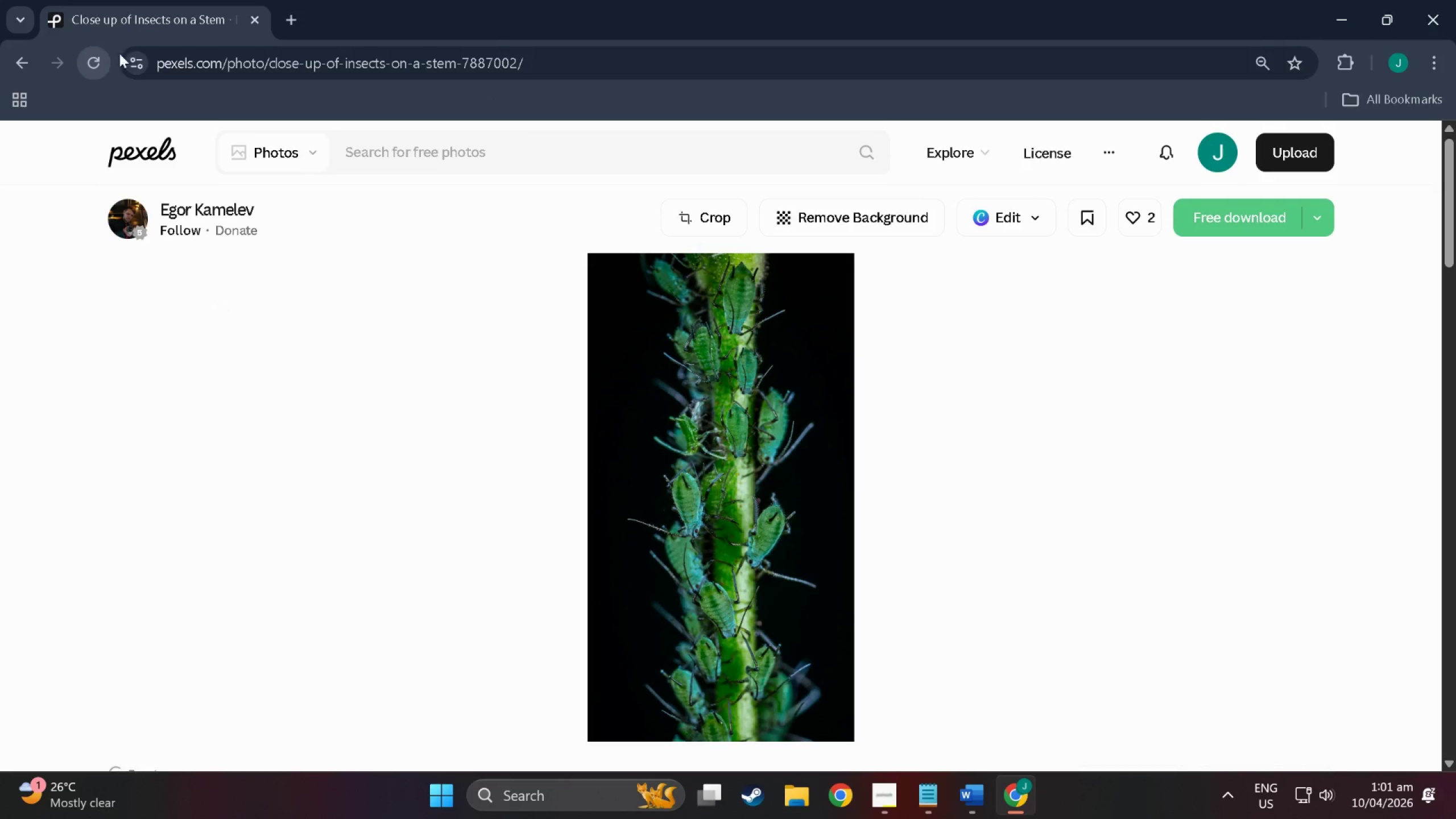 
wait(5.14)
 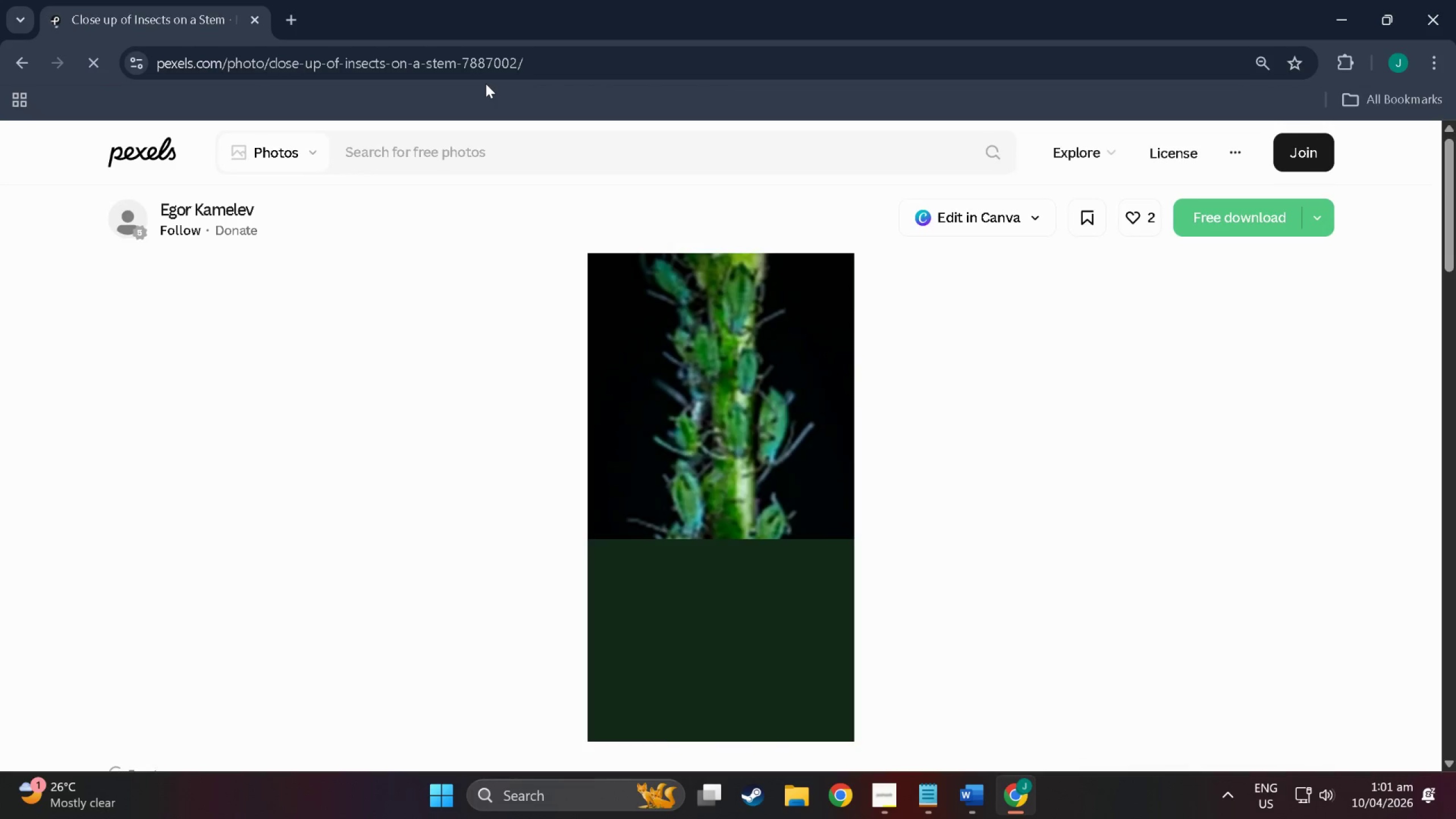 
left_click([1341, 15])
 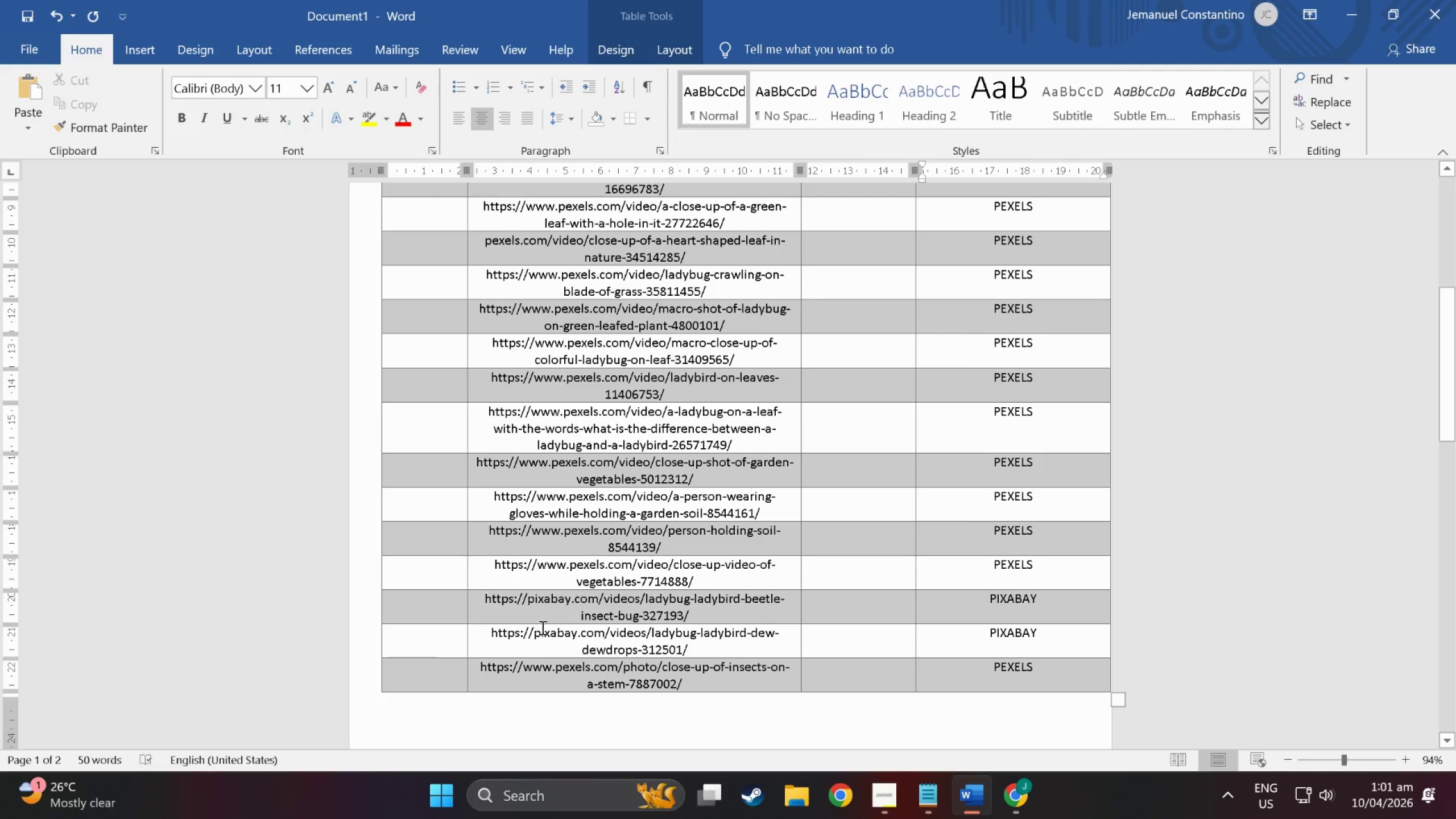 
left_click([426, 313])
 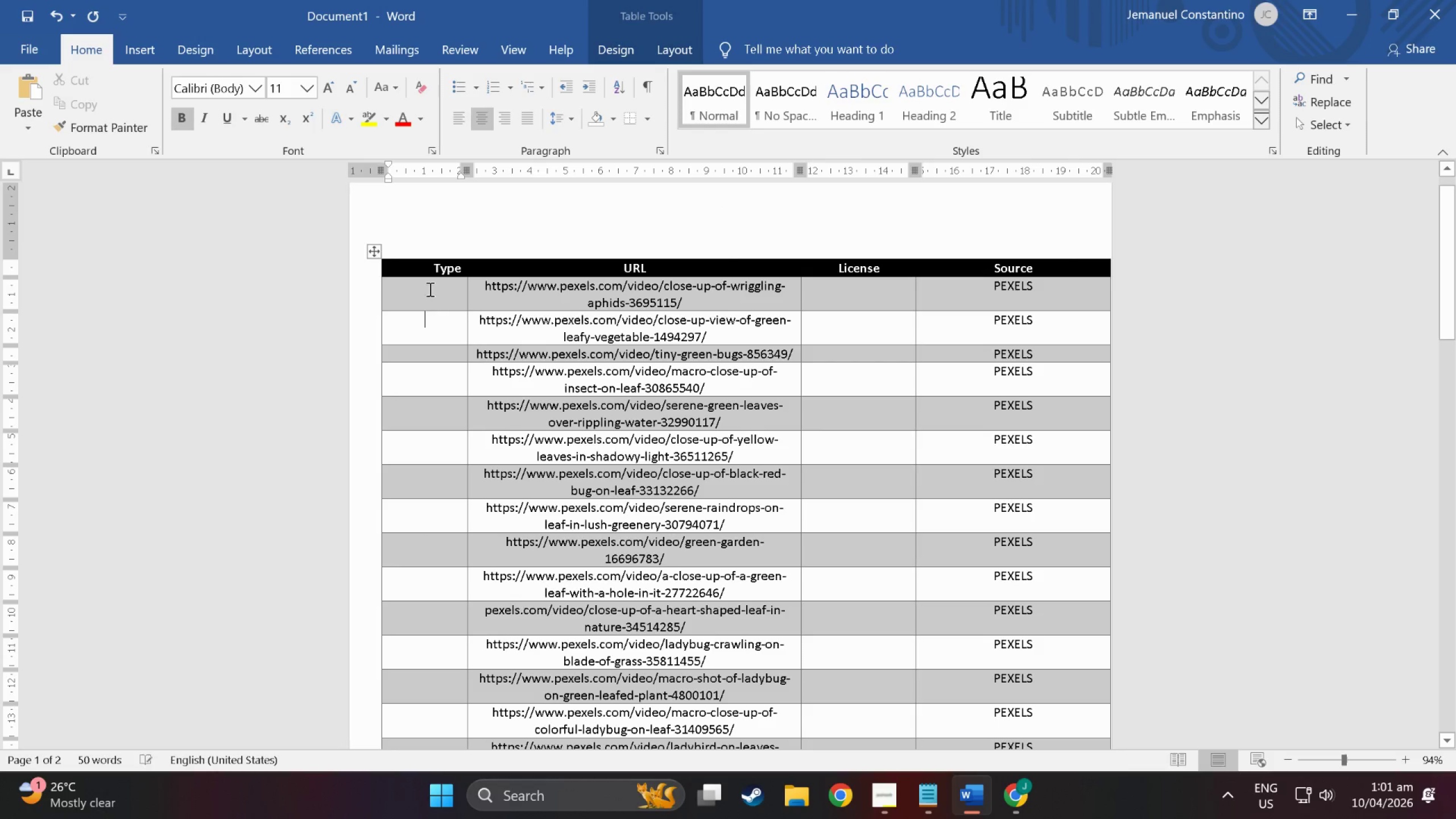 
scroll: coordinate [437, 392], scroll_direction: up, amount: 25.0
 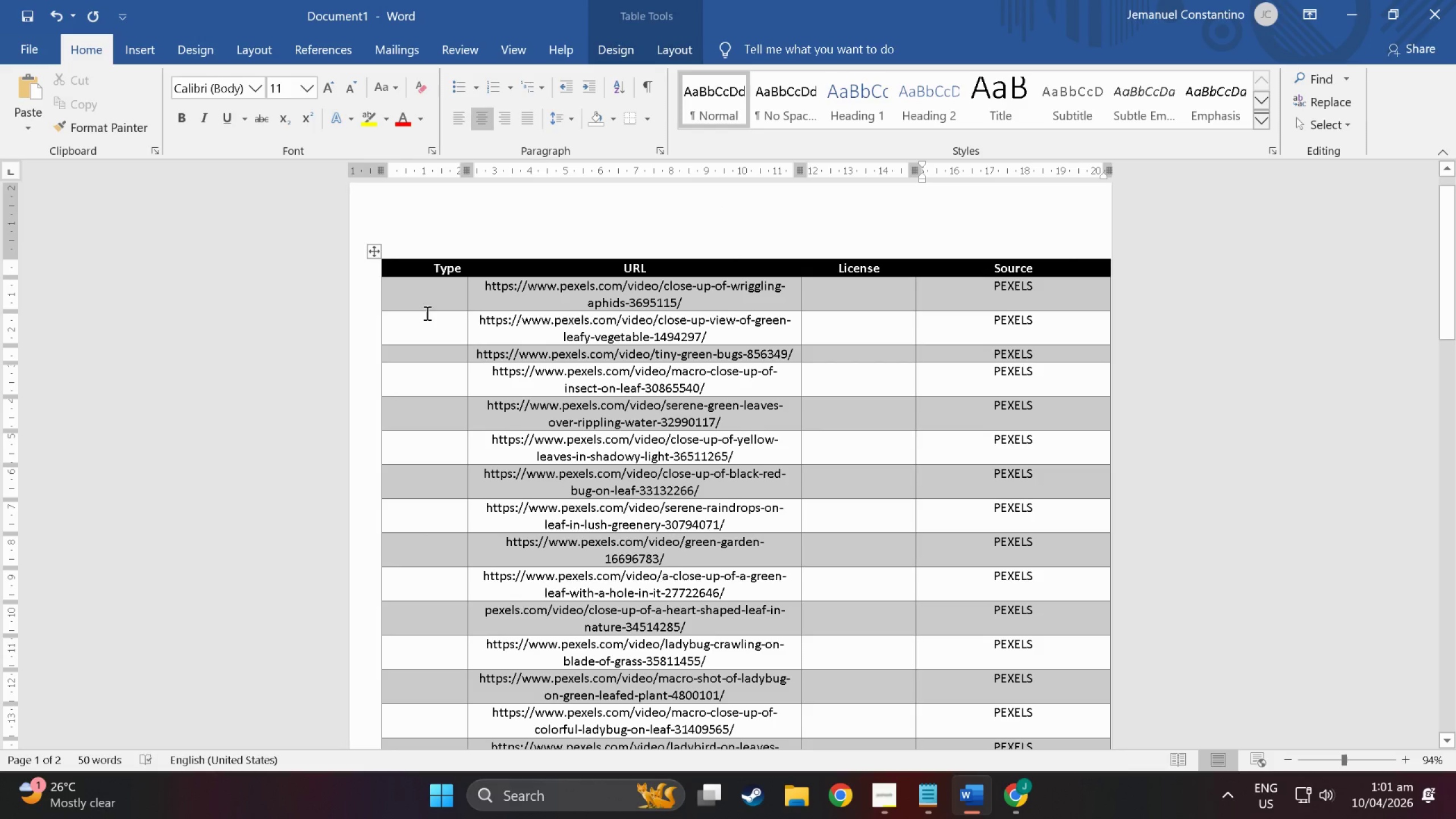 
double_click([429, 289])
 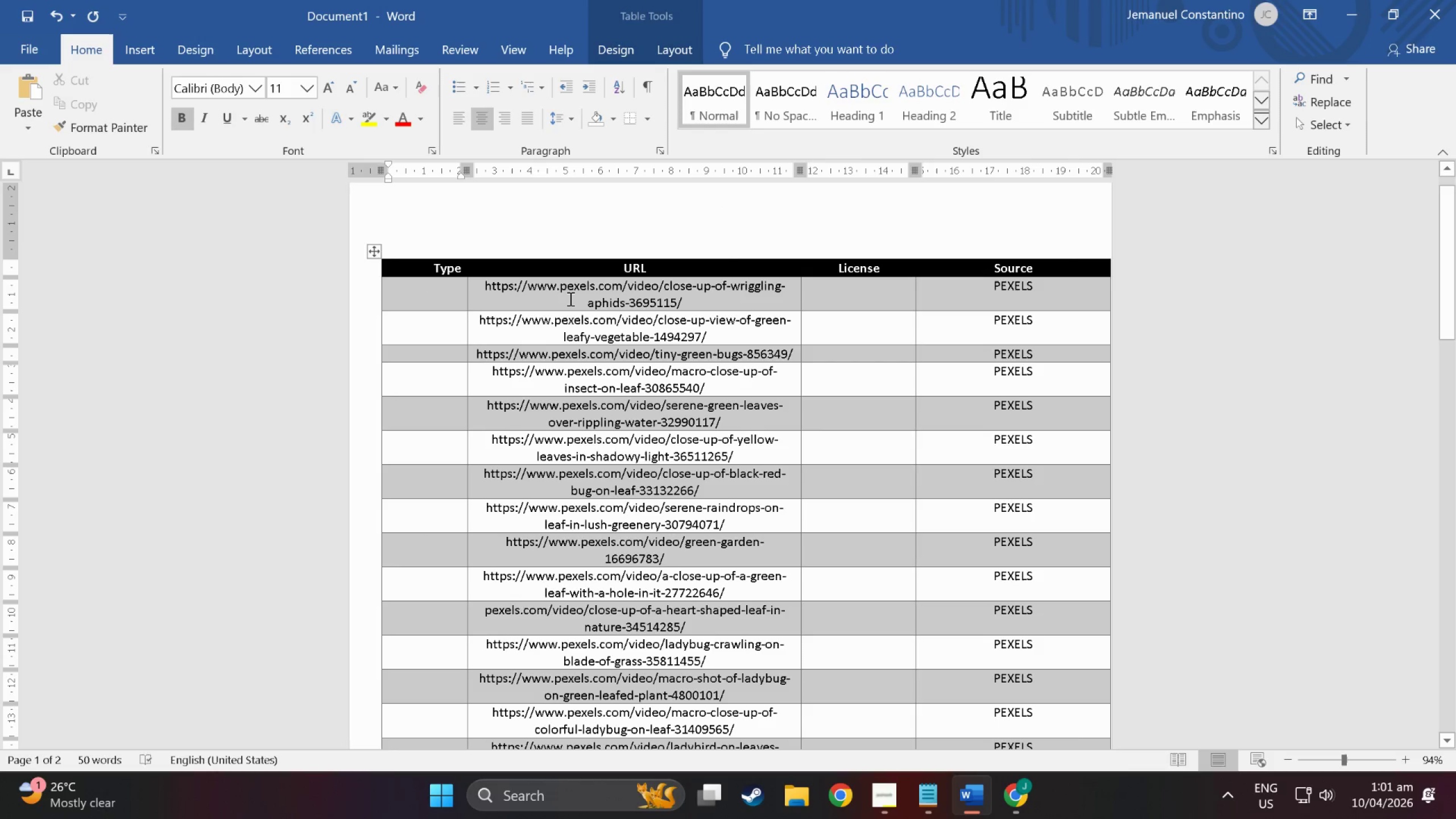 
type(VIDEO)
 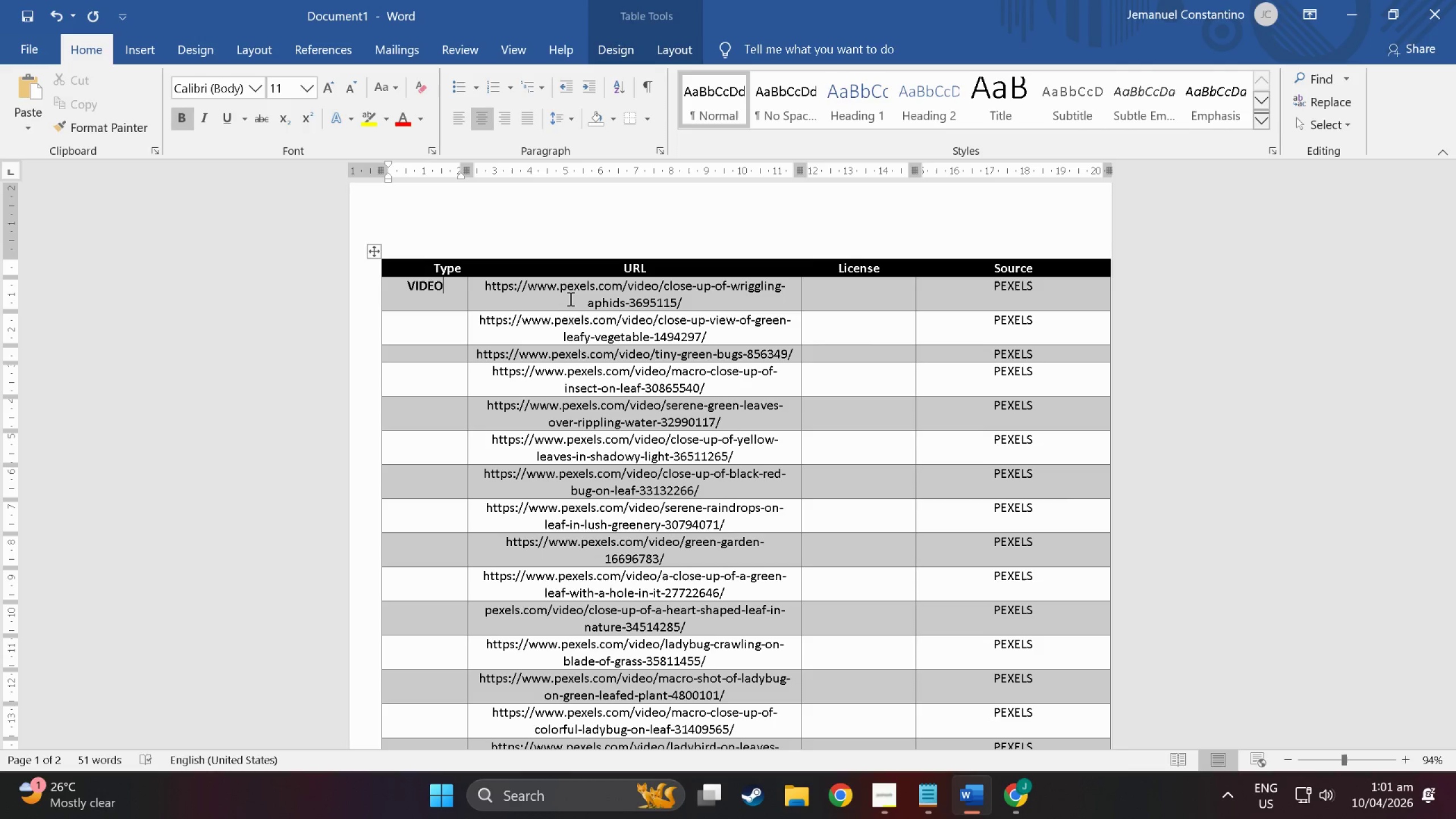 
key(ArrowDown)
 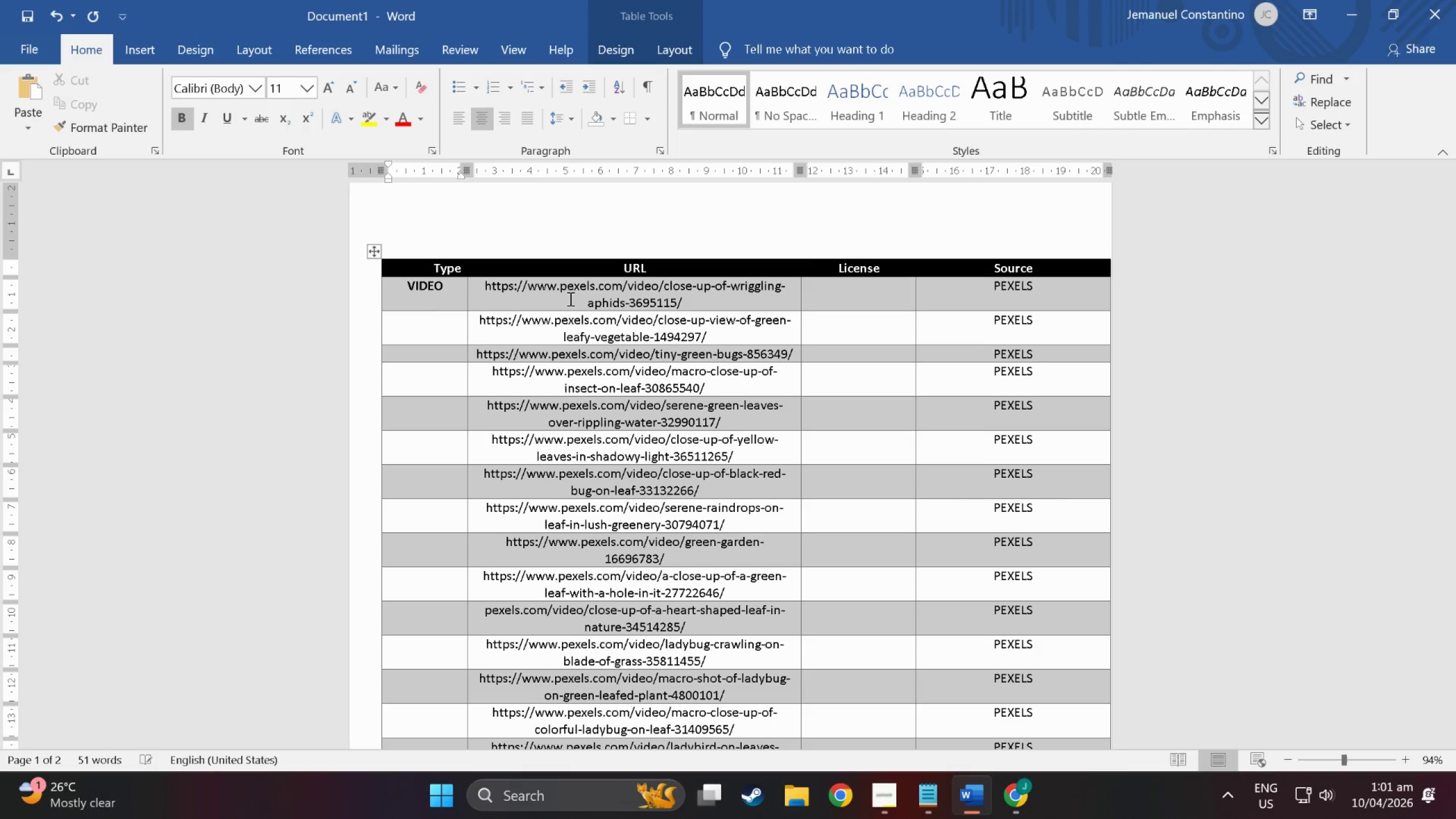 
type(VUI)
key(Backspace)
key(Backspace)
type(IIII)
key(Backspace)
key(Backspace)
key(Backspace)
type(DEO)
 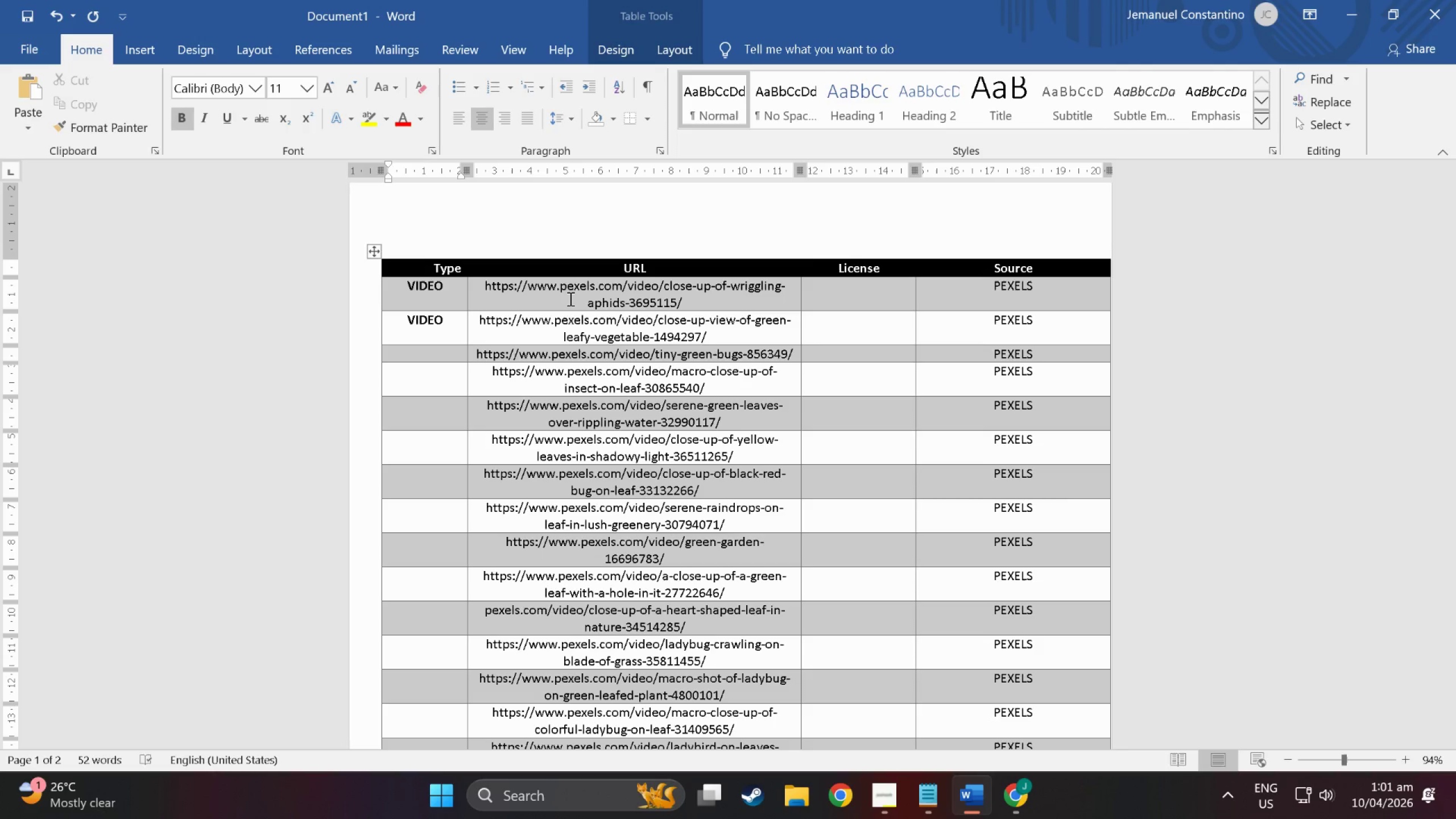 
key(ArrowDown)
 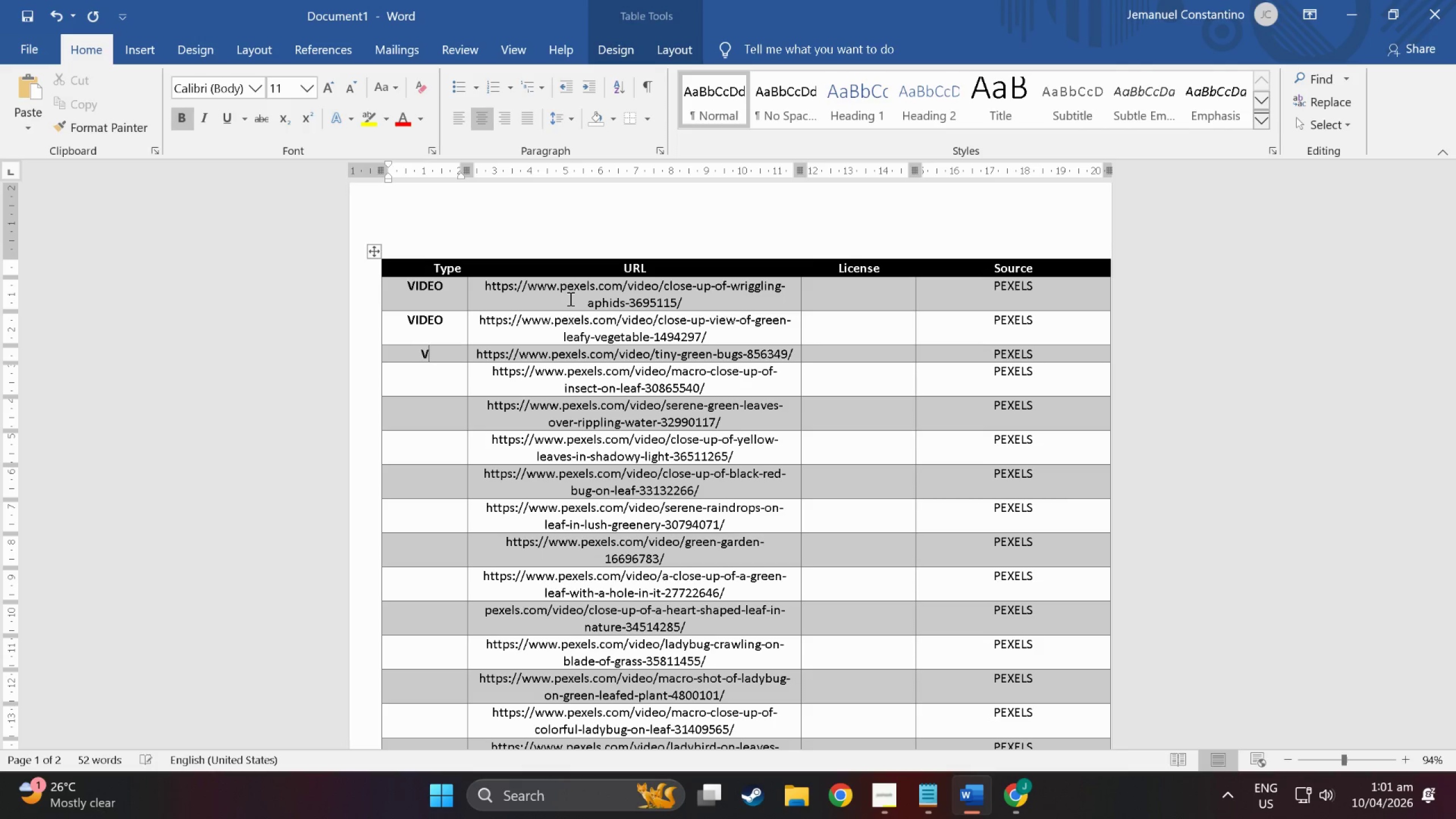 
type(VIDEO)
 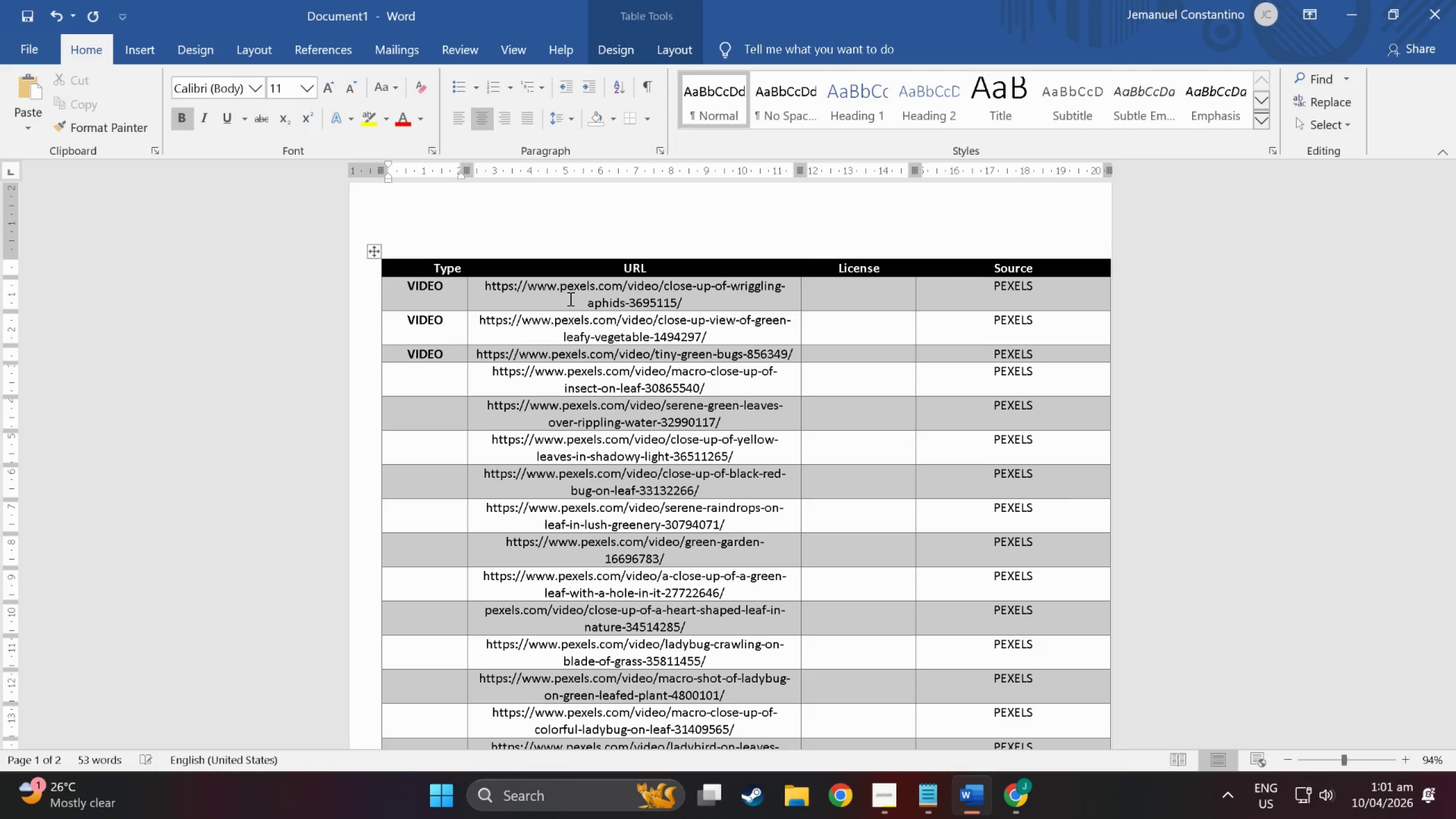 
key(ArrowDown)
 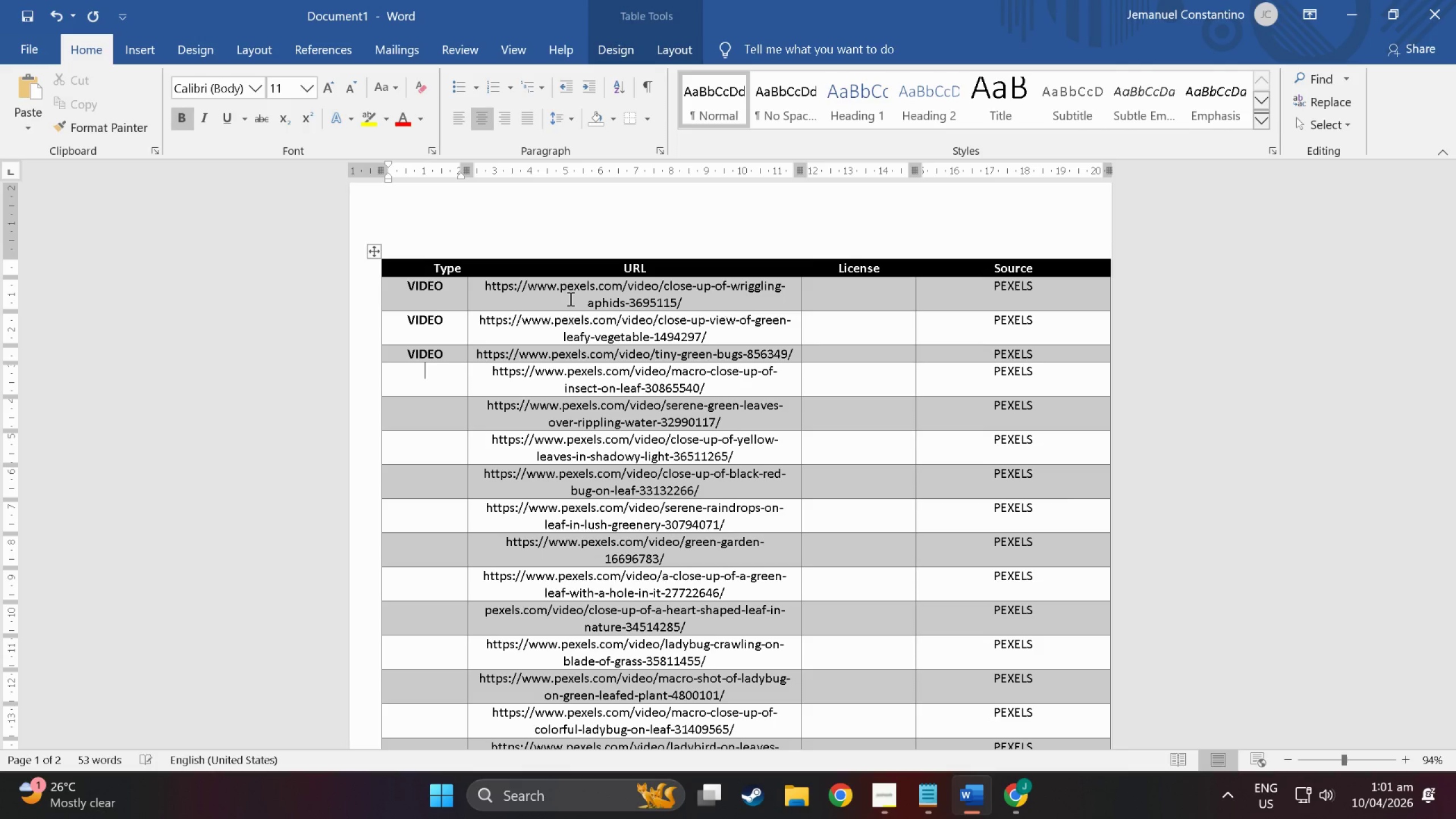 
type(VIDEO)
 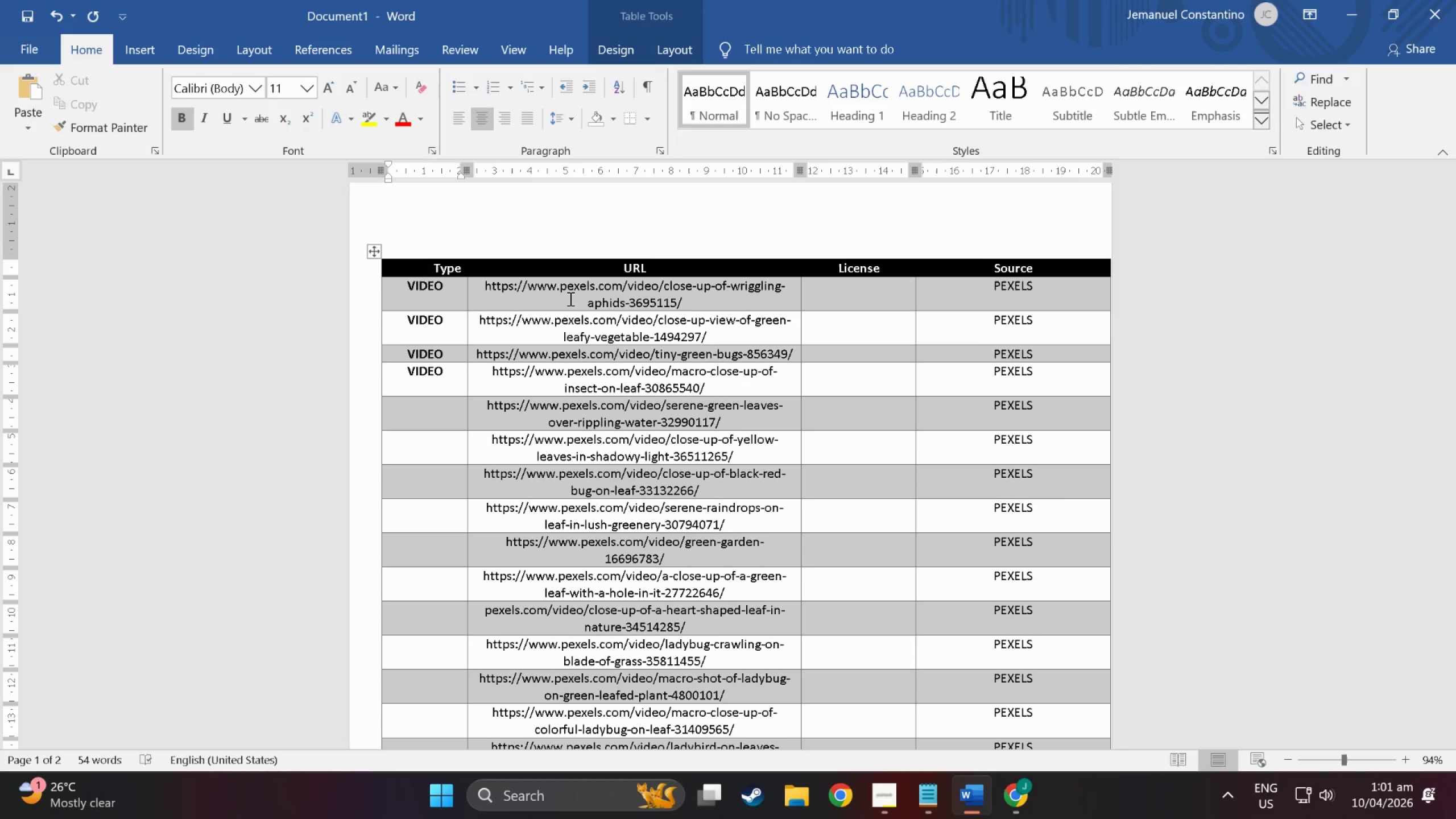 
key(ArrowDown)
 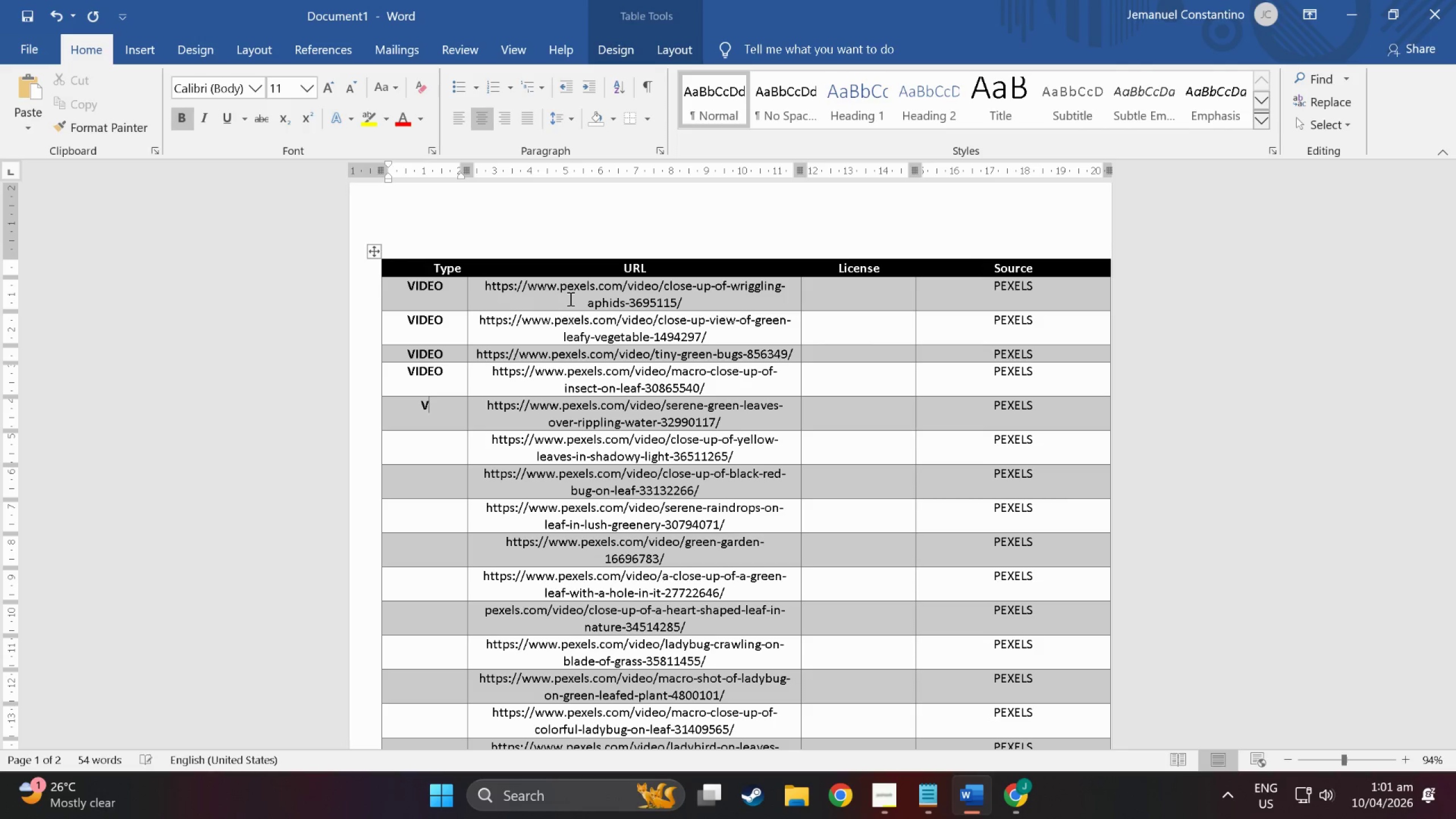 
type(VIDEO)
 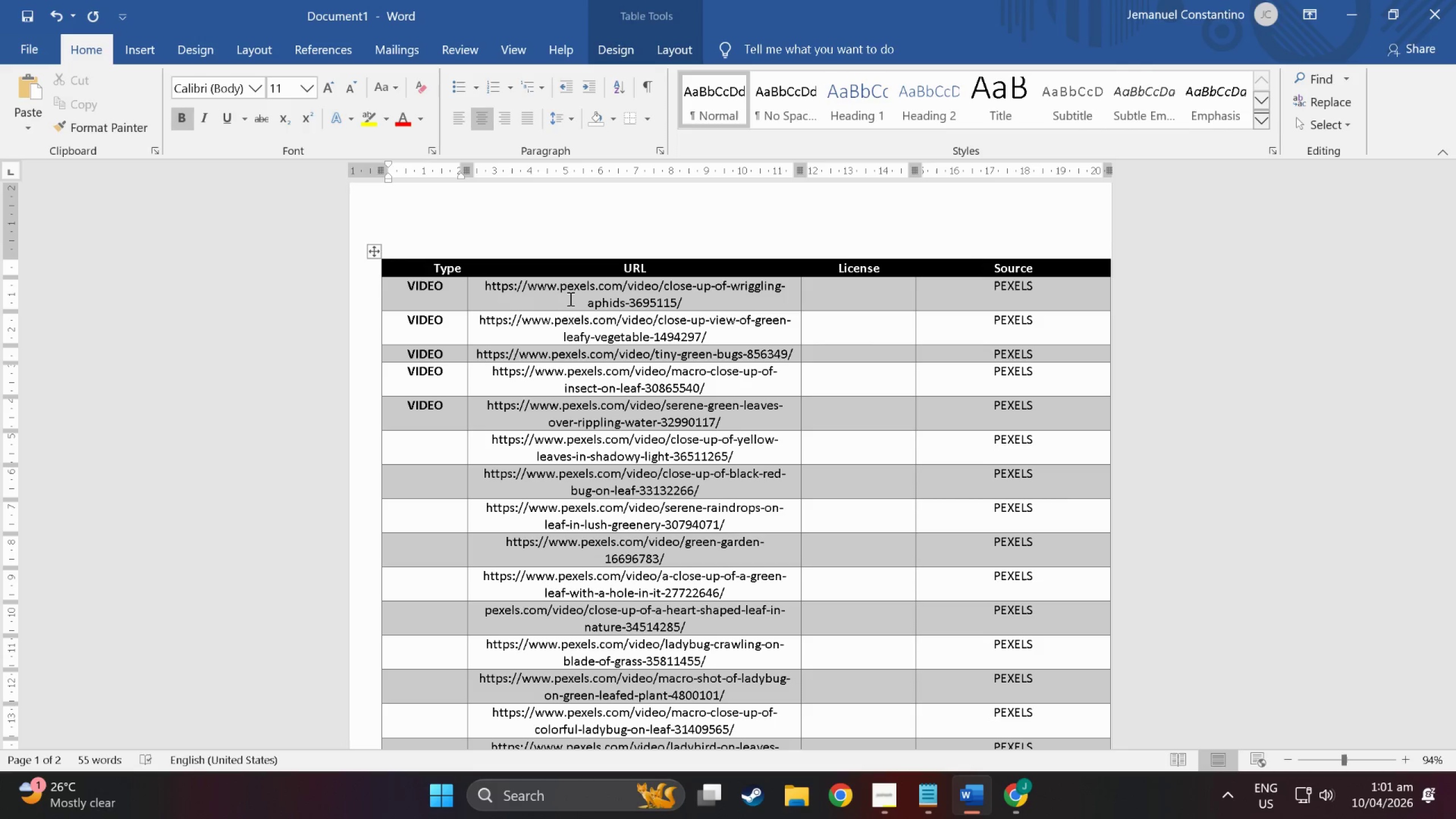 
key(ArrowDown)
 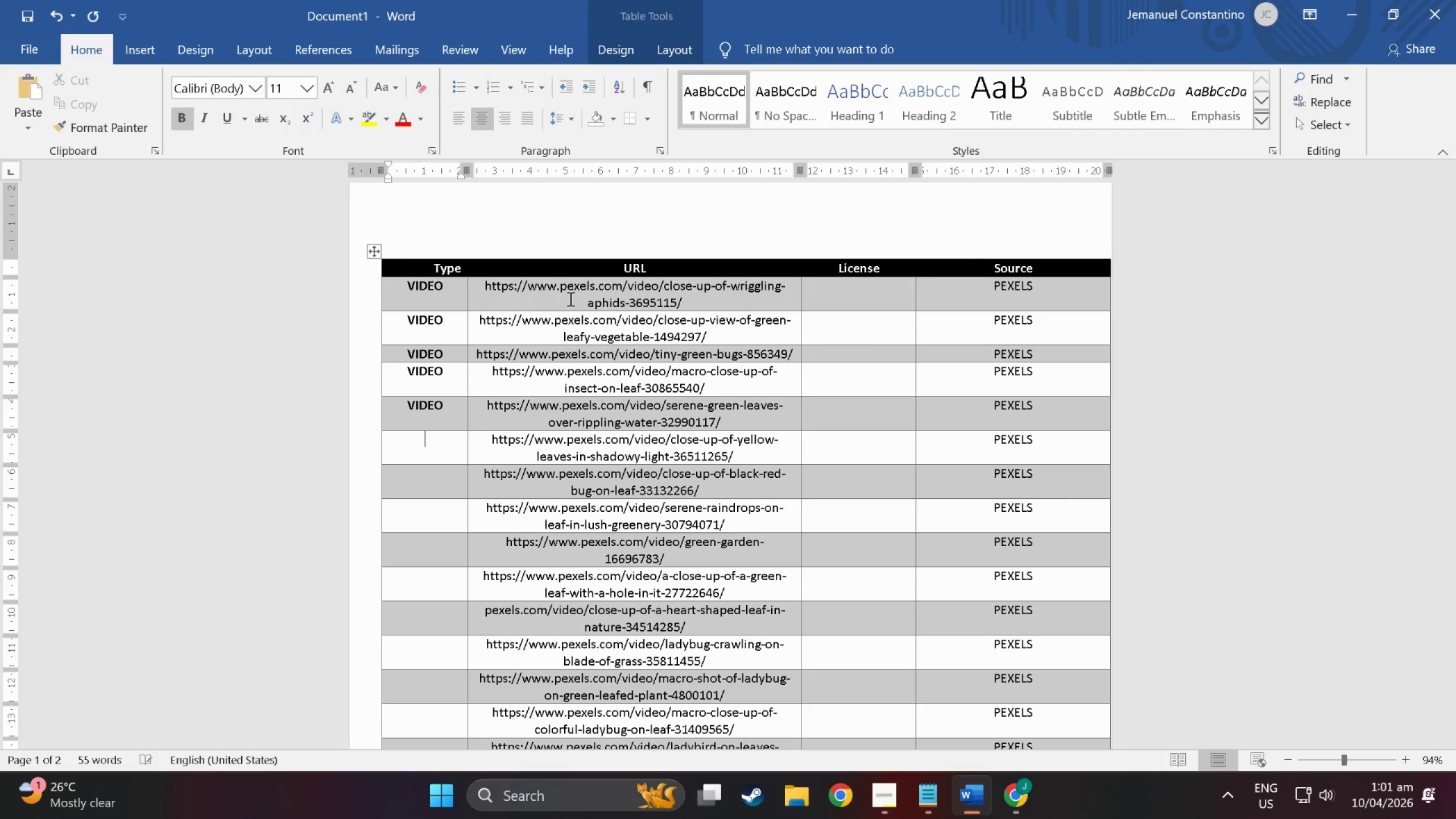 
type(VIUD)
key(Backspace)
key(Backspace)
type(DEO)
 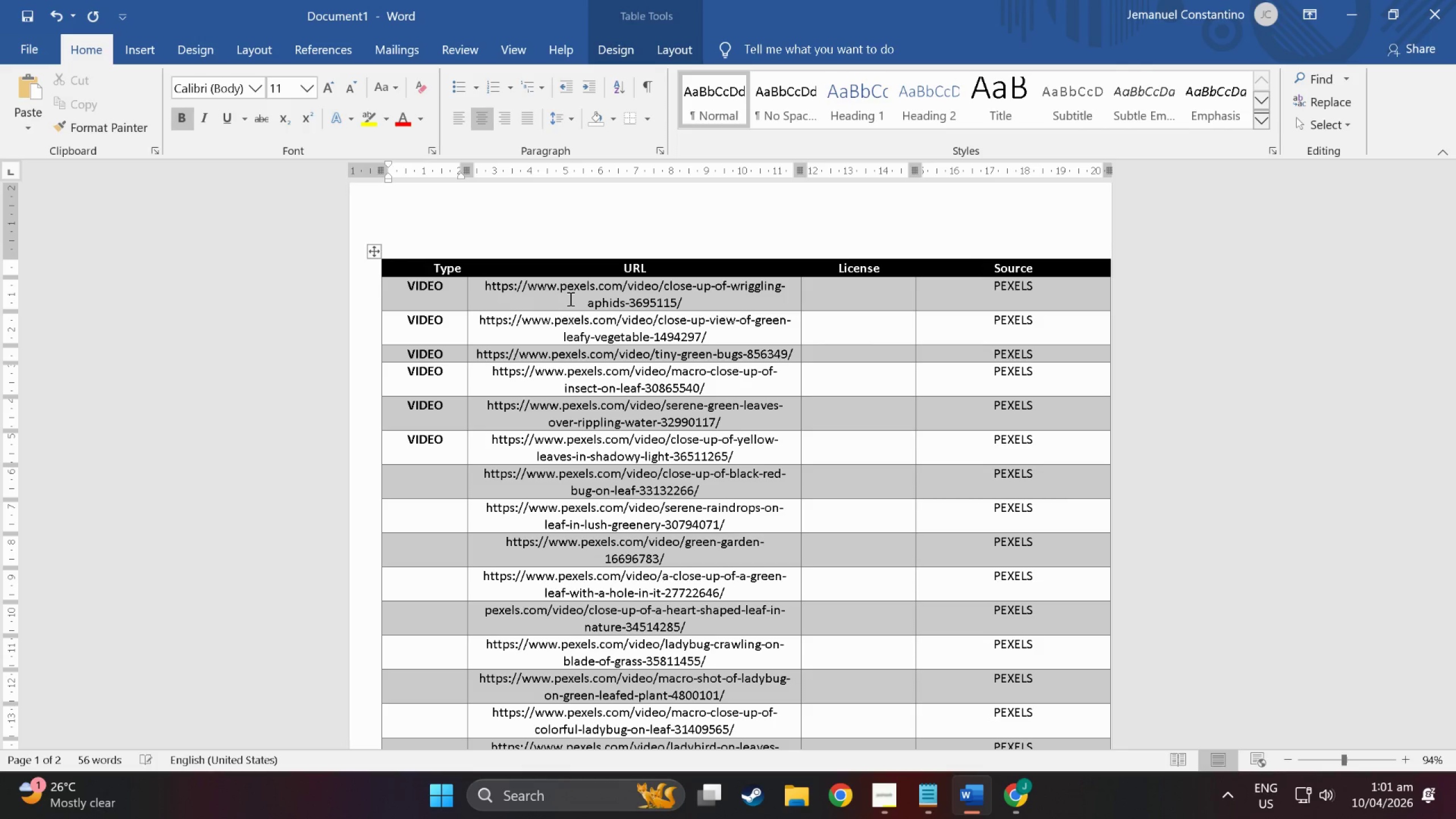 
key(ArrowDown)
 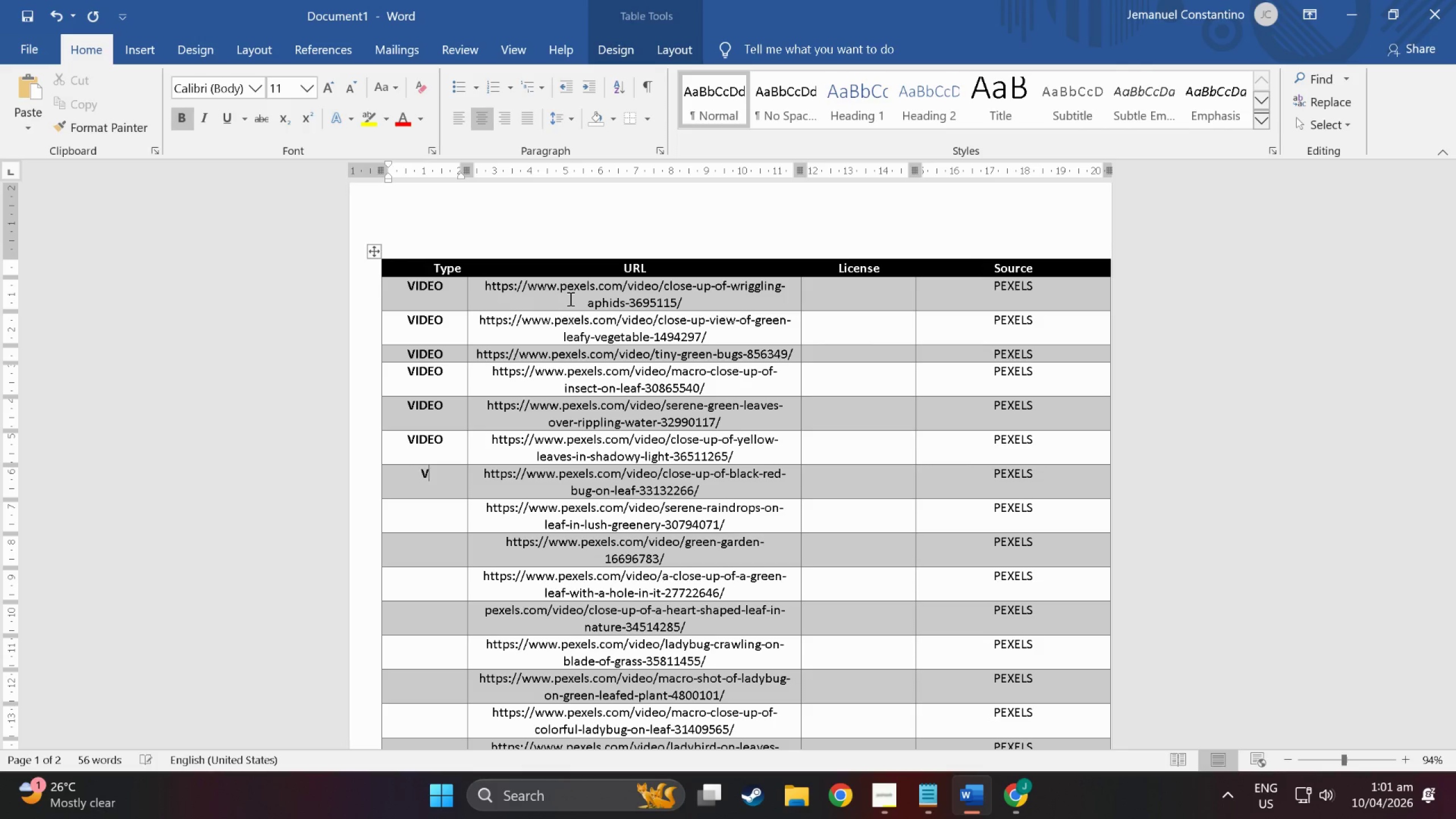 
type(VIDEO)
 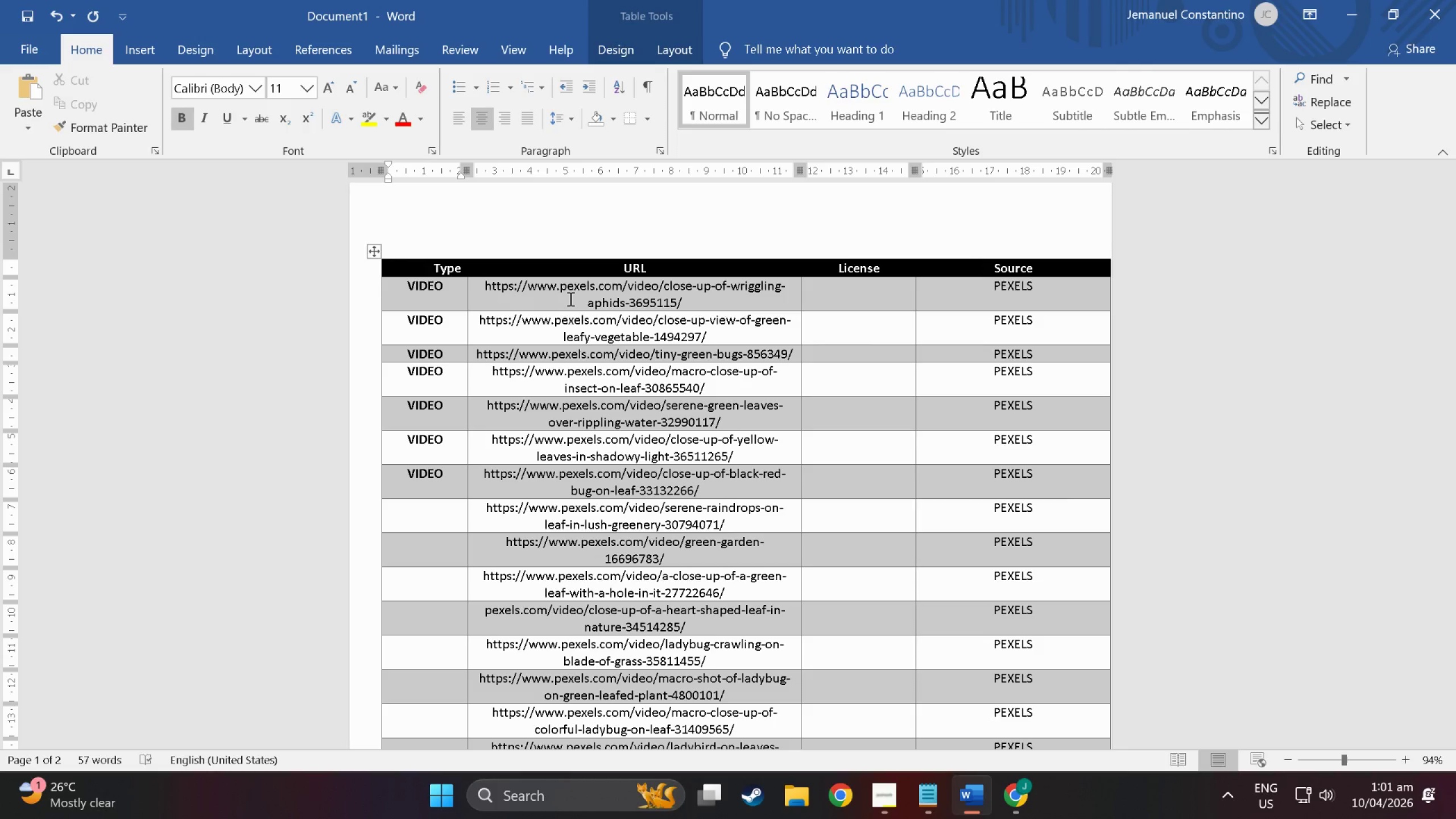 
key(ArrowDown)
 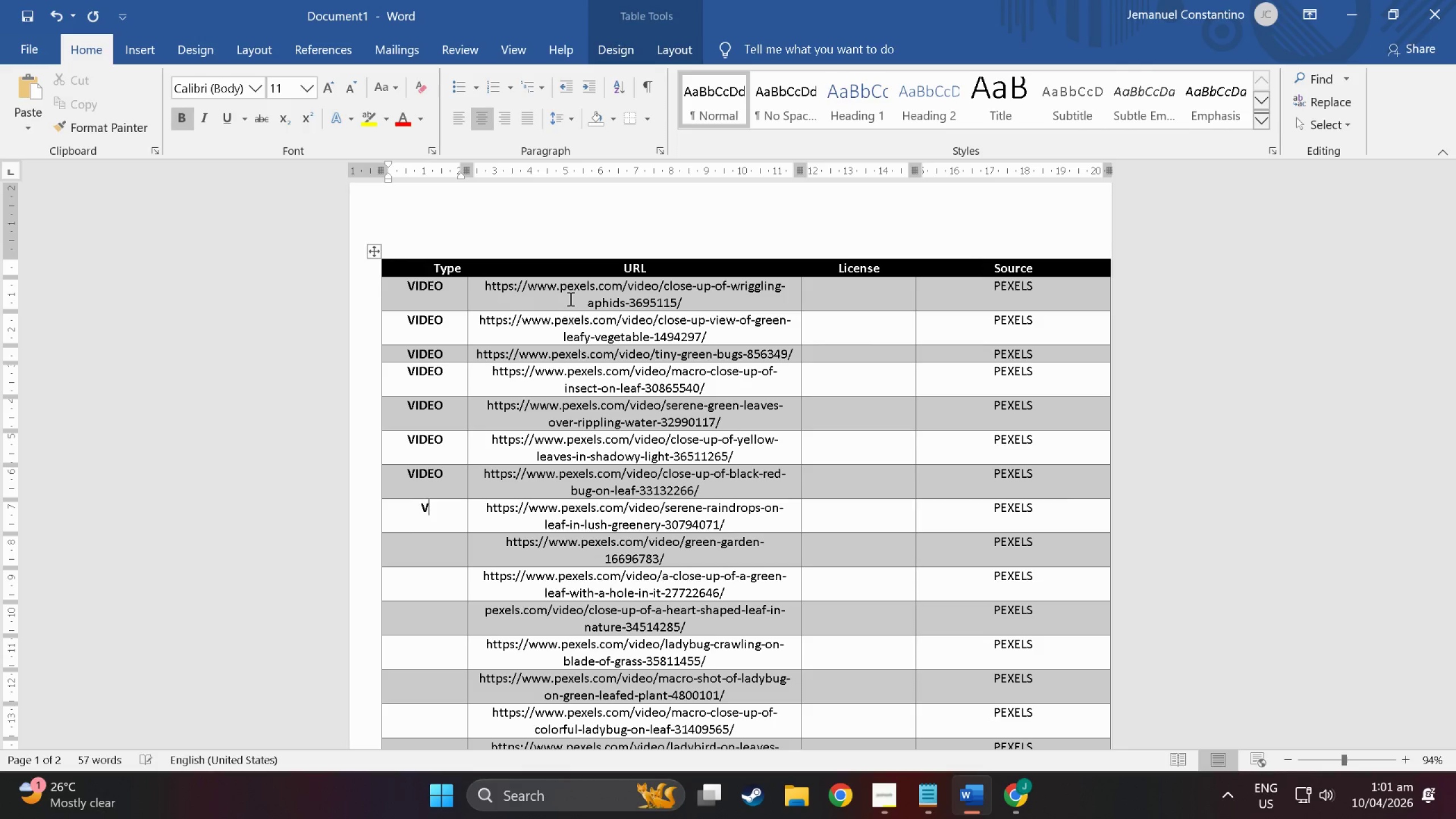 
type(VIDEO)
 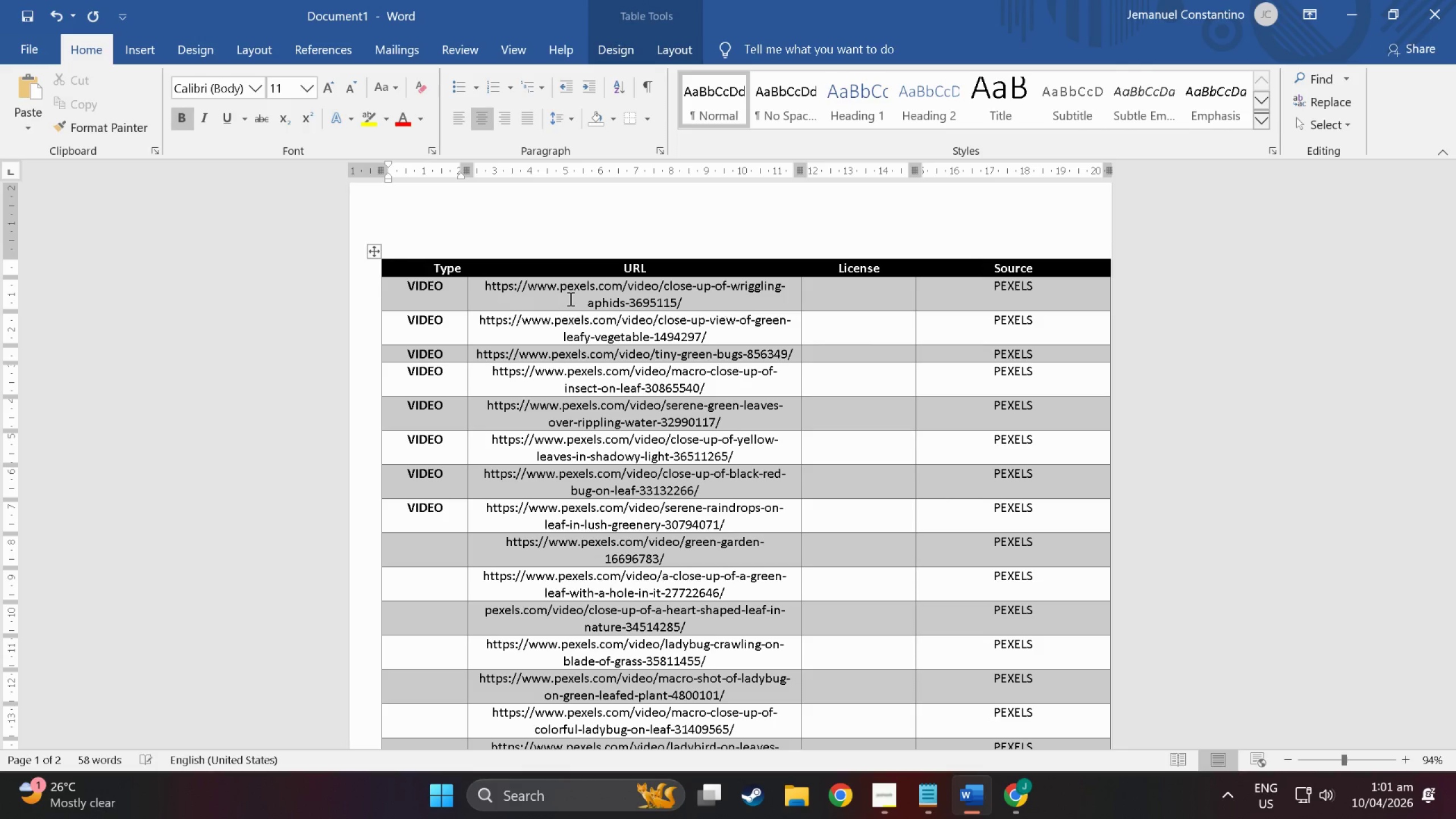 
key(ArrowDown)
 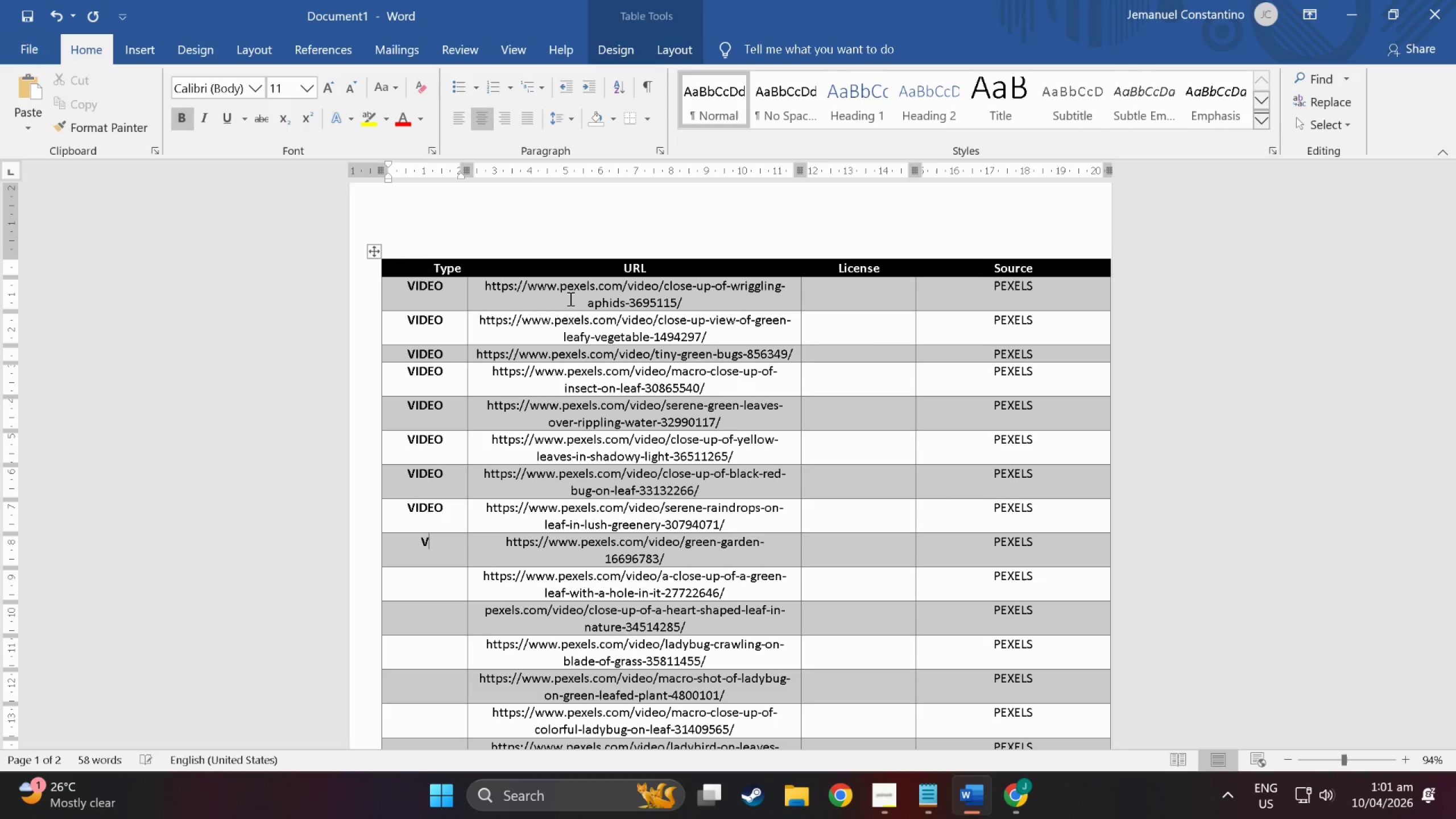 
type(VIDEO)
 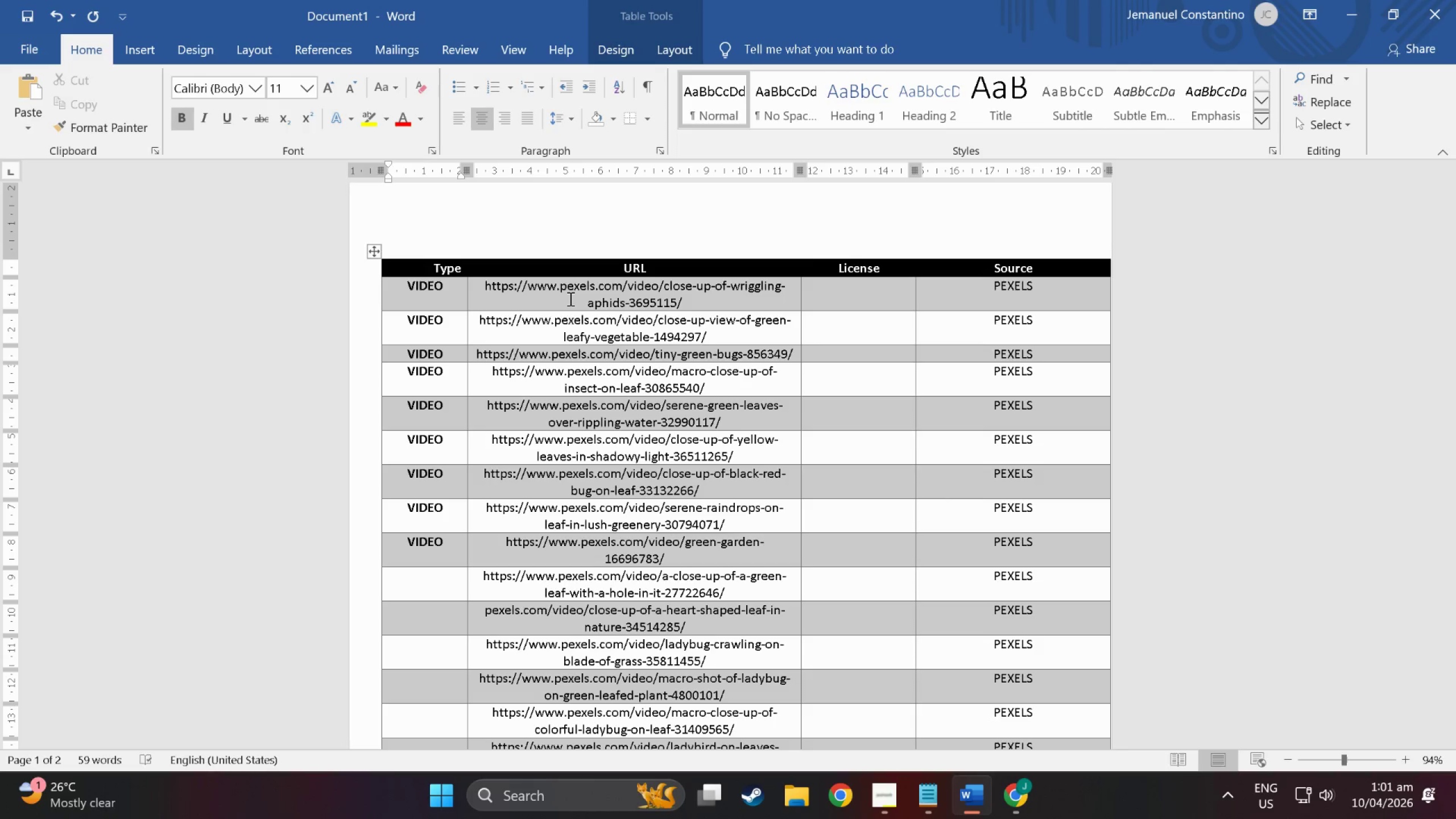 
key(ArrowDown)
 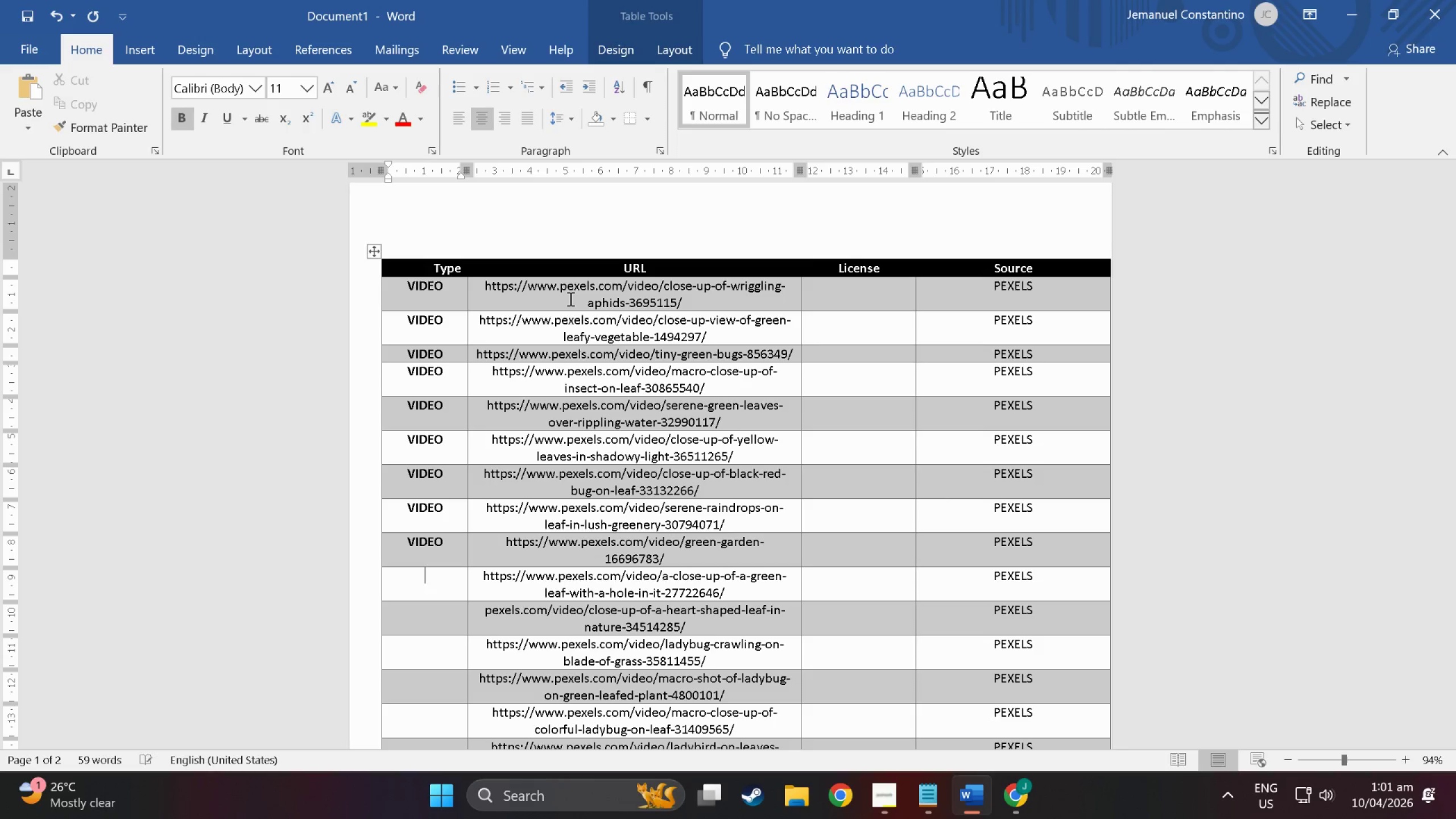 
type(VIDEP)
key(Backspace)
type(O)
 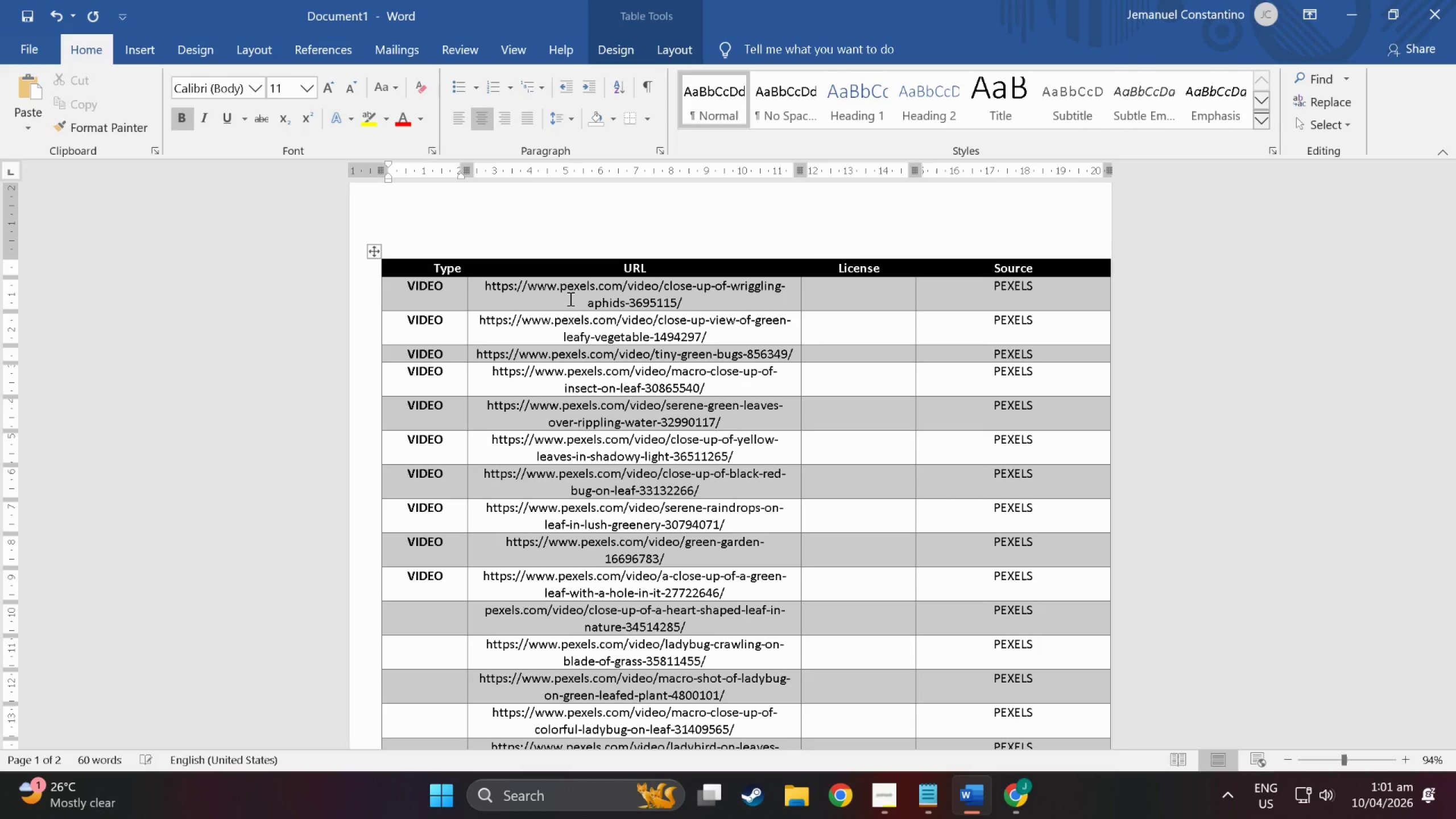 
key(ArrowDown)
 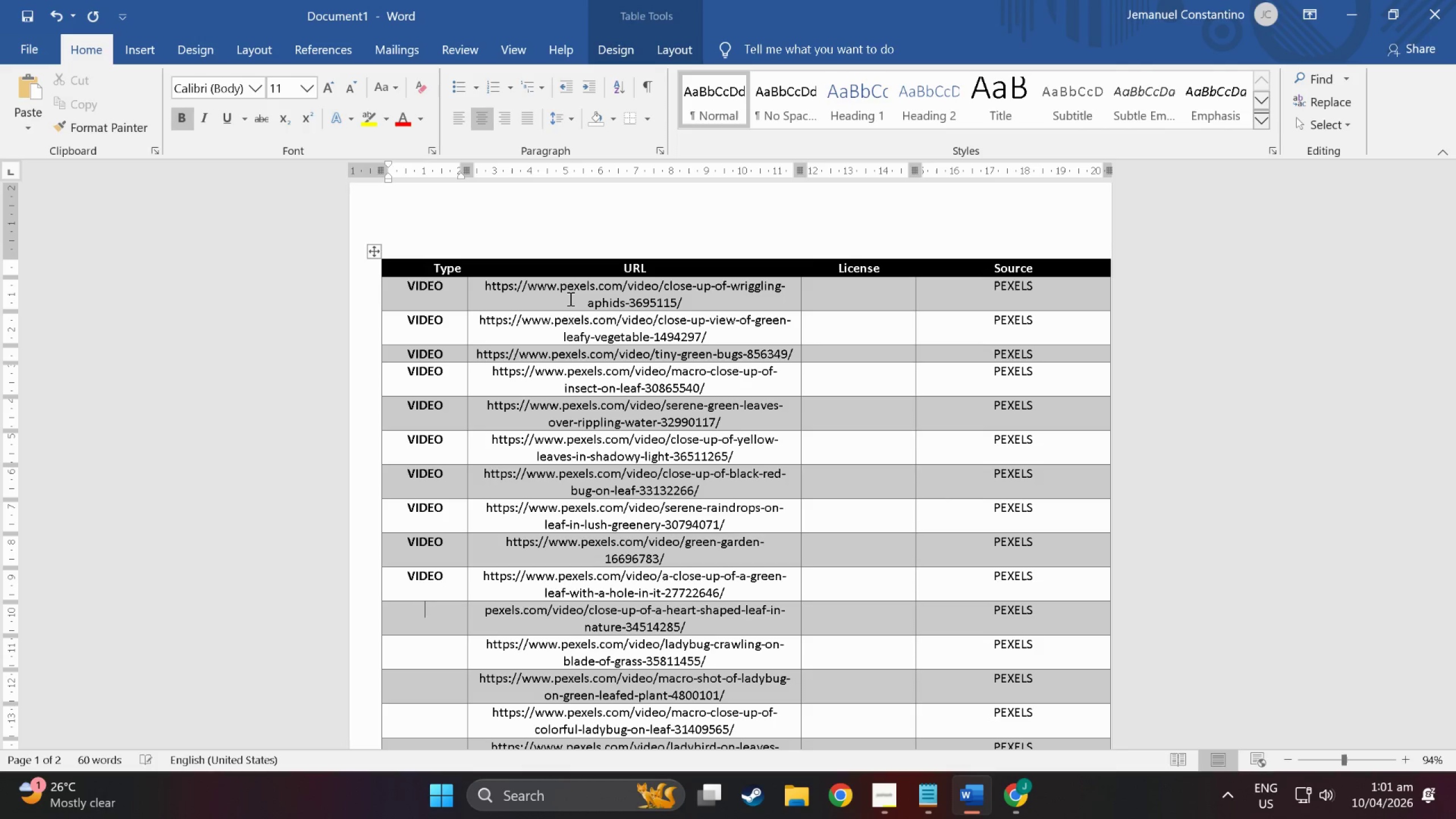 
type(VIDEO)
 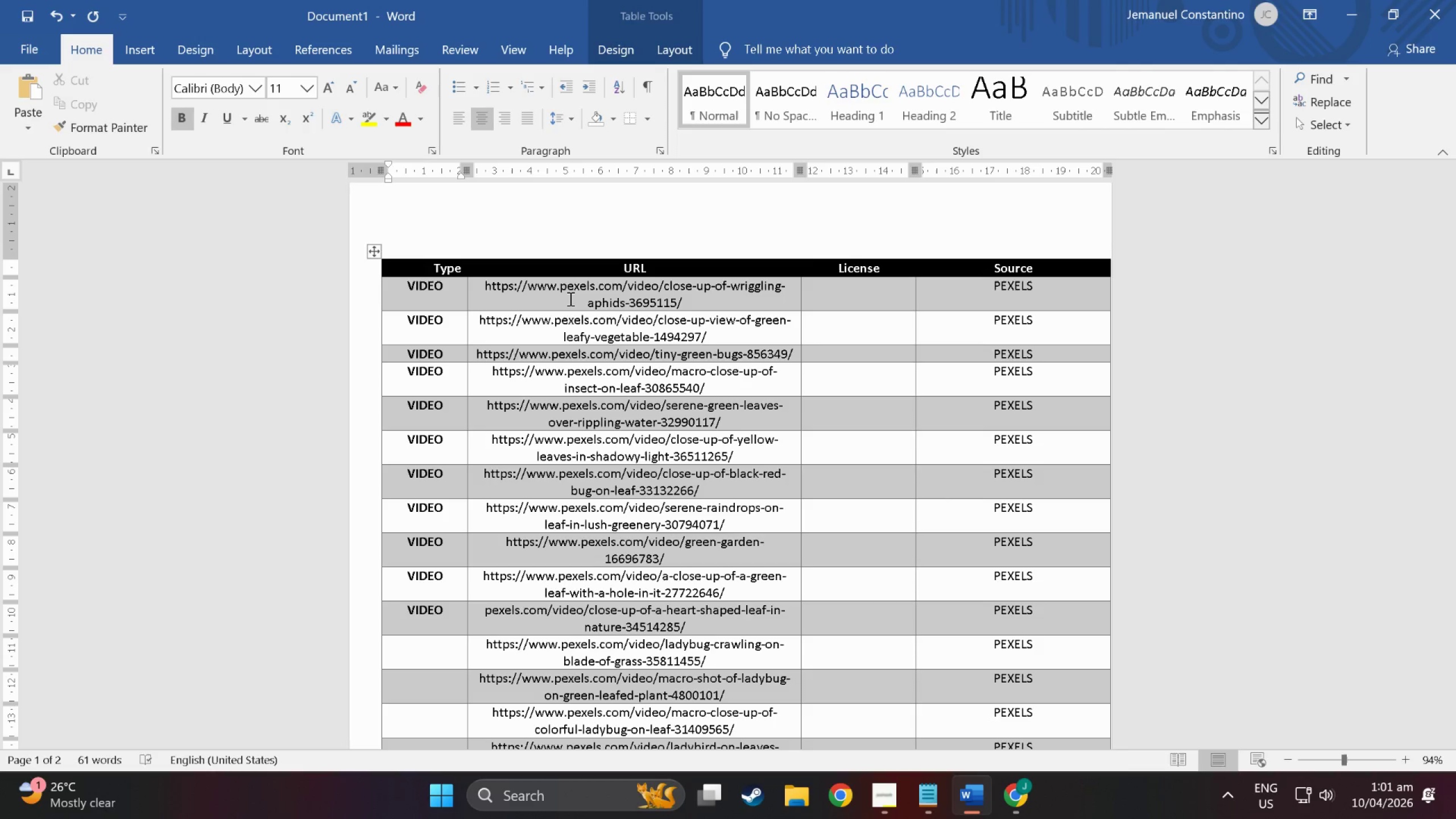 
key(ArrowDown)
 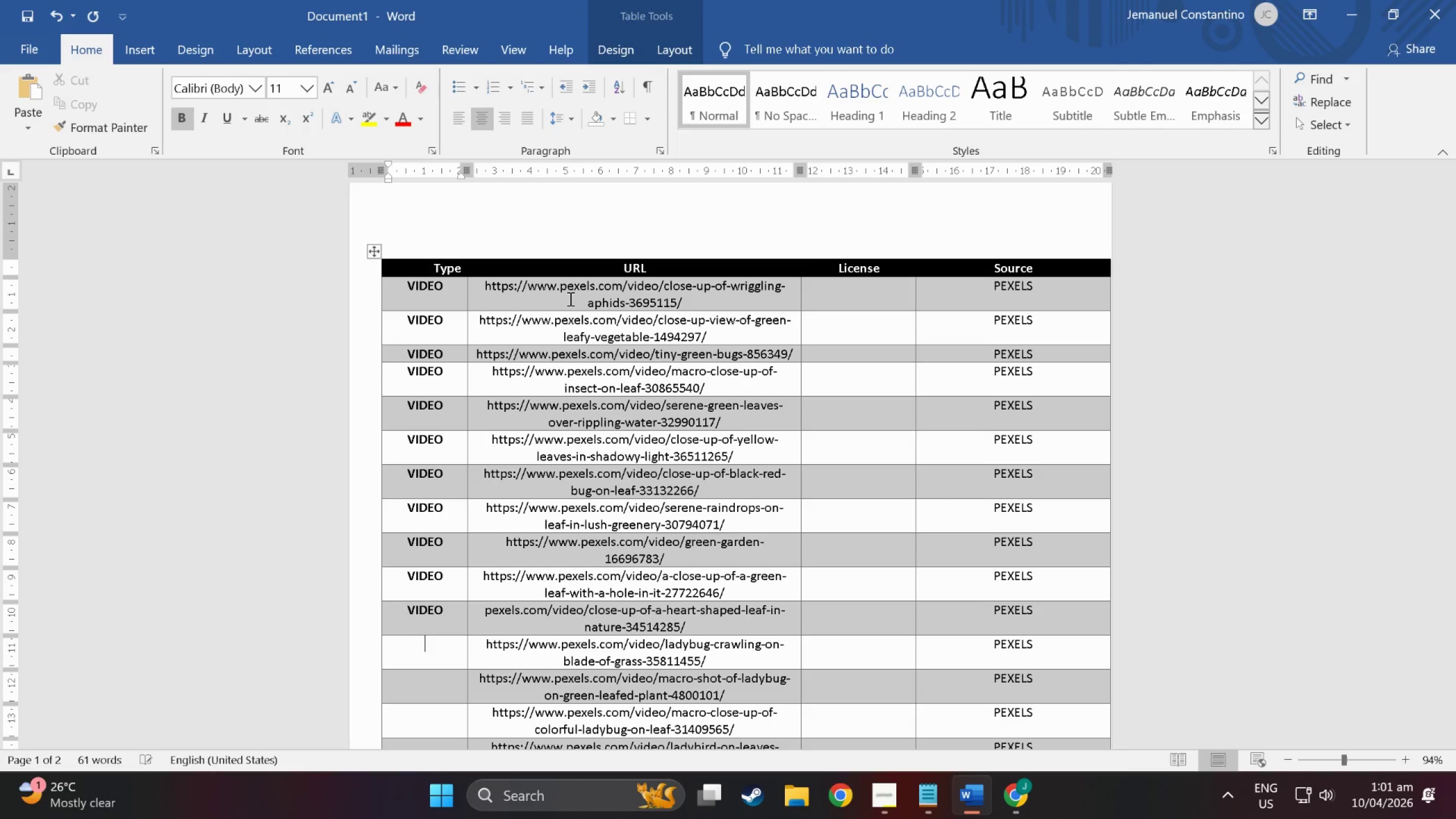 
type(VIDEO)
 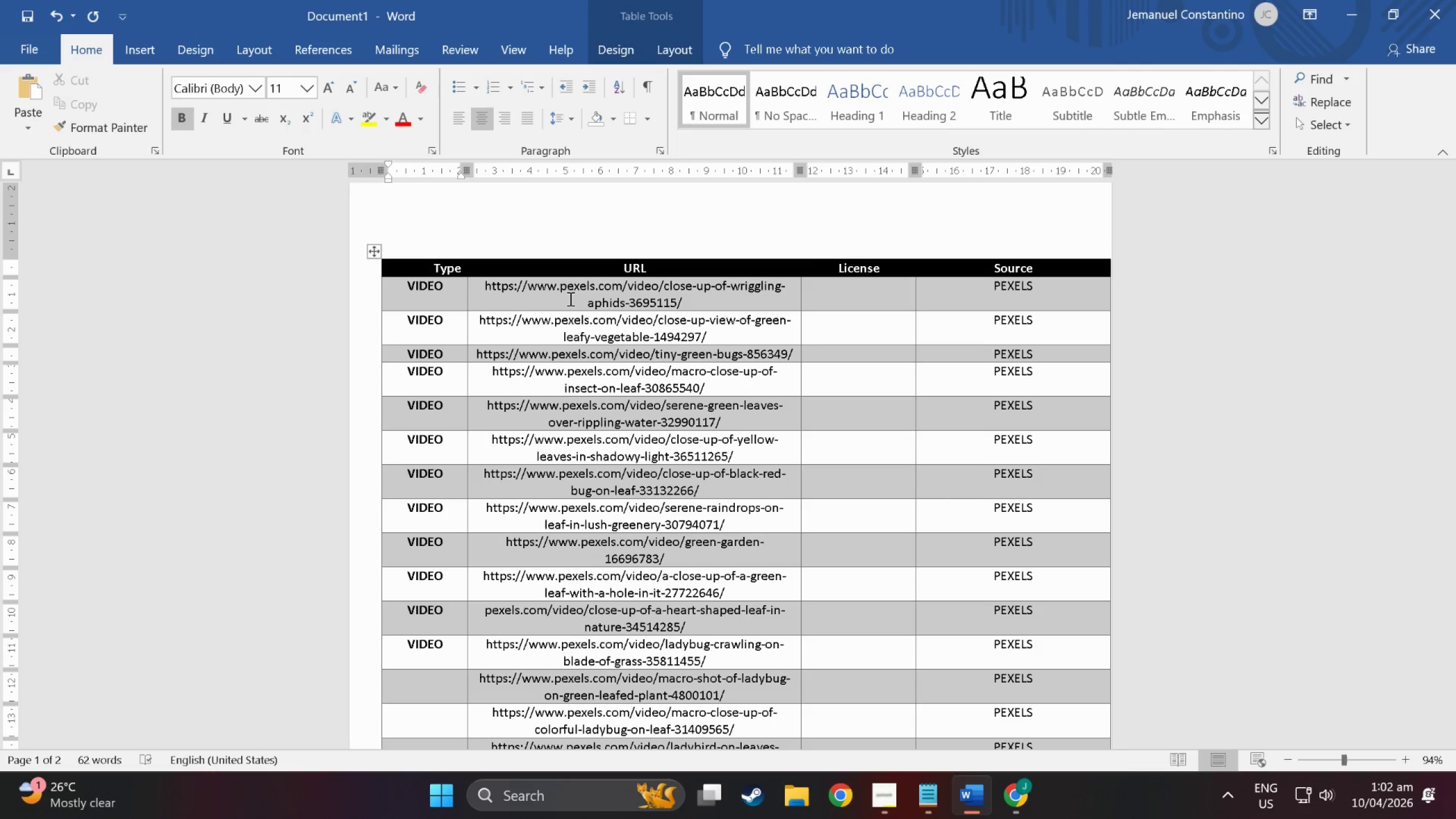 
key(ArrowDown)
 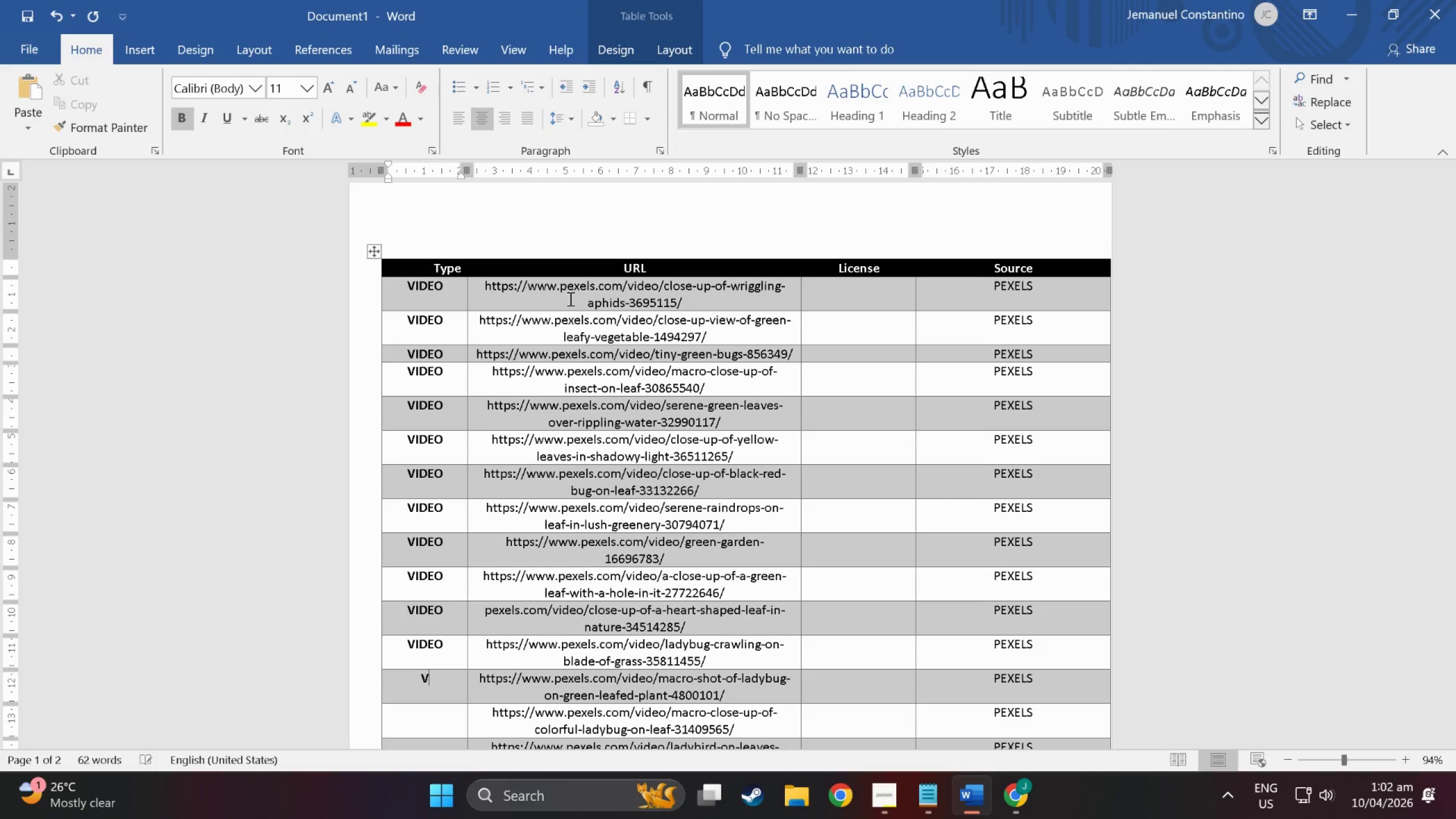 
type(VIDEO)
 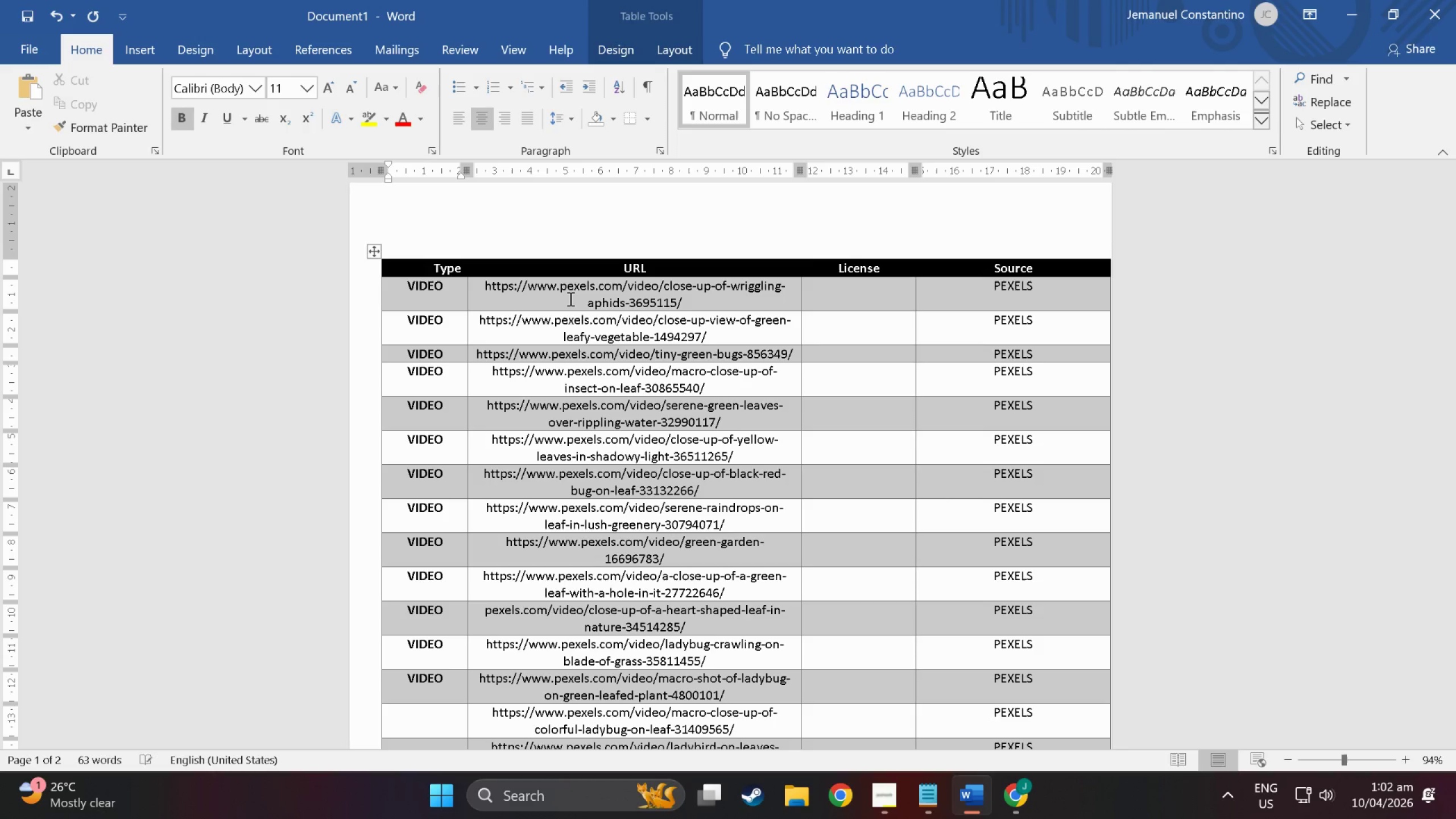 
key(ArrowDown)
 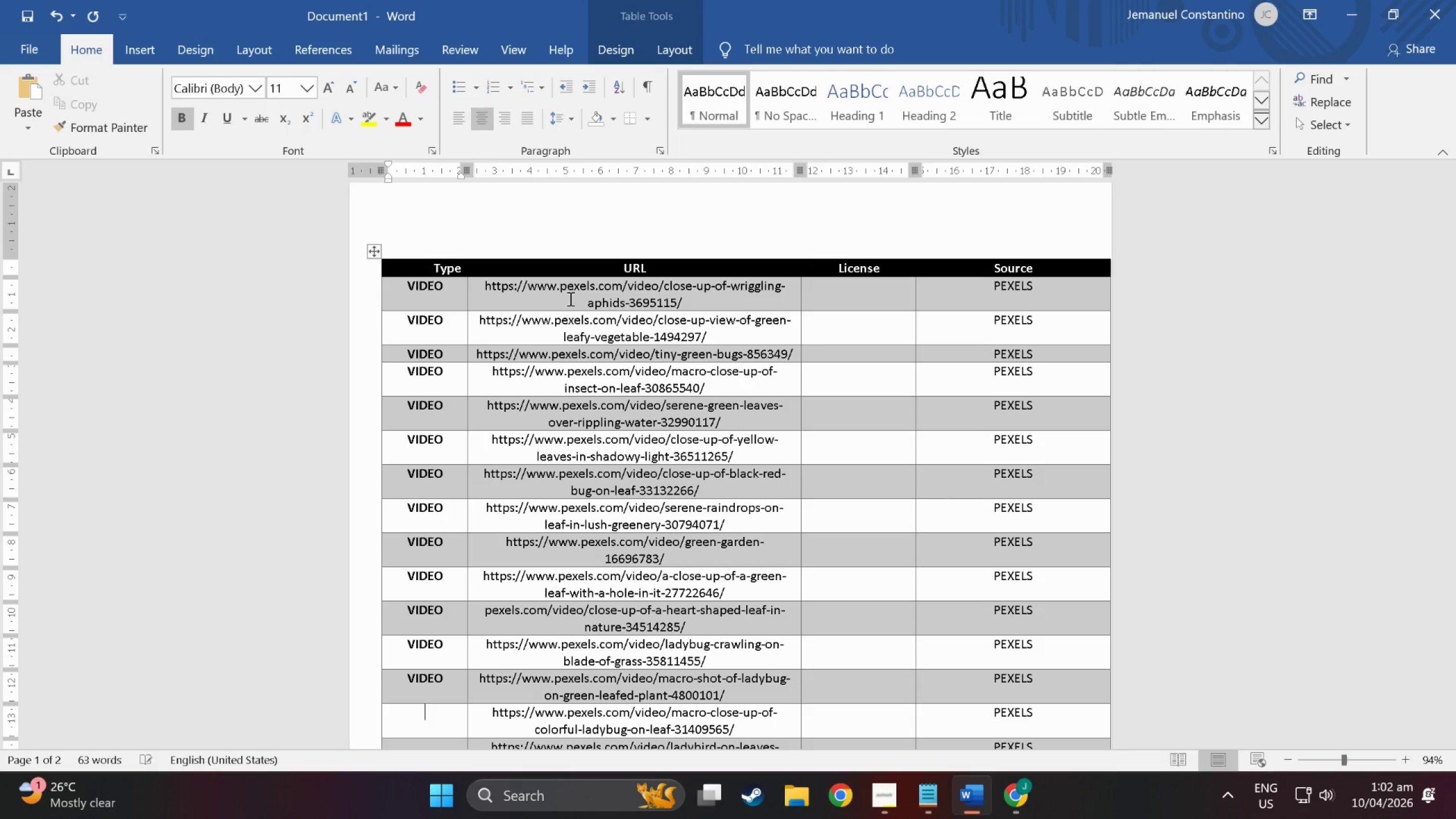 
type(VIDOEE)
key(Backspace)
key(Backspace)
key(Backspace)
type(EO)
 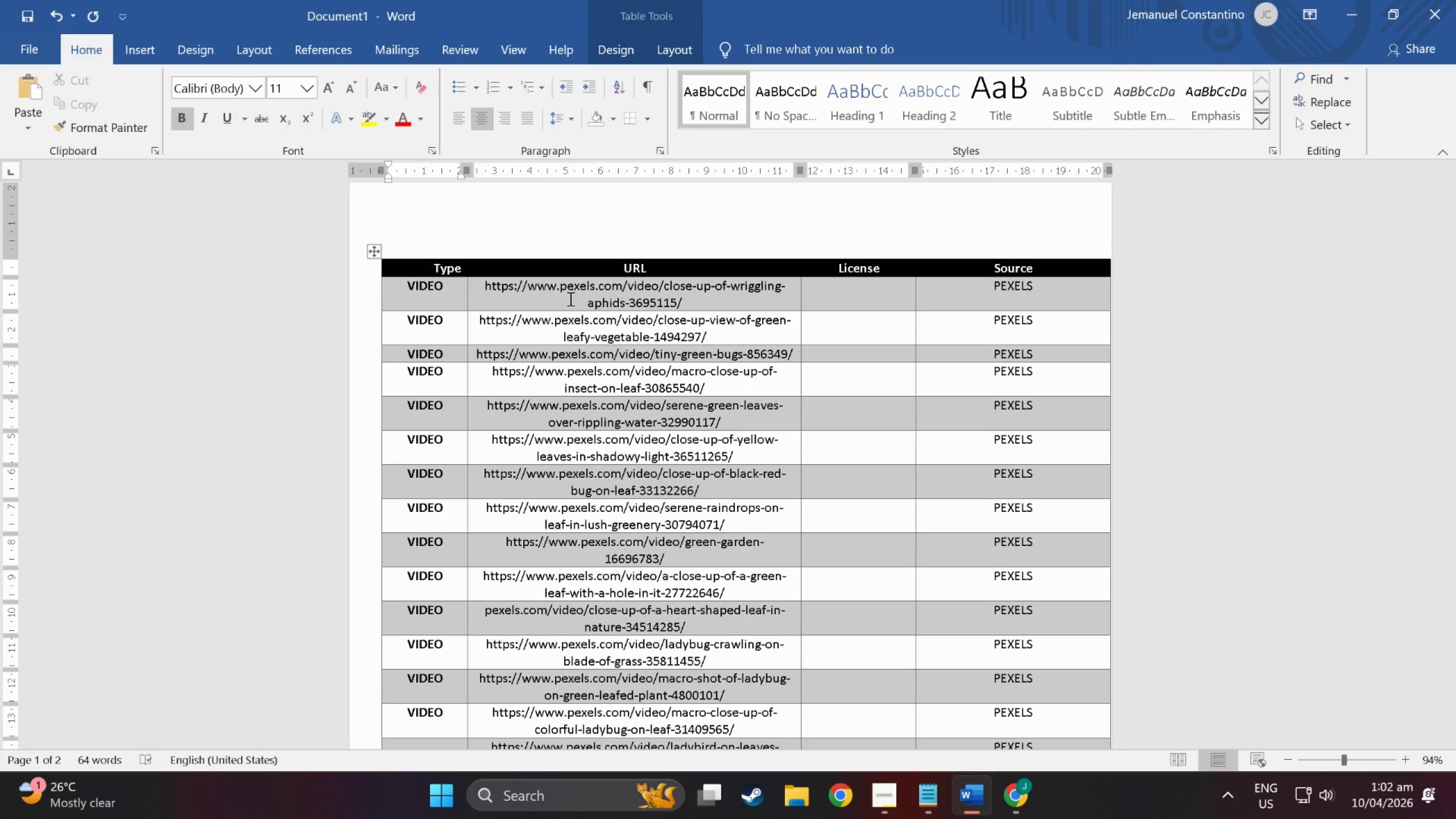 
key(ArrowDown)
 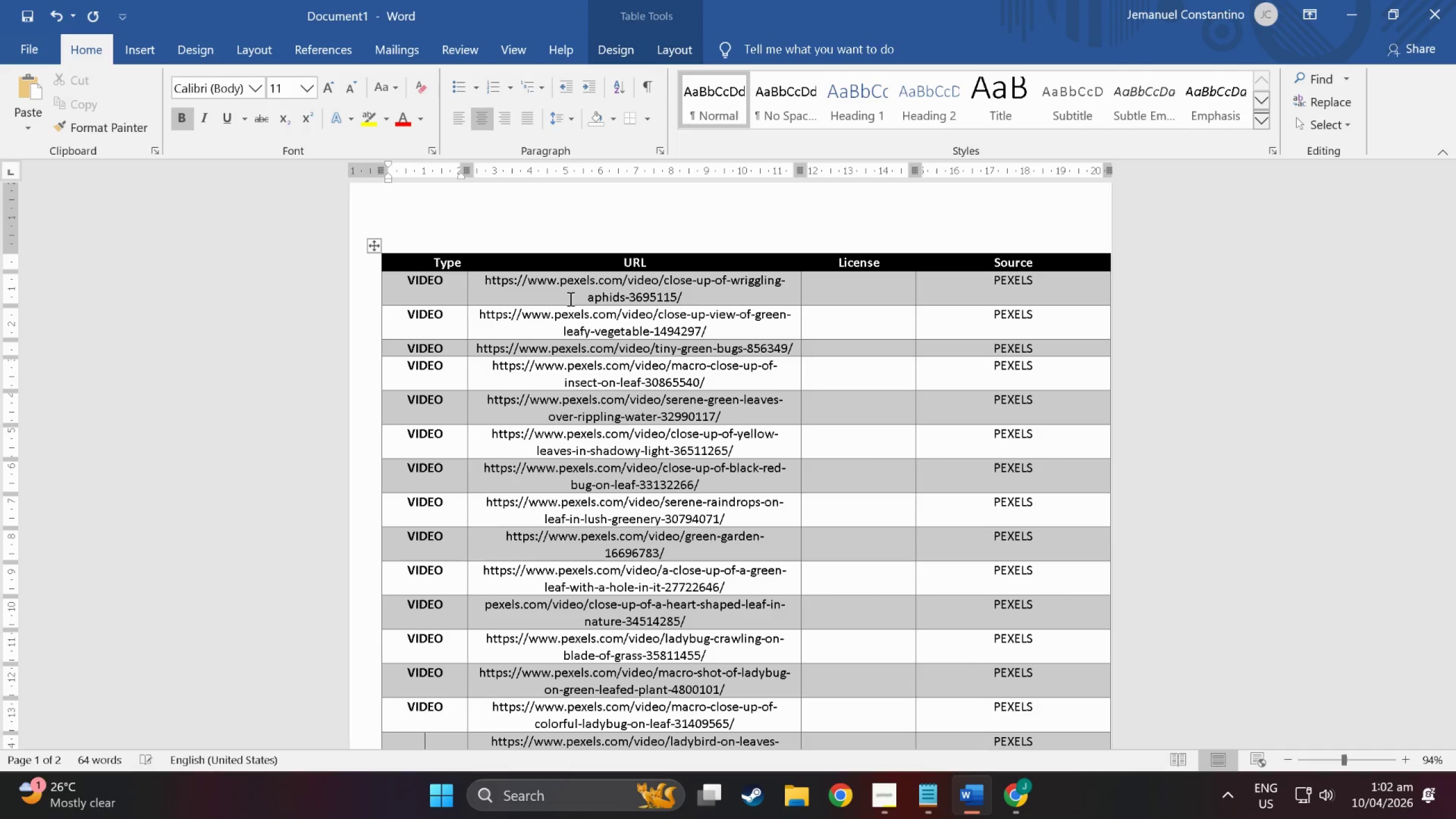 
type(VIDEO)
 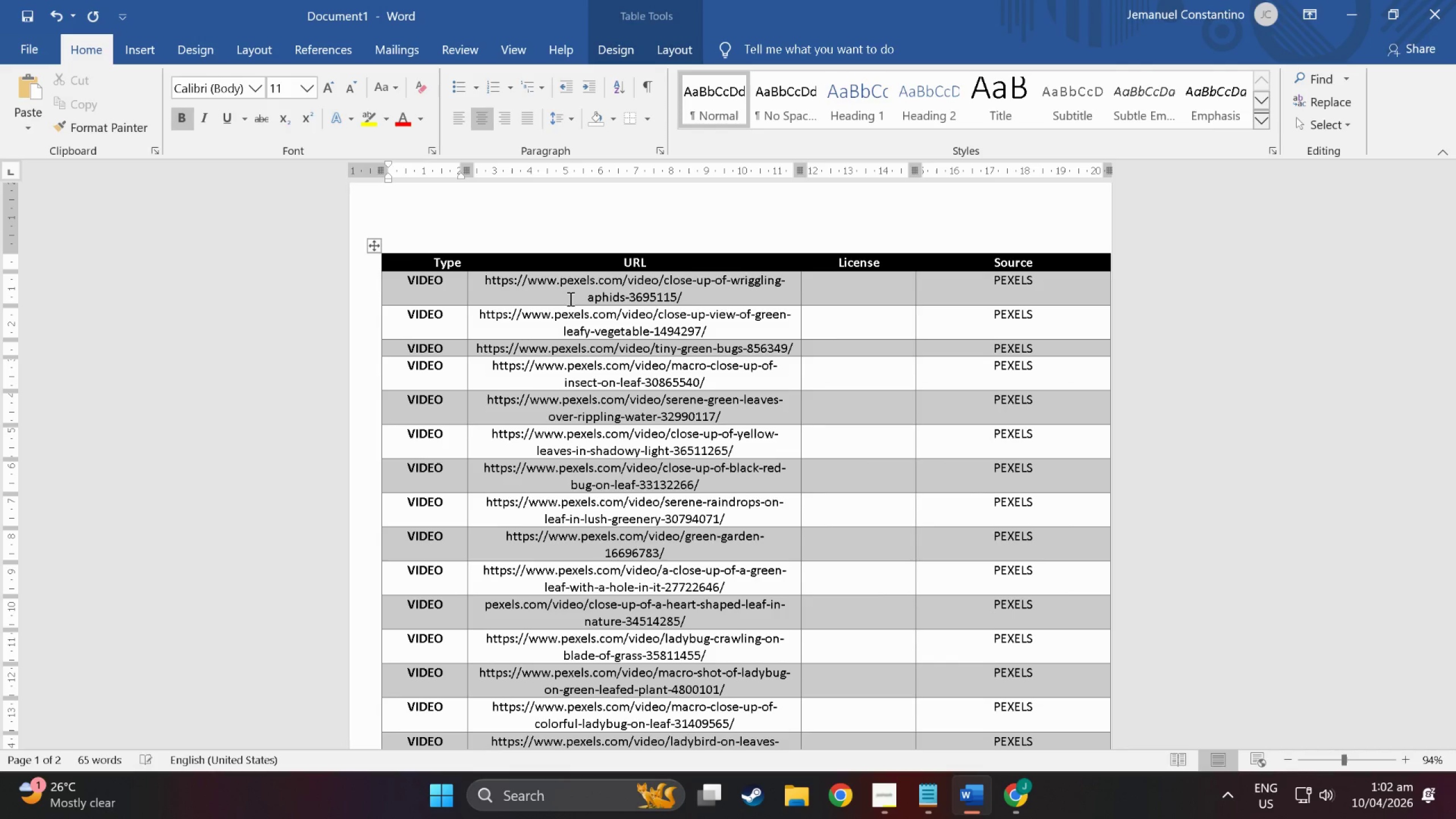 
key(ArrowDown)
 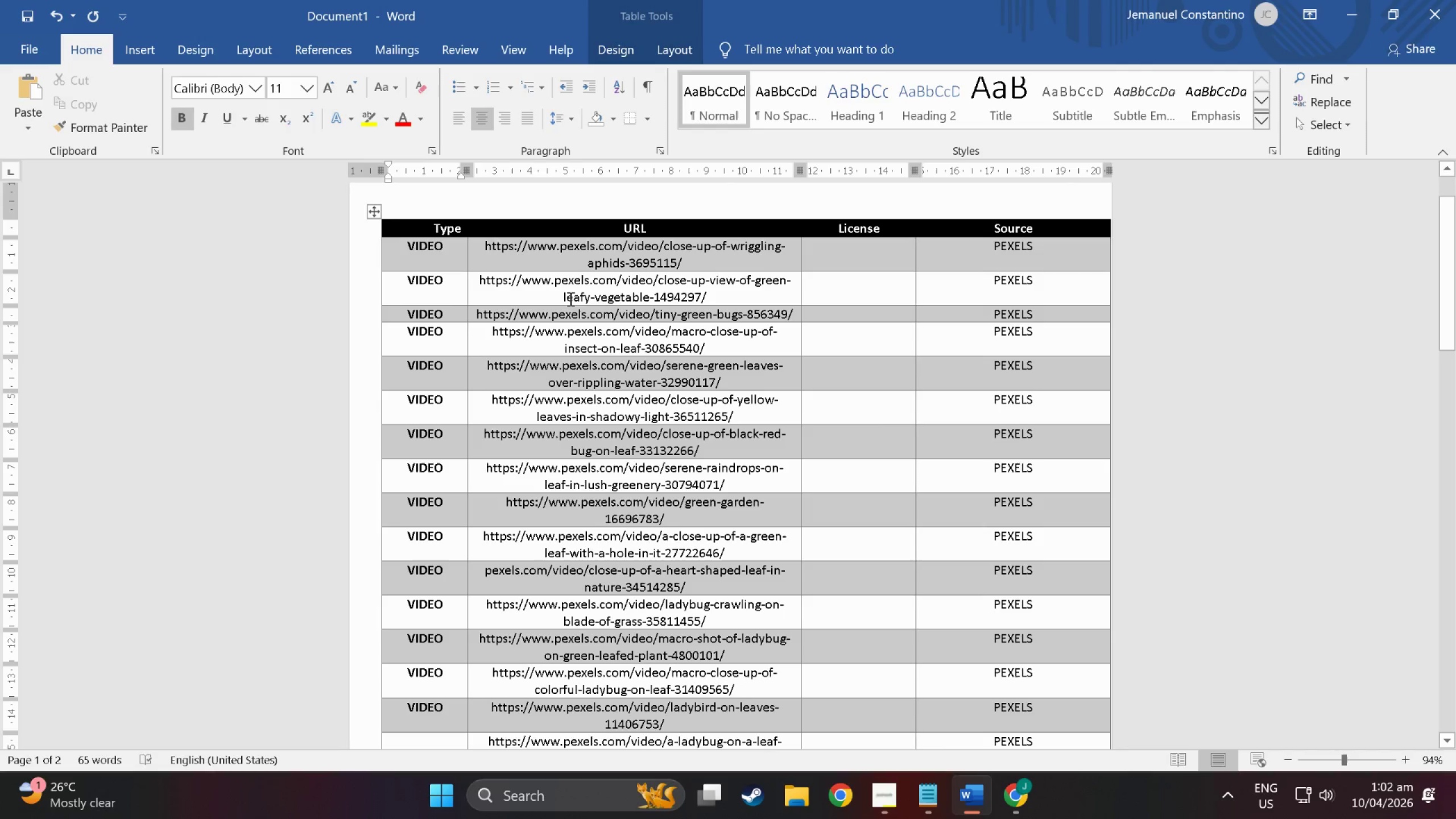 
type(VIIDOE)
key(Backspace)
key(Backspace)
key(Backspace)
key(Backspace)
type(DEO)
 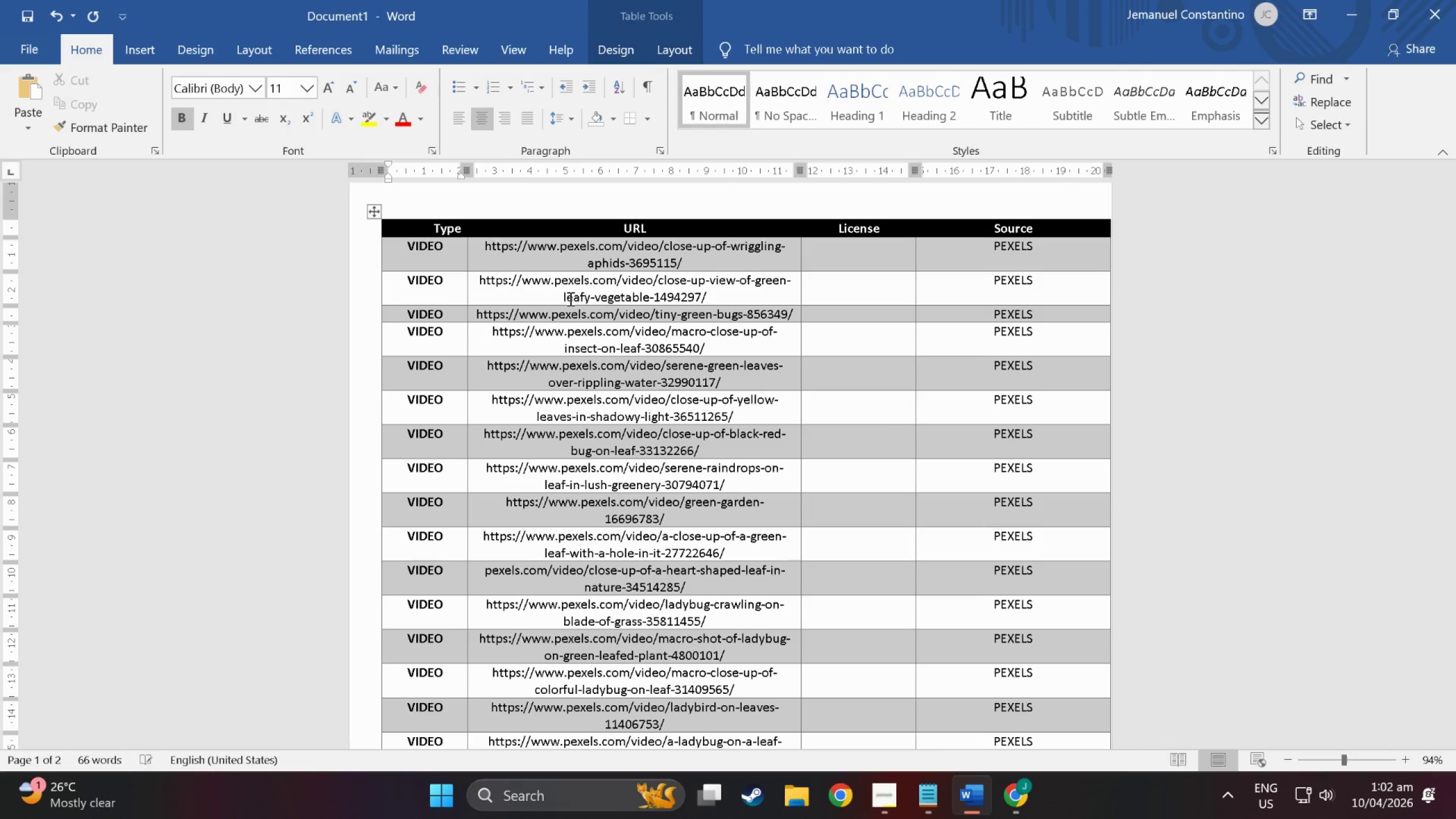 
key(ArrowDown)
 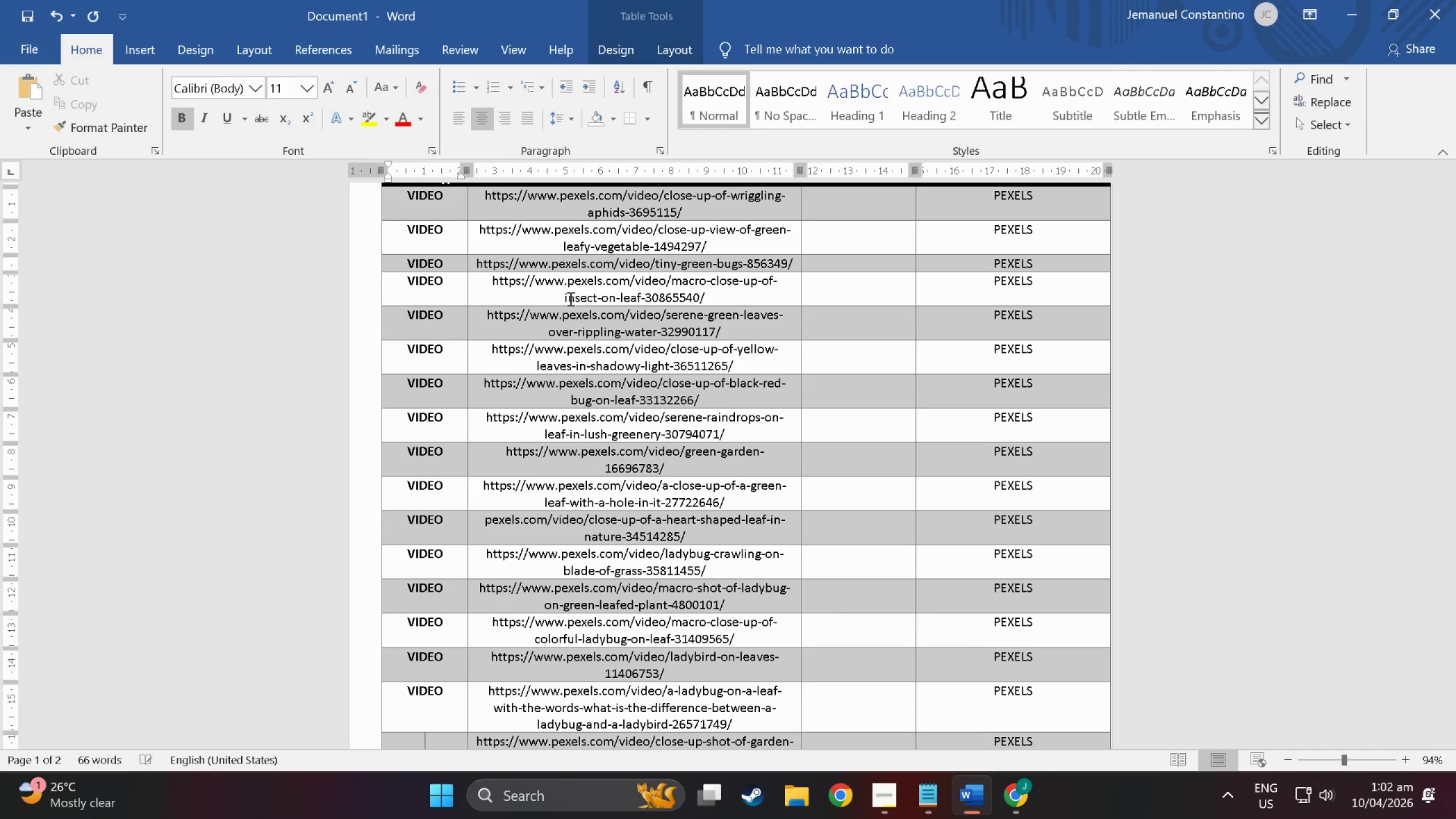 
type(VIDEO)
 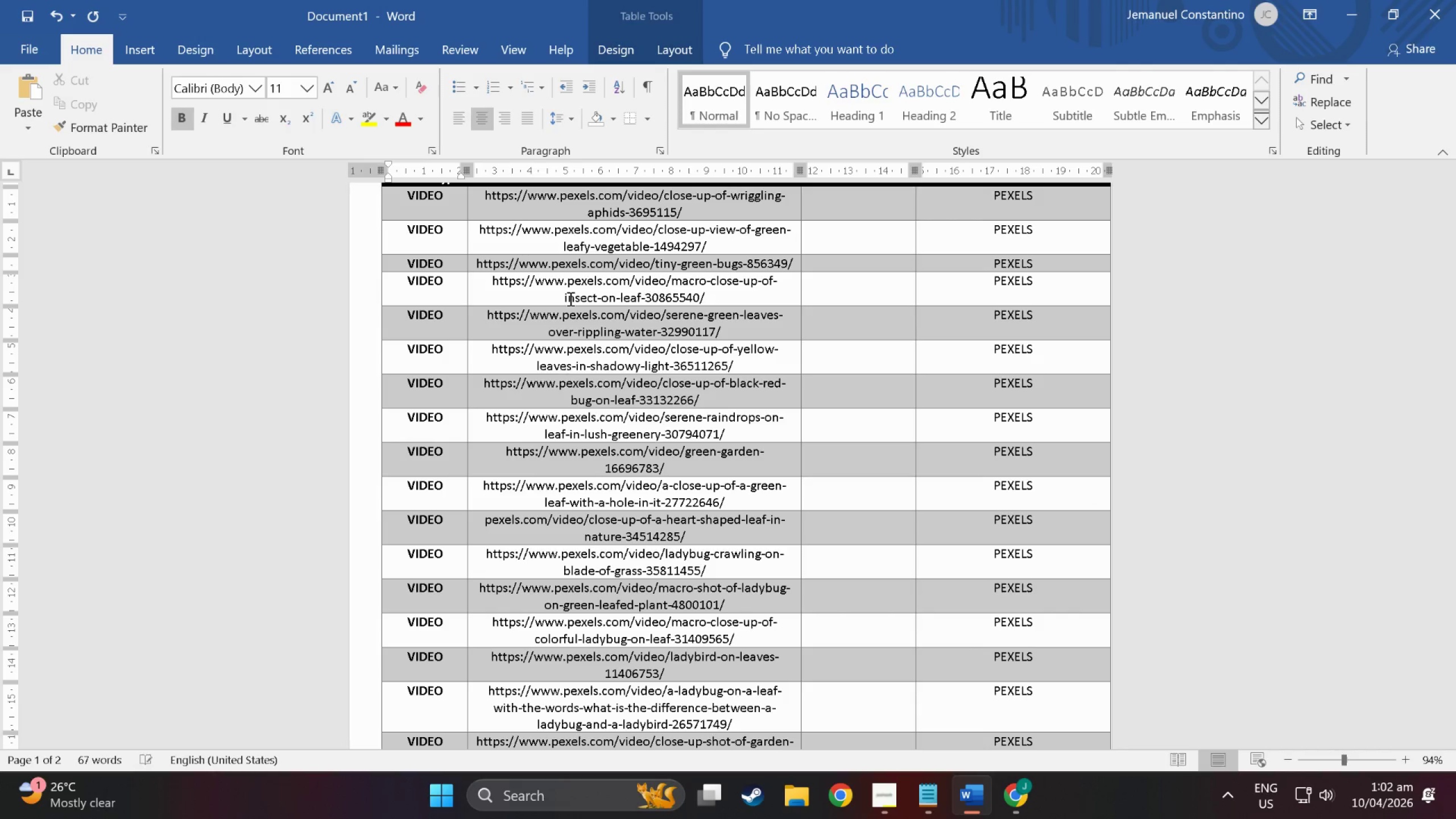 
key(ArrowDown)
 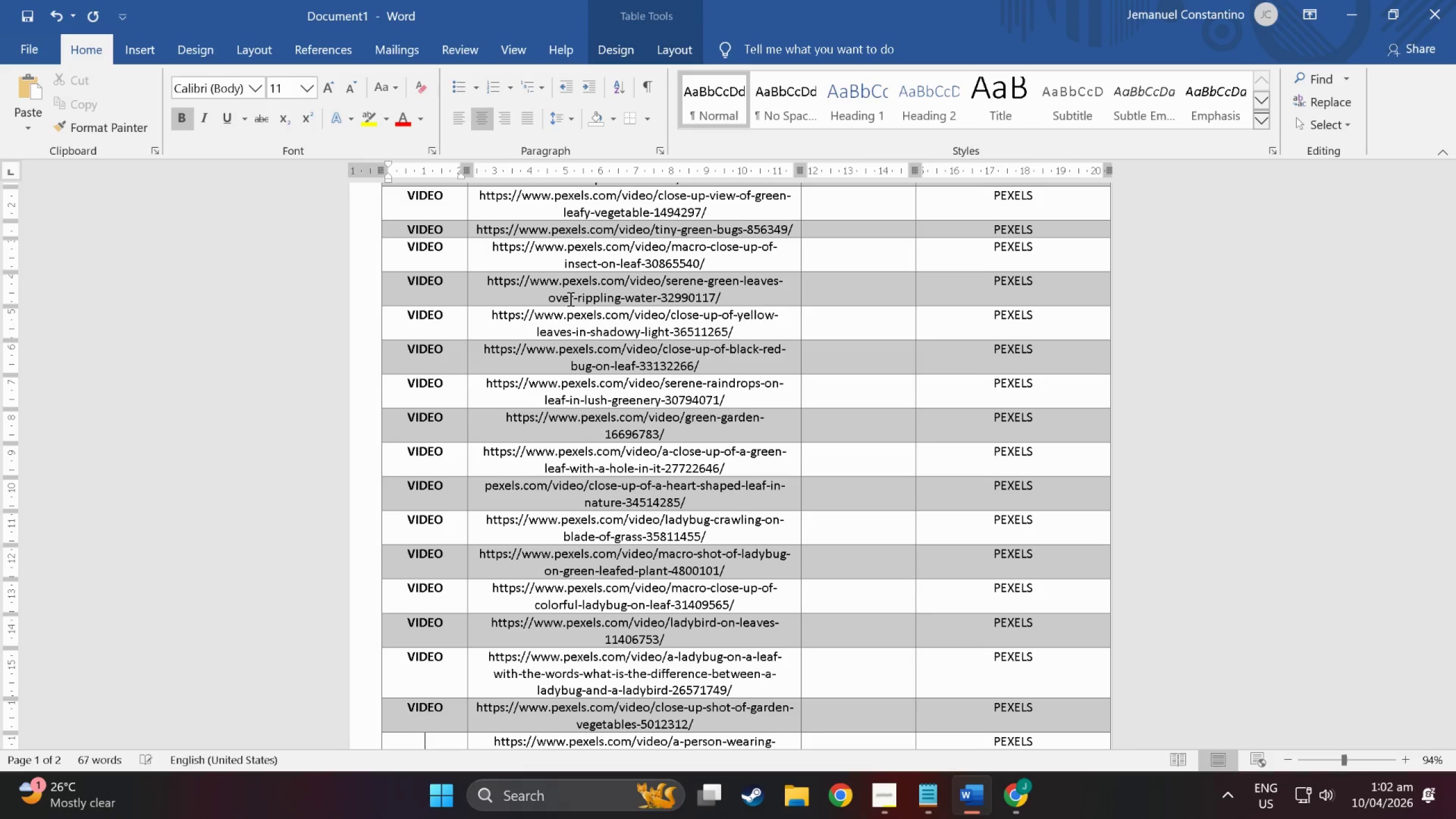 
type(VIDEO)
 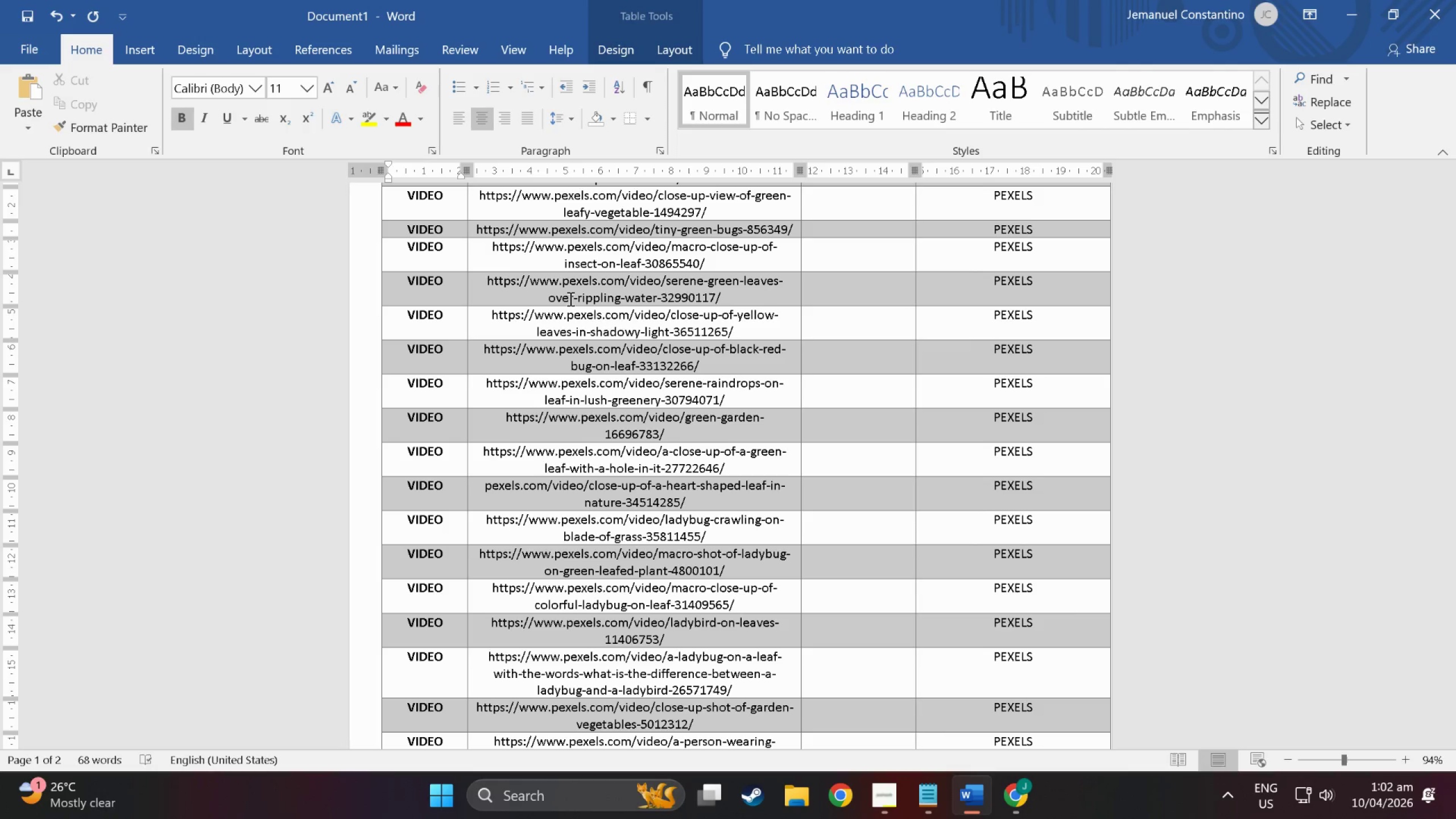 
key(ArrowDown)
 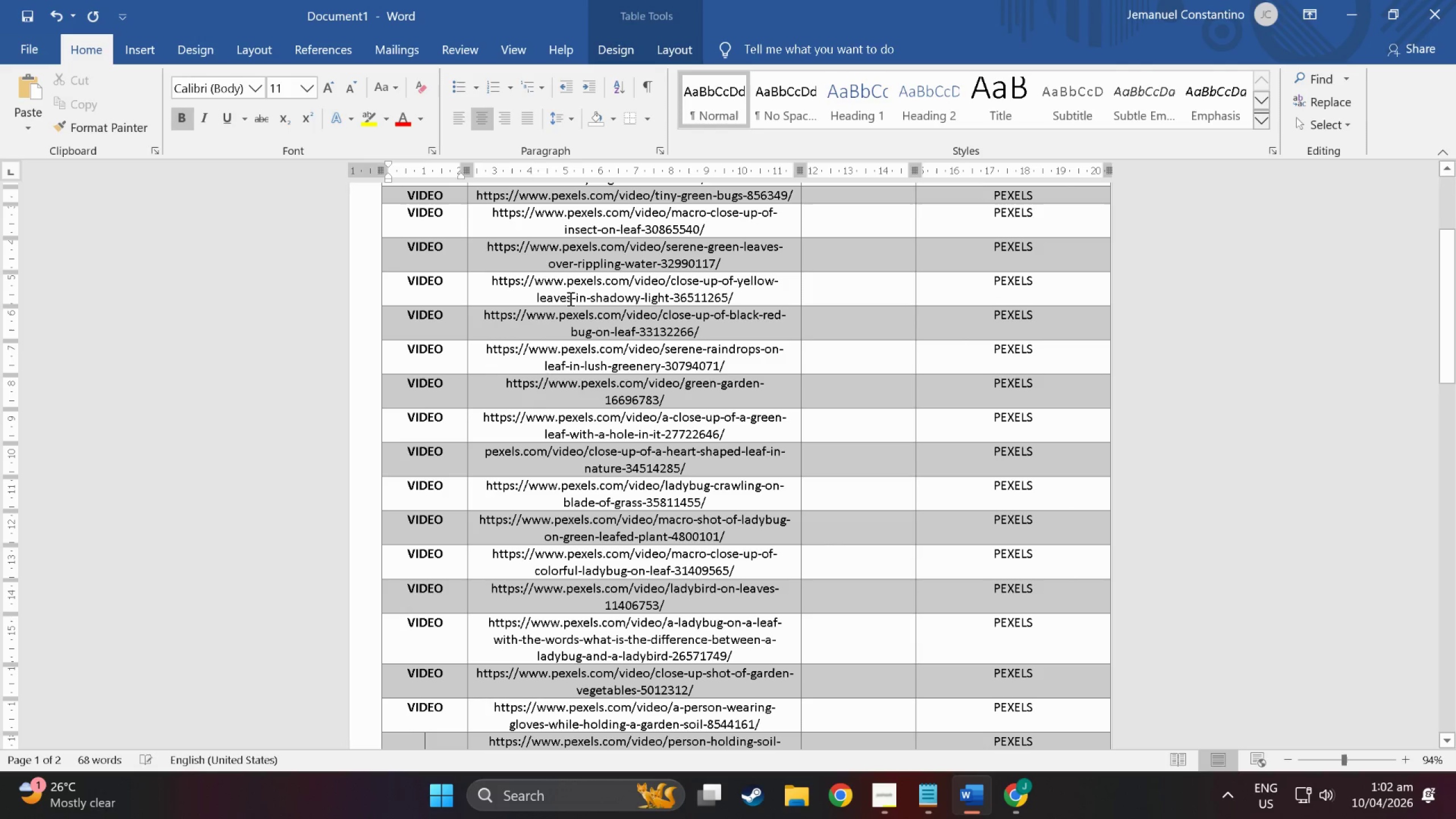 
type(VIDEO)
 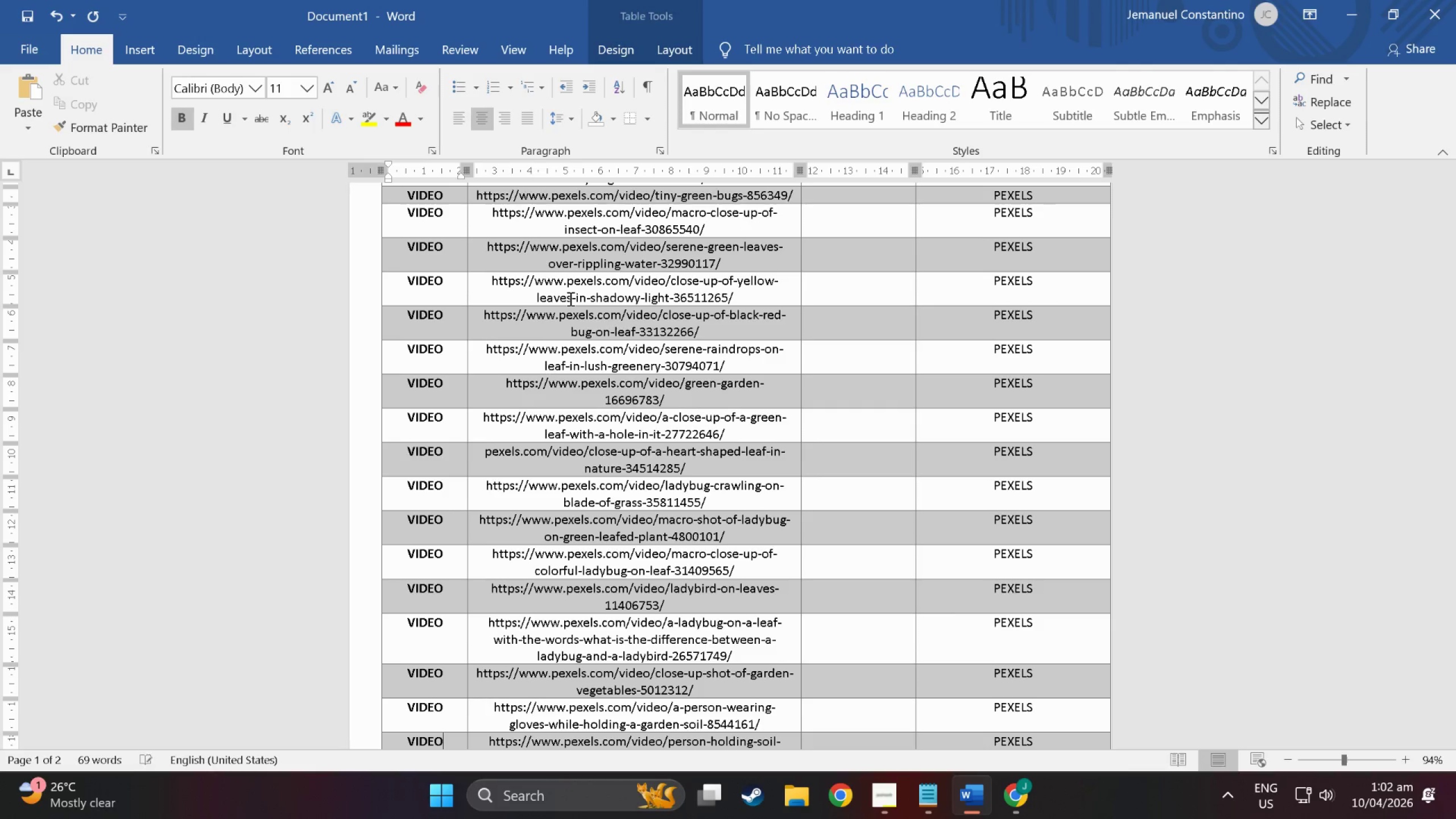 
key(ArrowDown)
 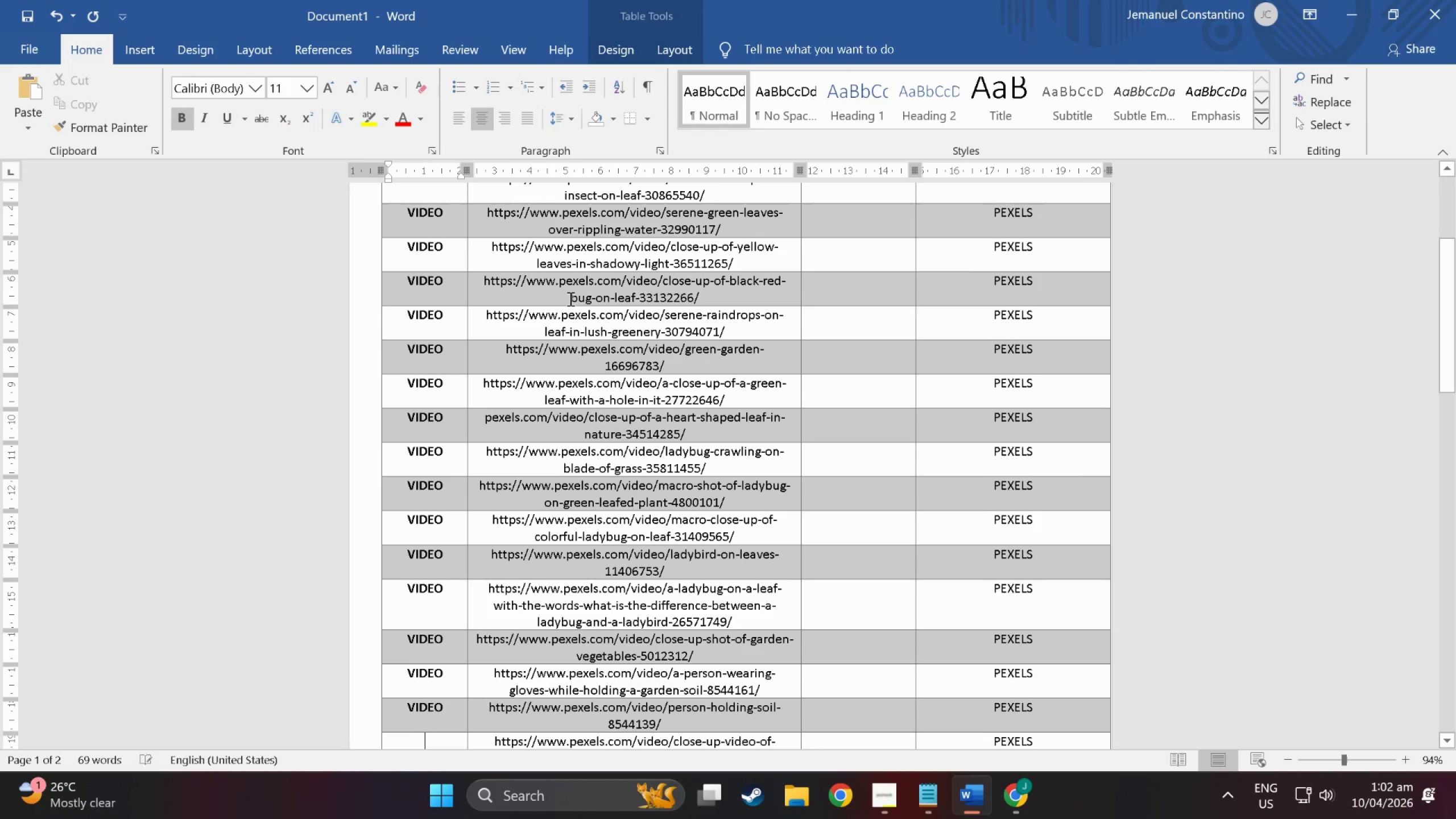 
type(VIDEO)
 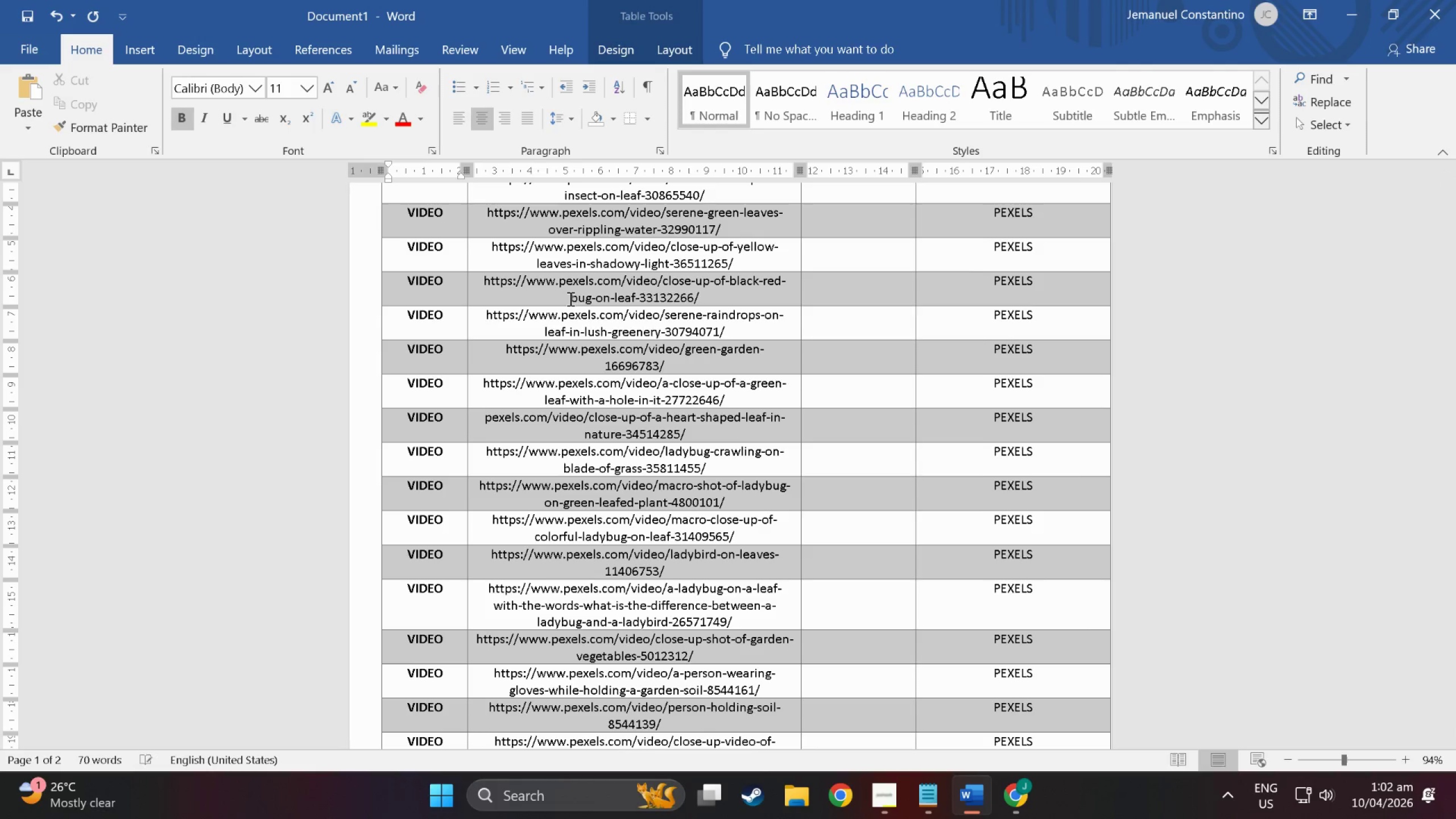 
key(ArrowDown)
 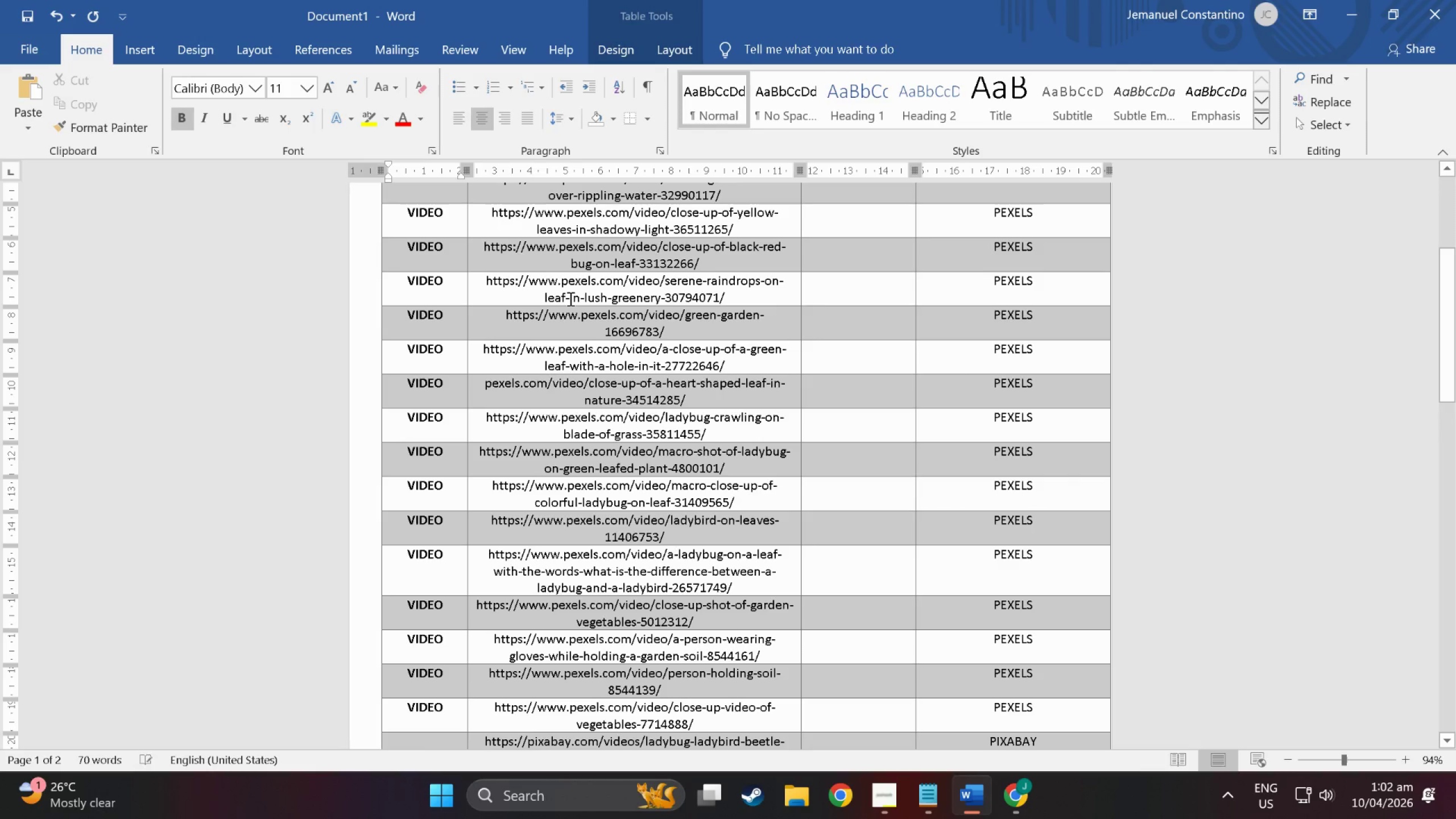 
type(VIDEO)
 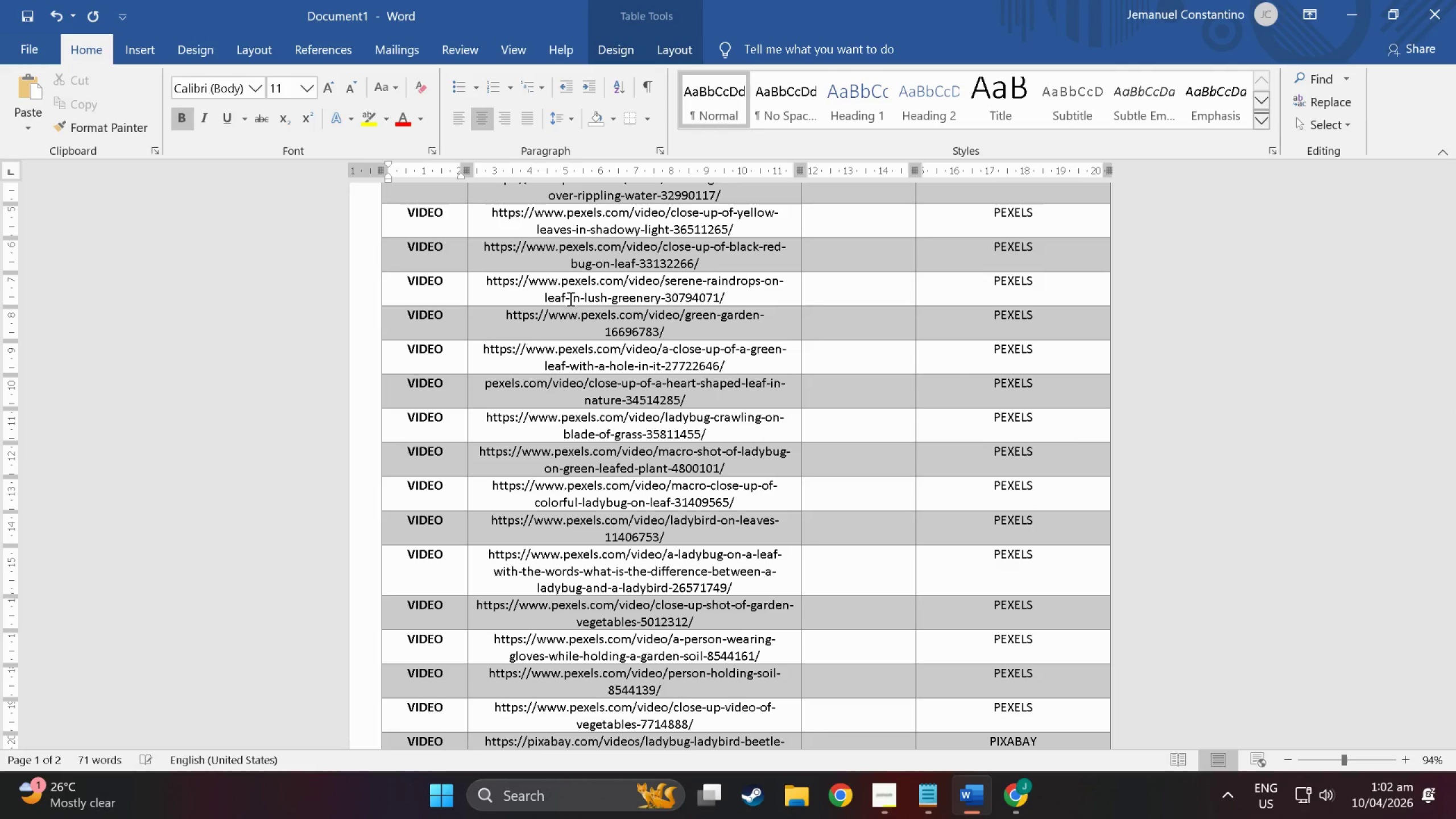 
key(ArrowDown)
 